 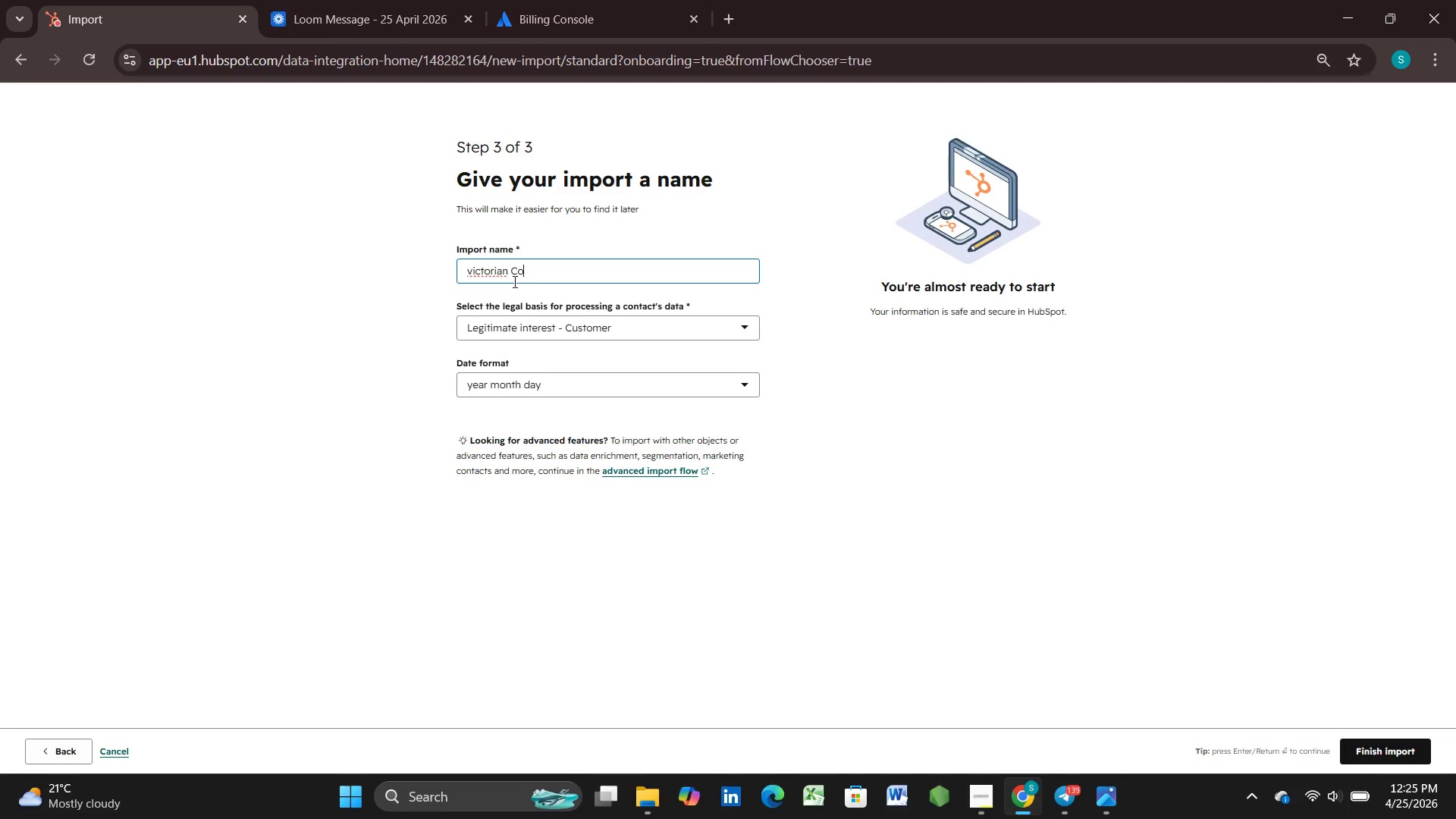 
hold_key(key=ShiftLeft, duration=0.89)
 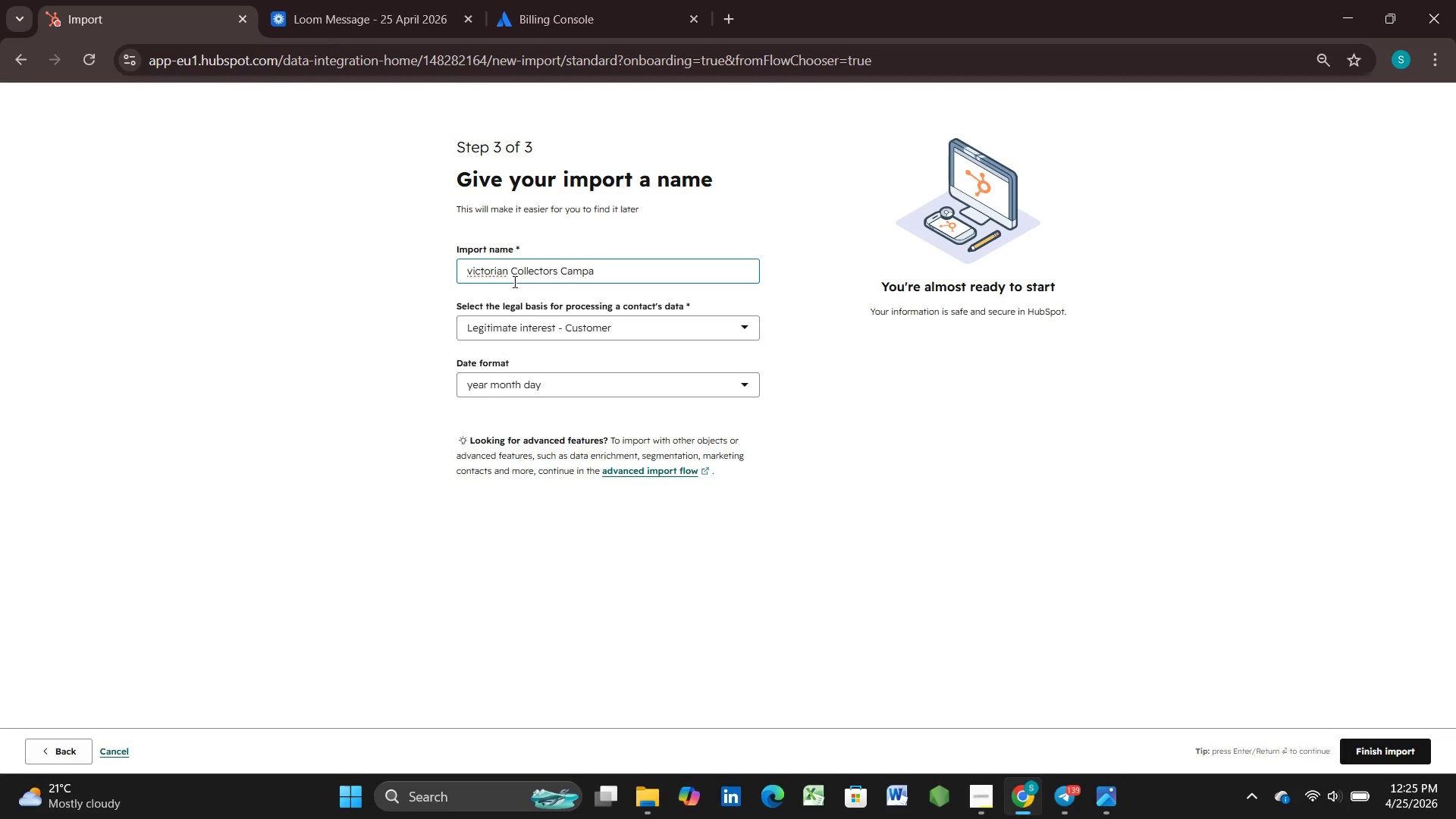 
wait(5.73)
 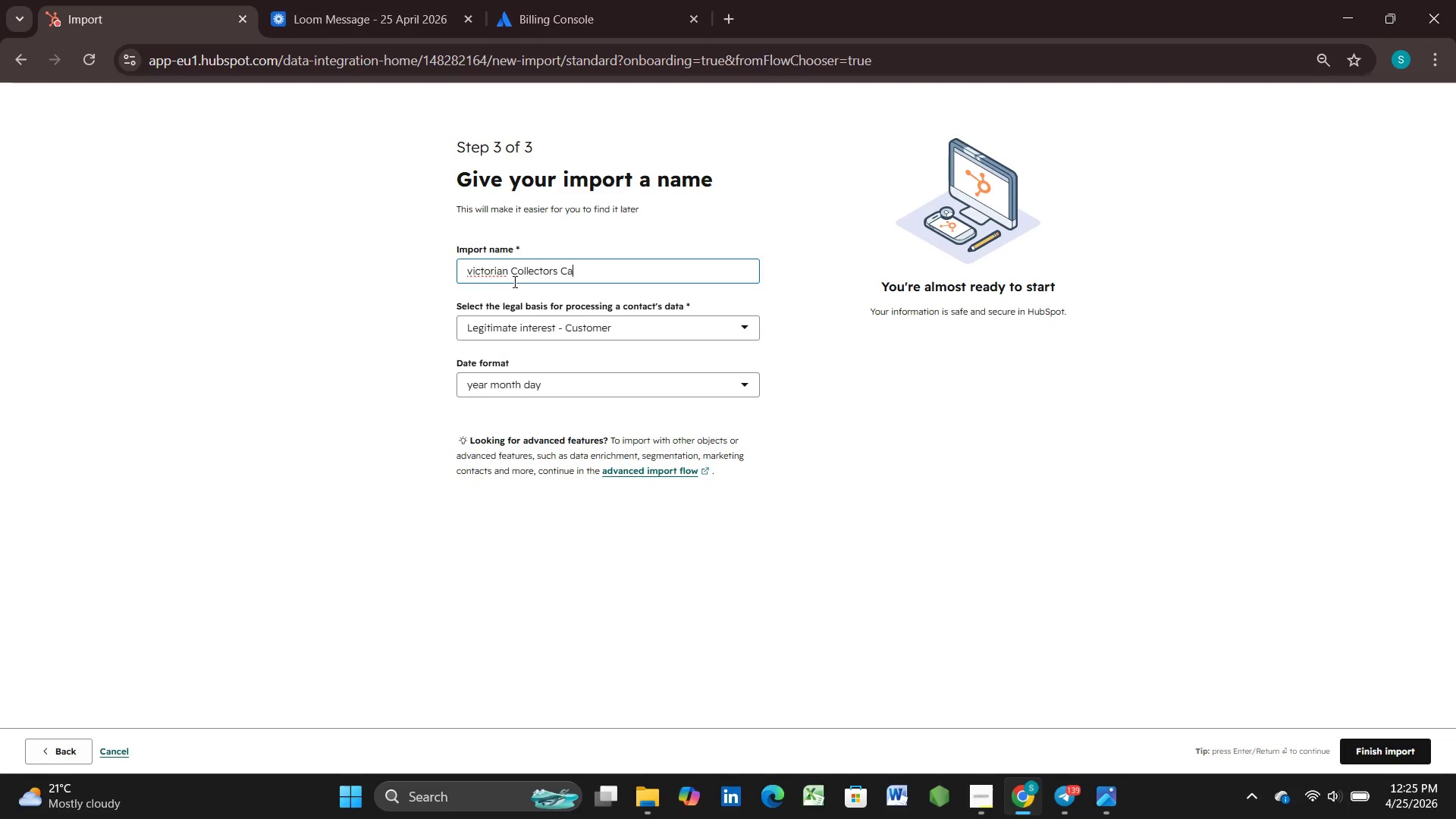 
type(ign - April 2026)
 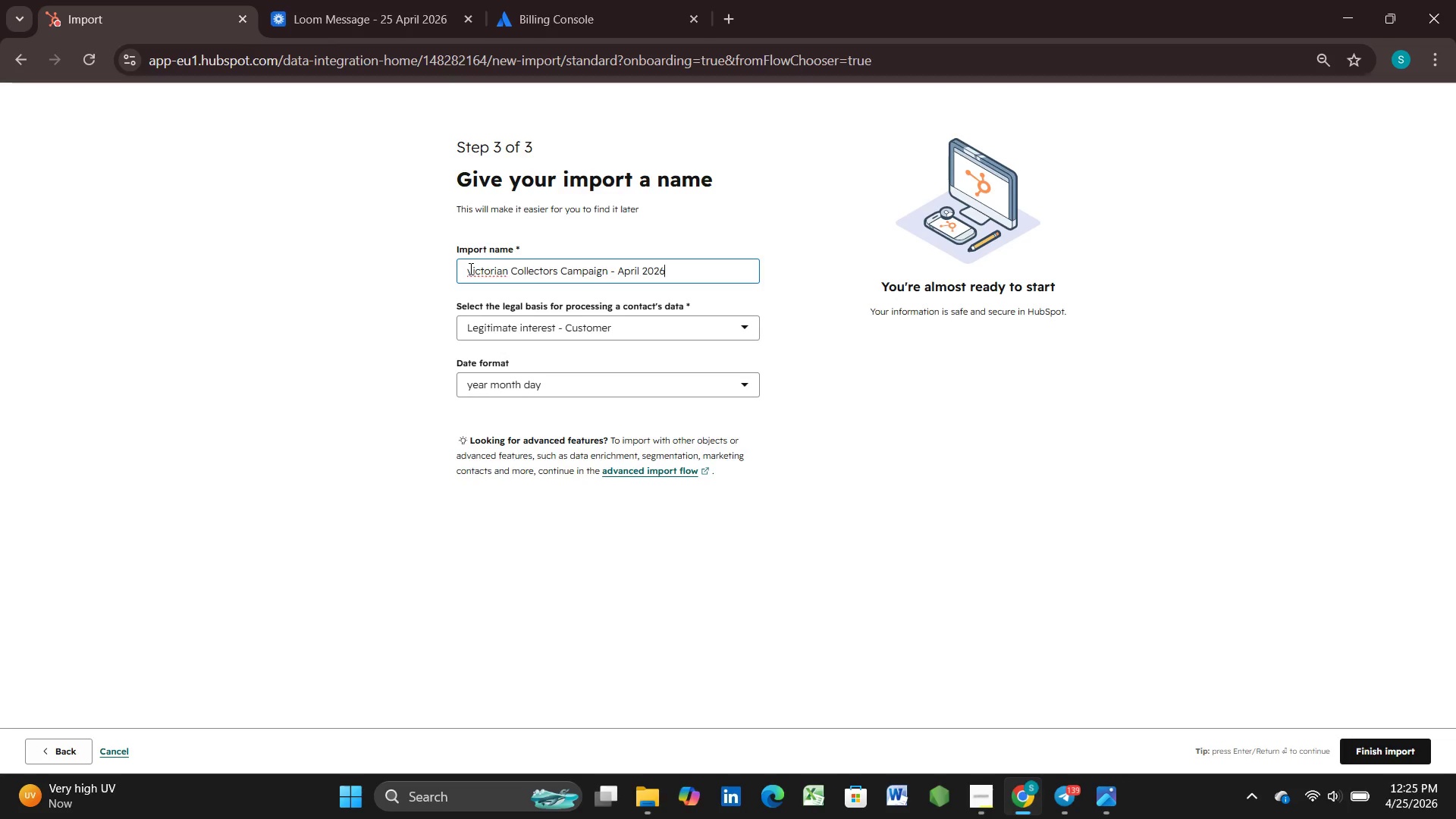 
left_click([471, 268])
 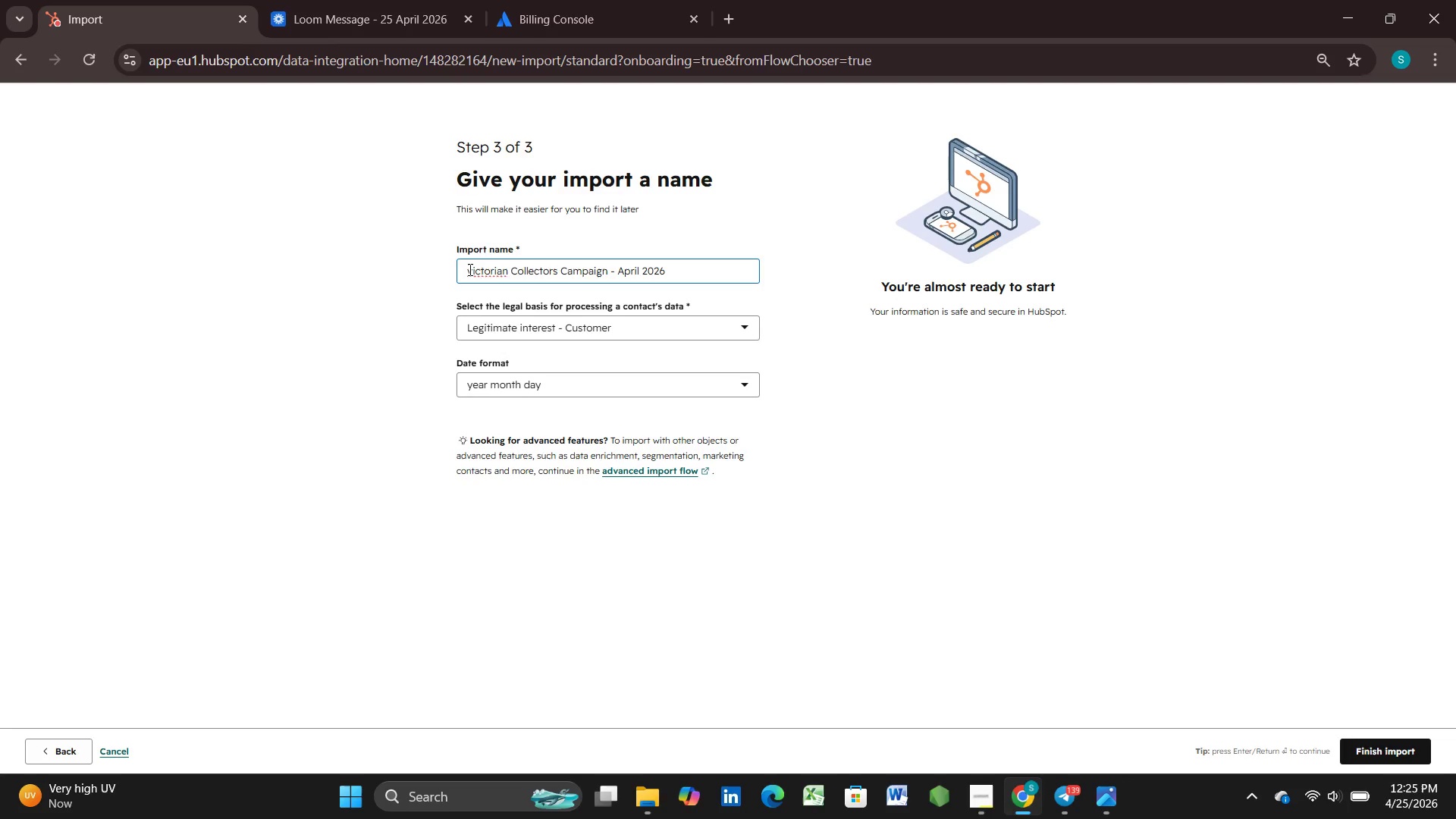 
key(Backspace)
 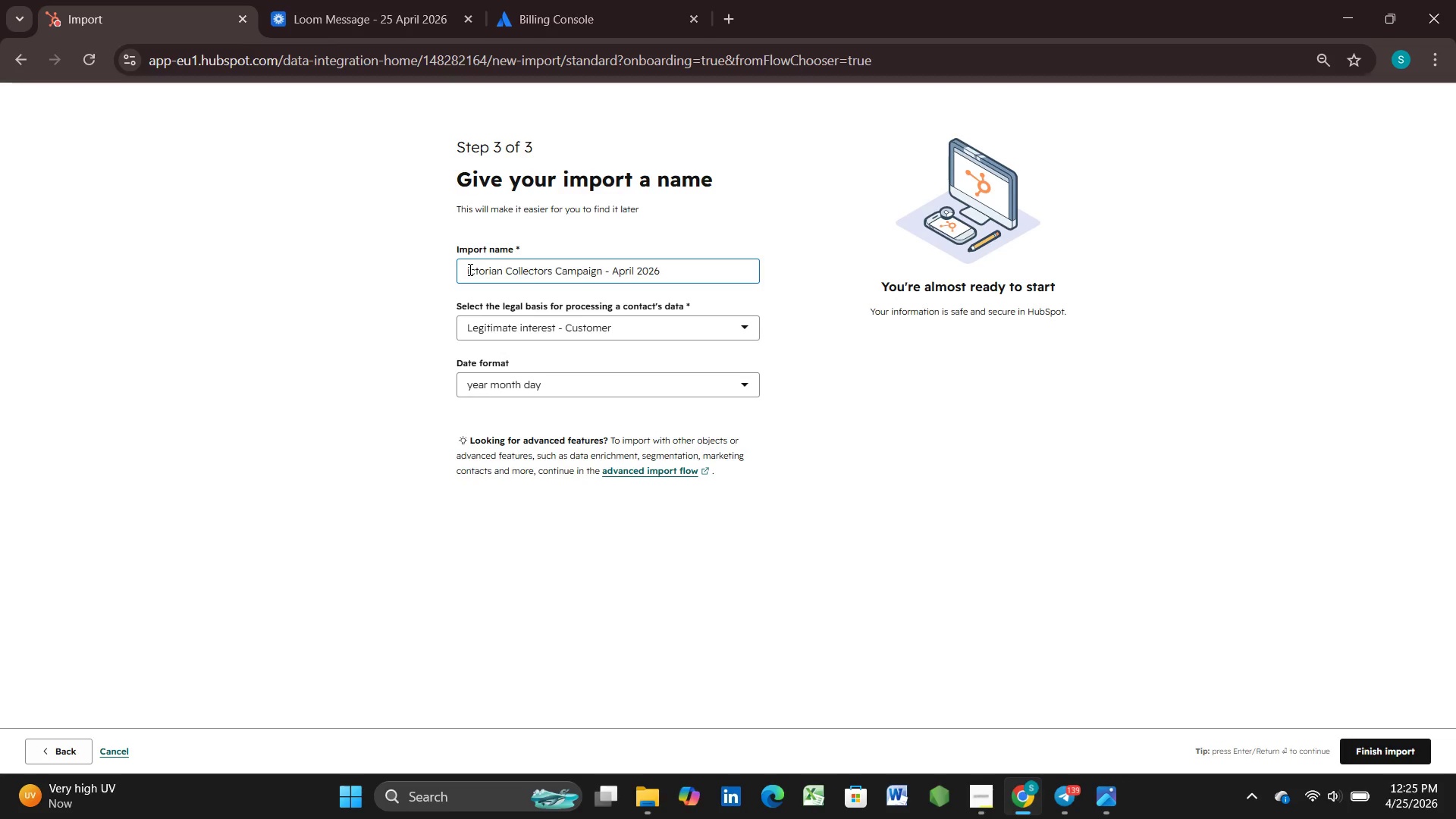 
key(V)
 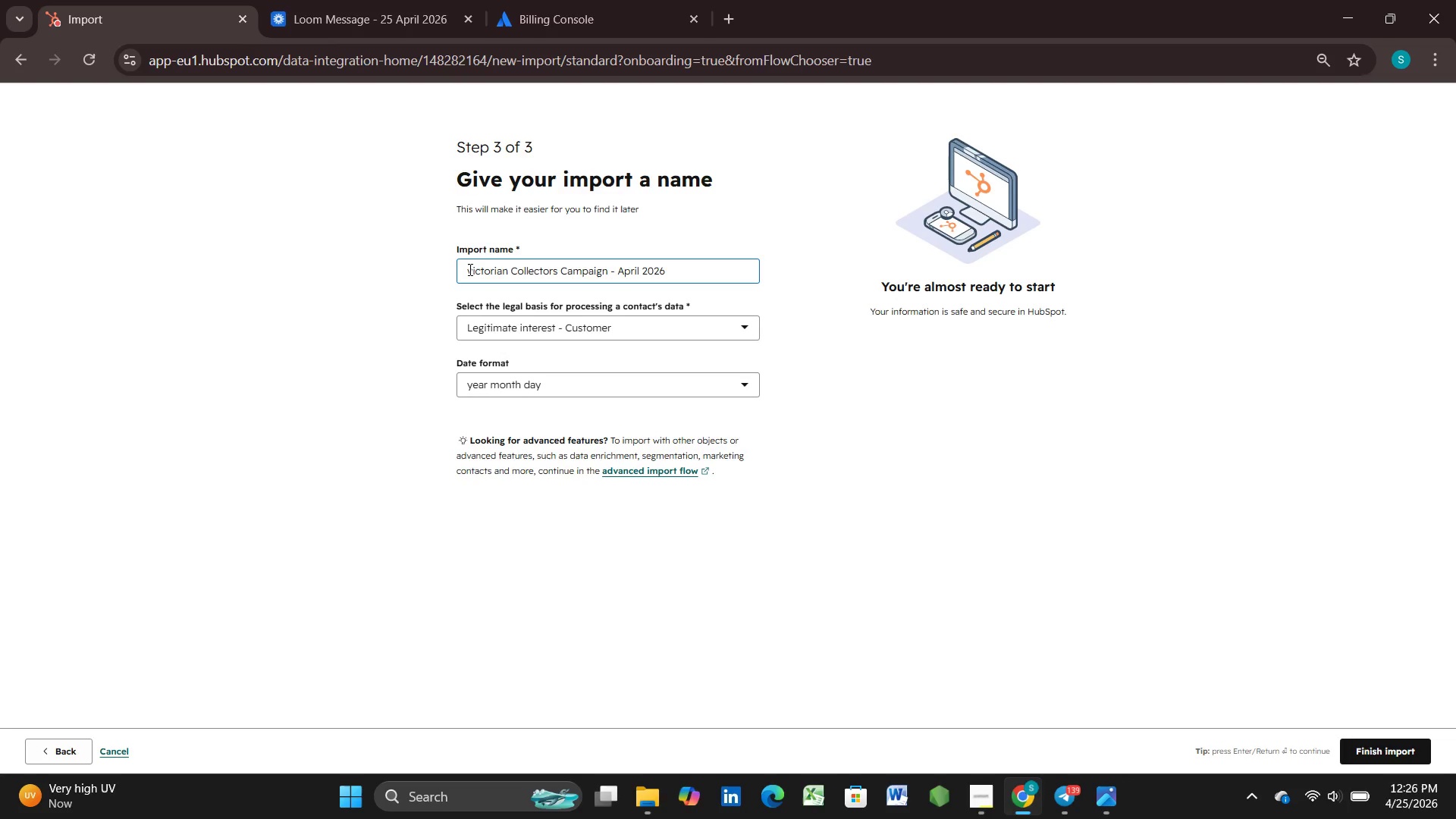 
key(Backspace)
 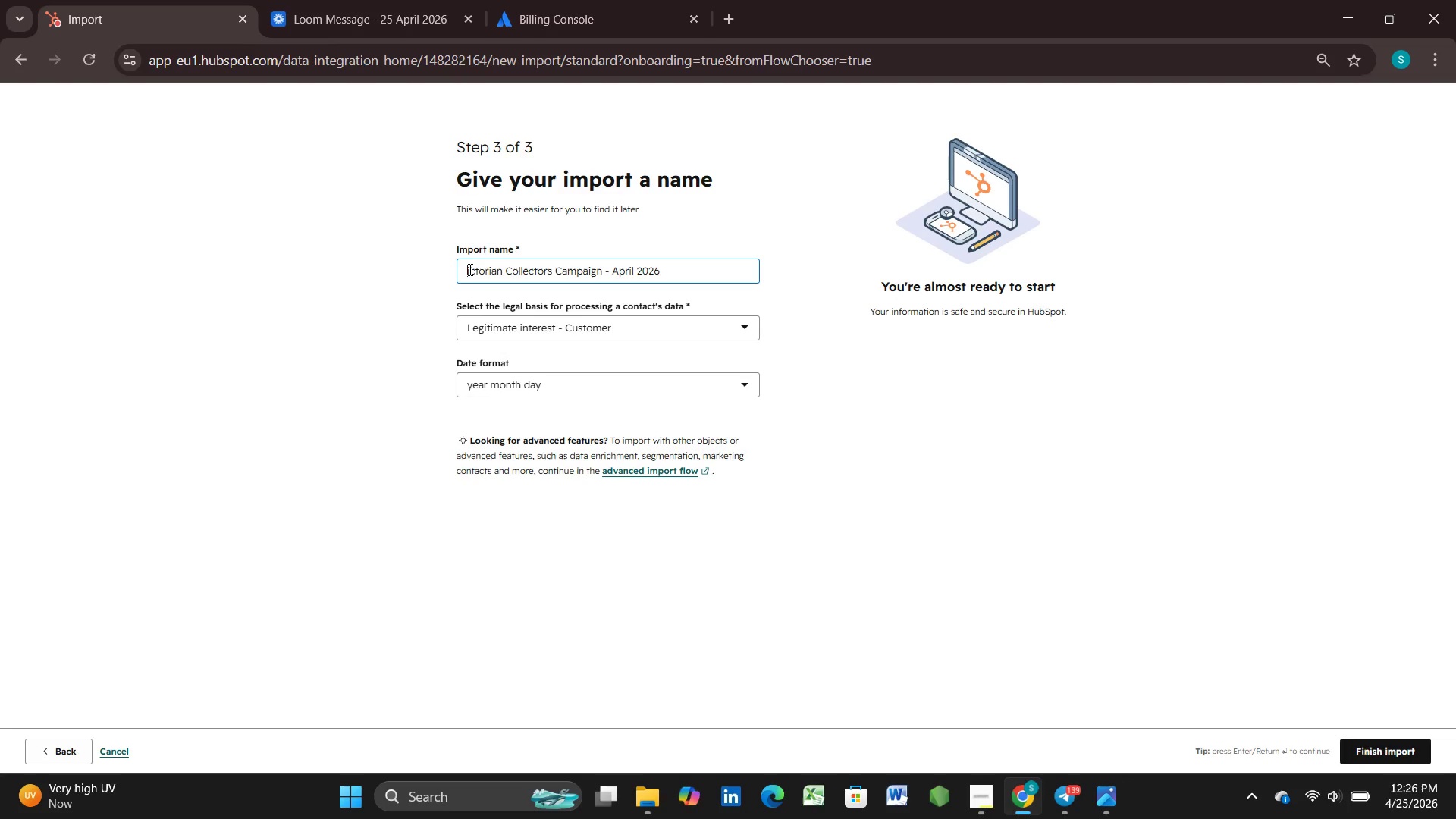 
key(Shift+V)
 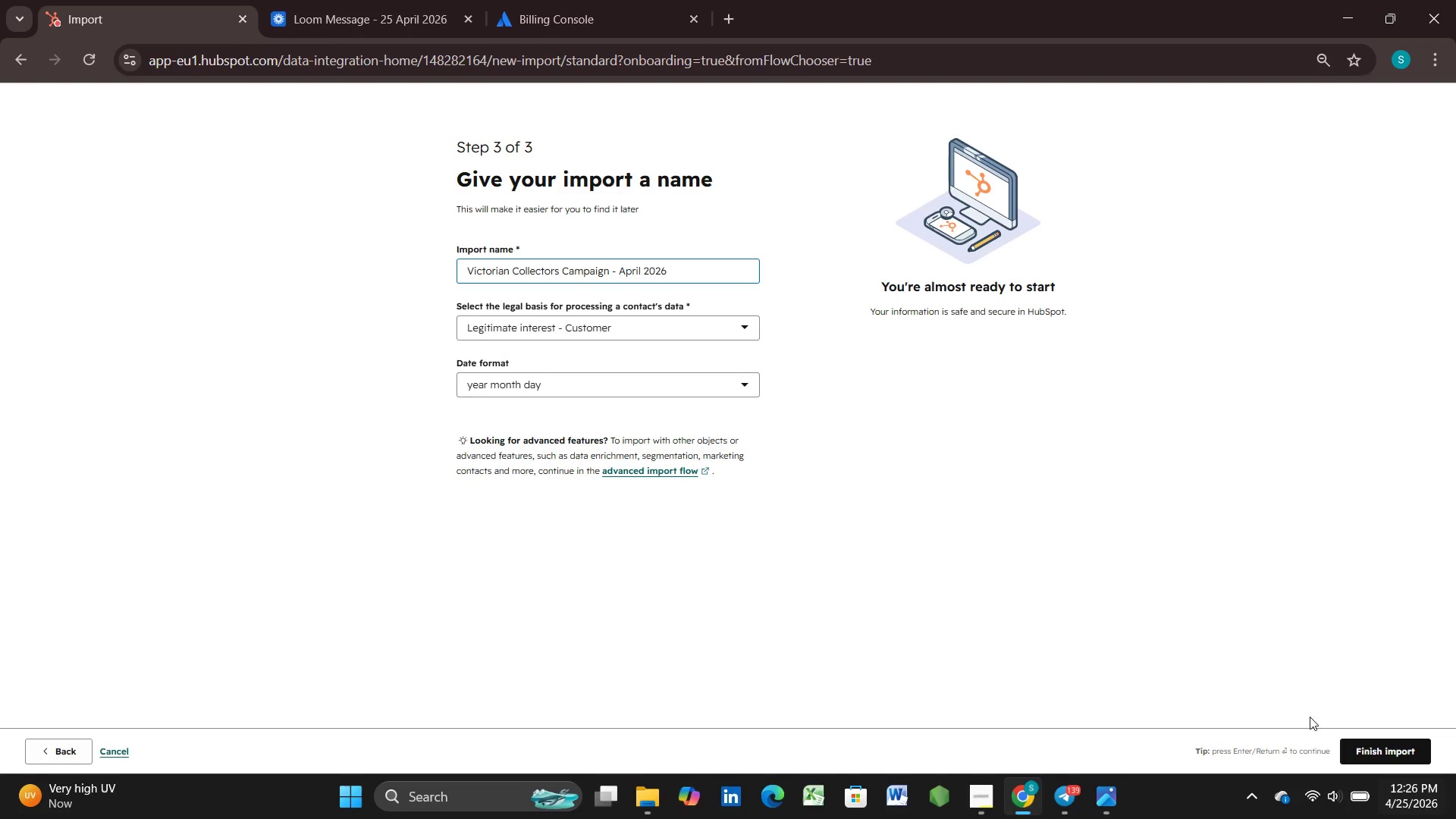 
left_click([1224, 635])
 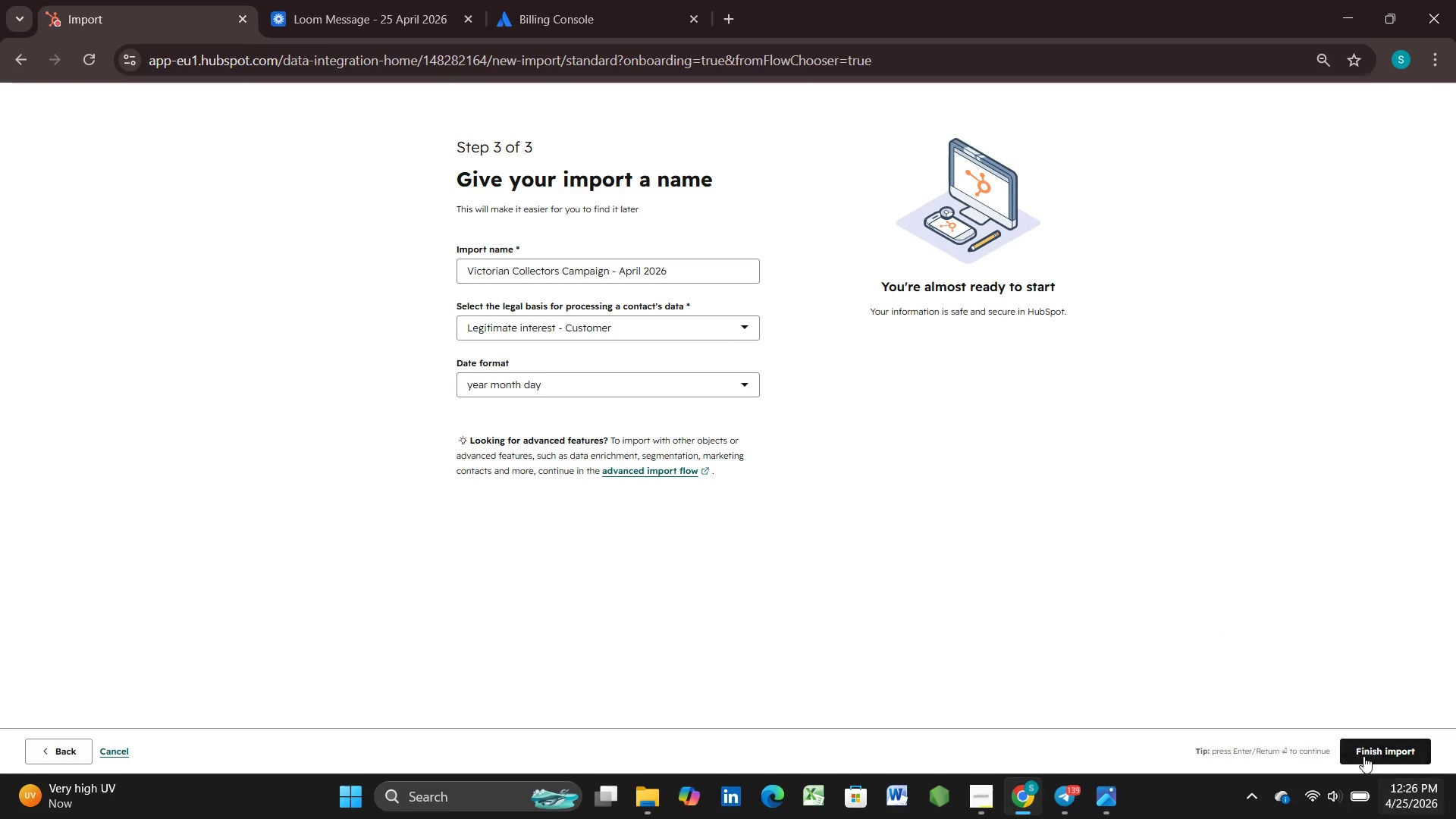 
left_click([1363, 755])
 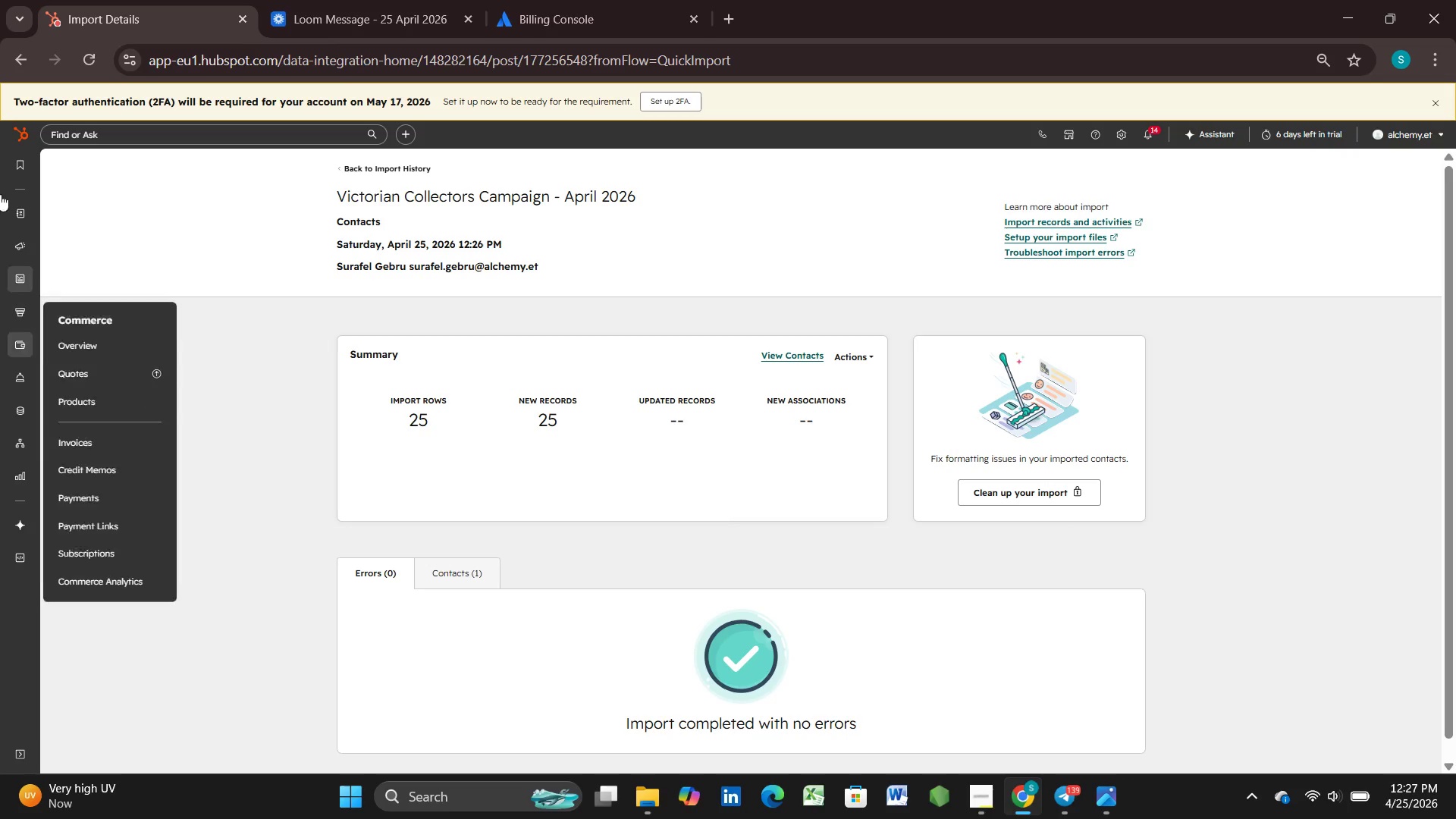 
wait(65.36)
 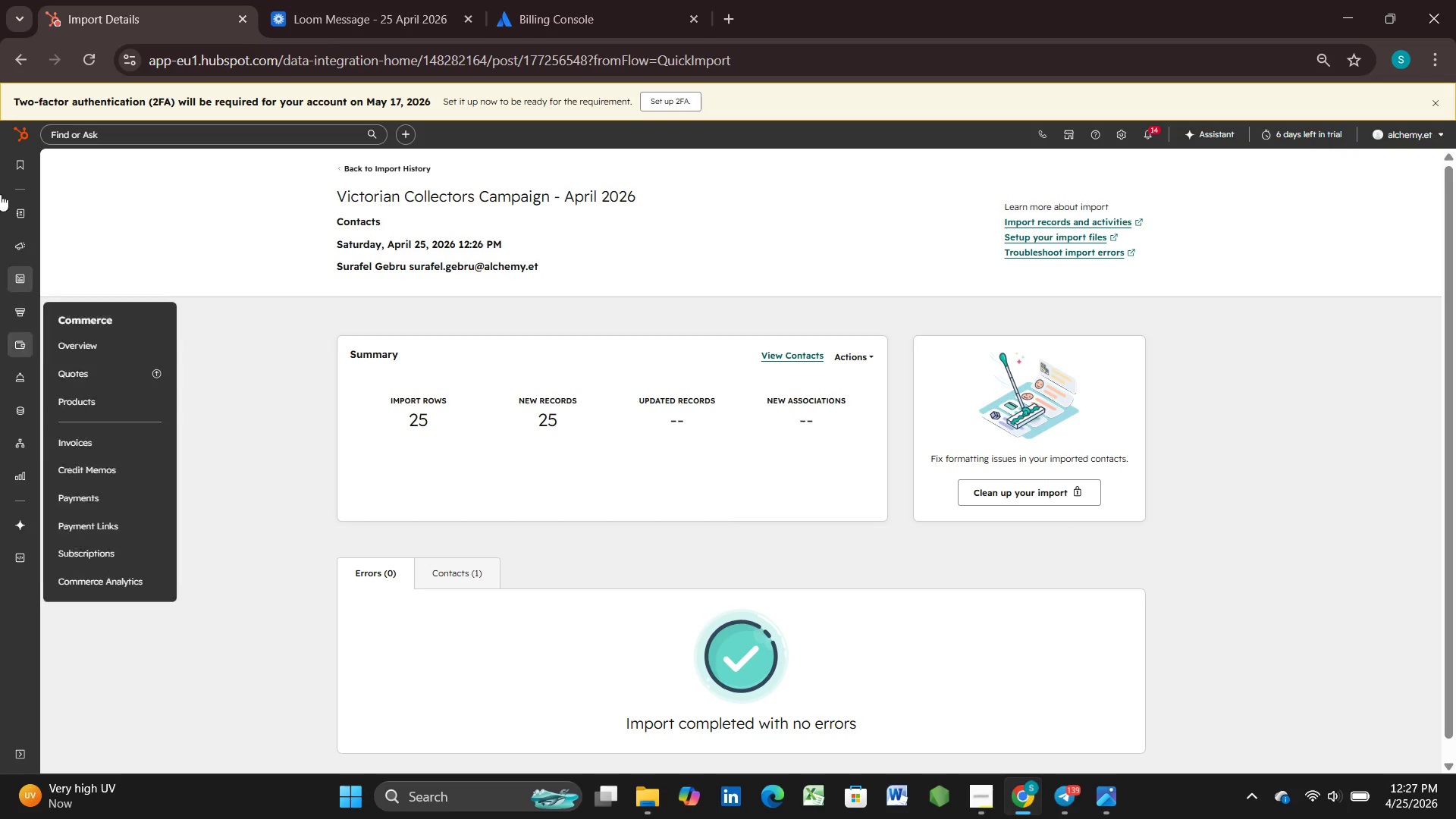 
left_click([108, 361])
 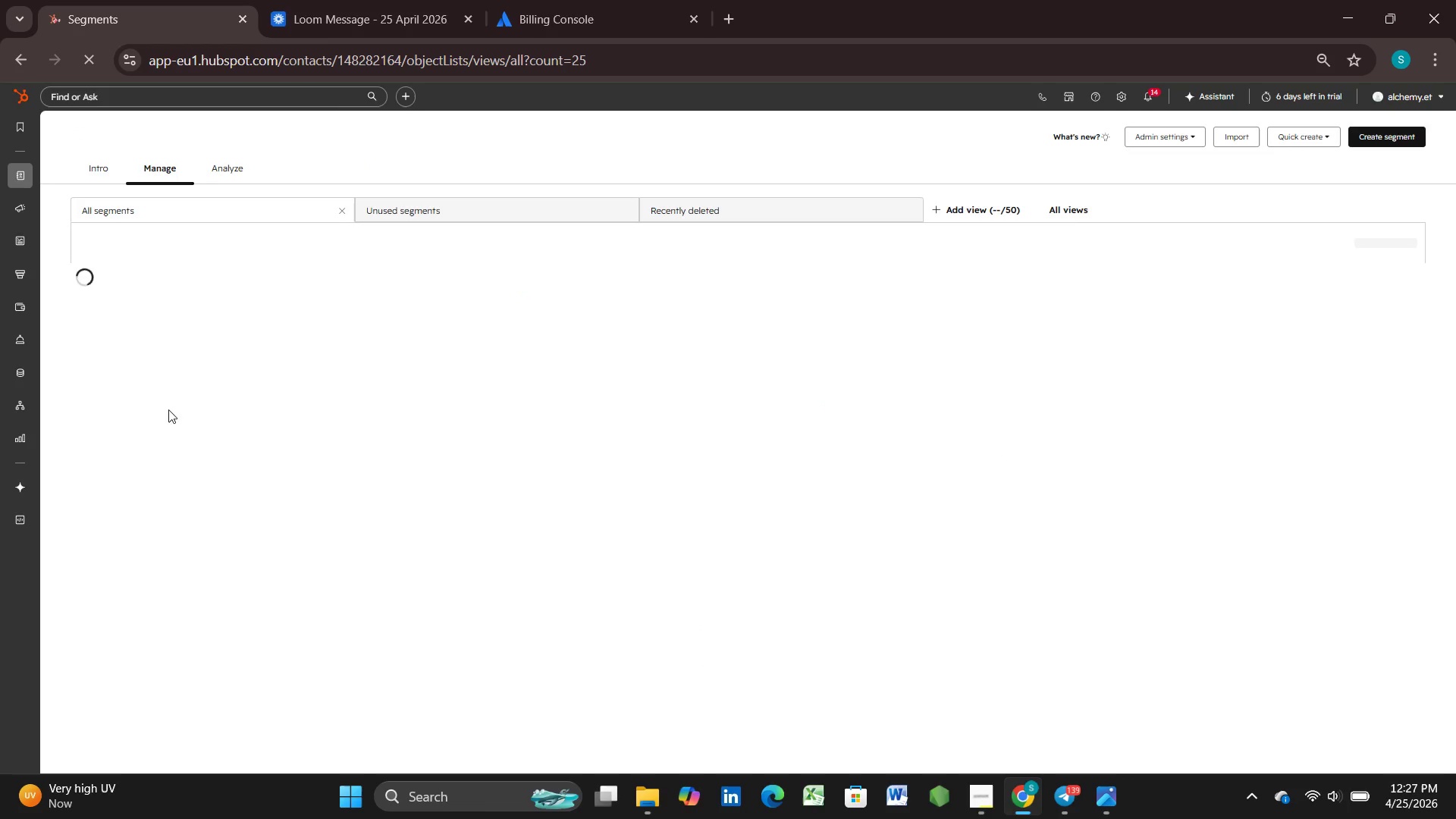 
wait(7.17)
 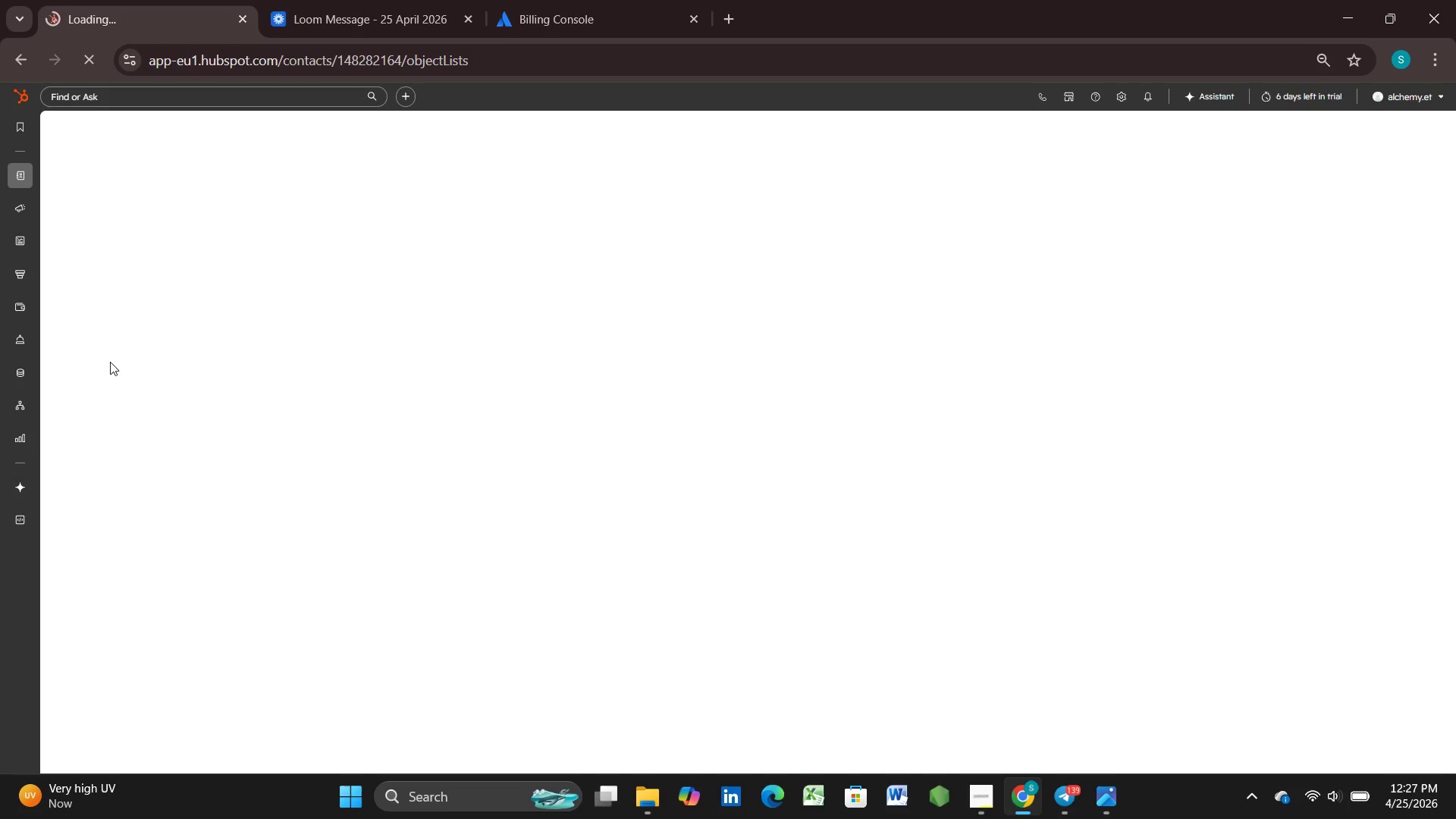 
mouse_move([1263, 206])
 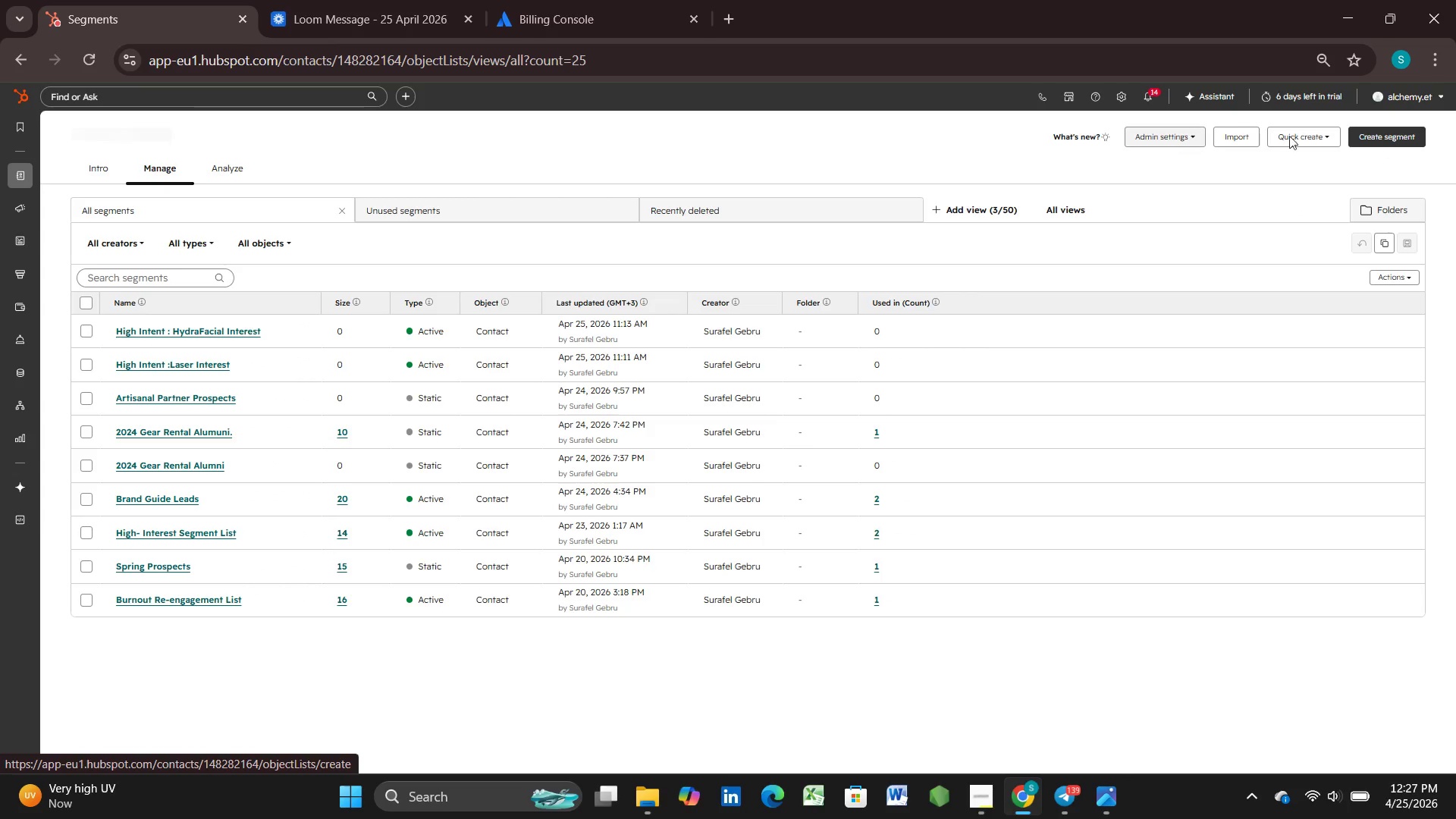 
left_click([1380, 136])
 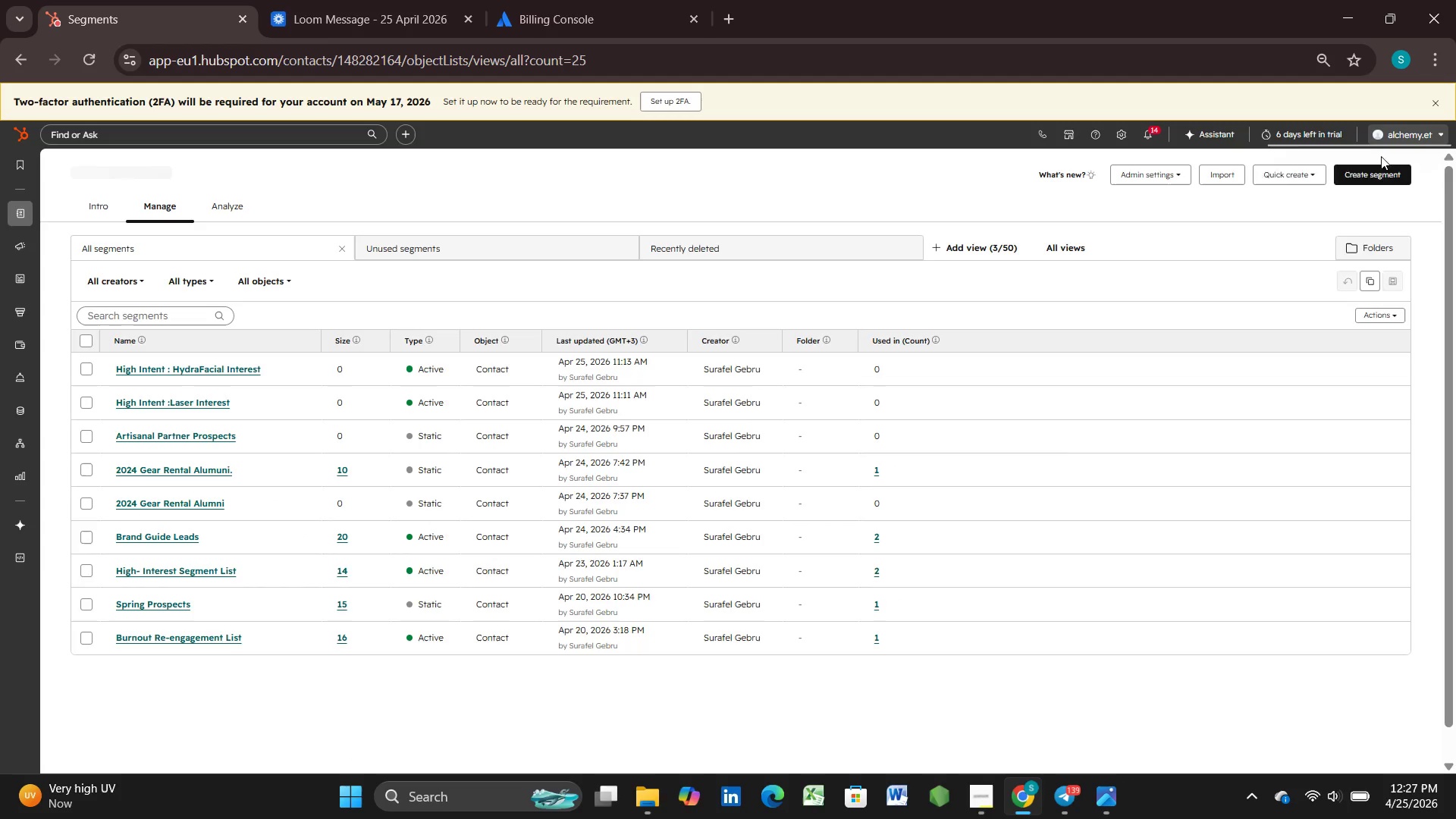 
left_click([1379, 165])
 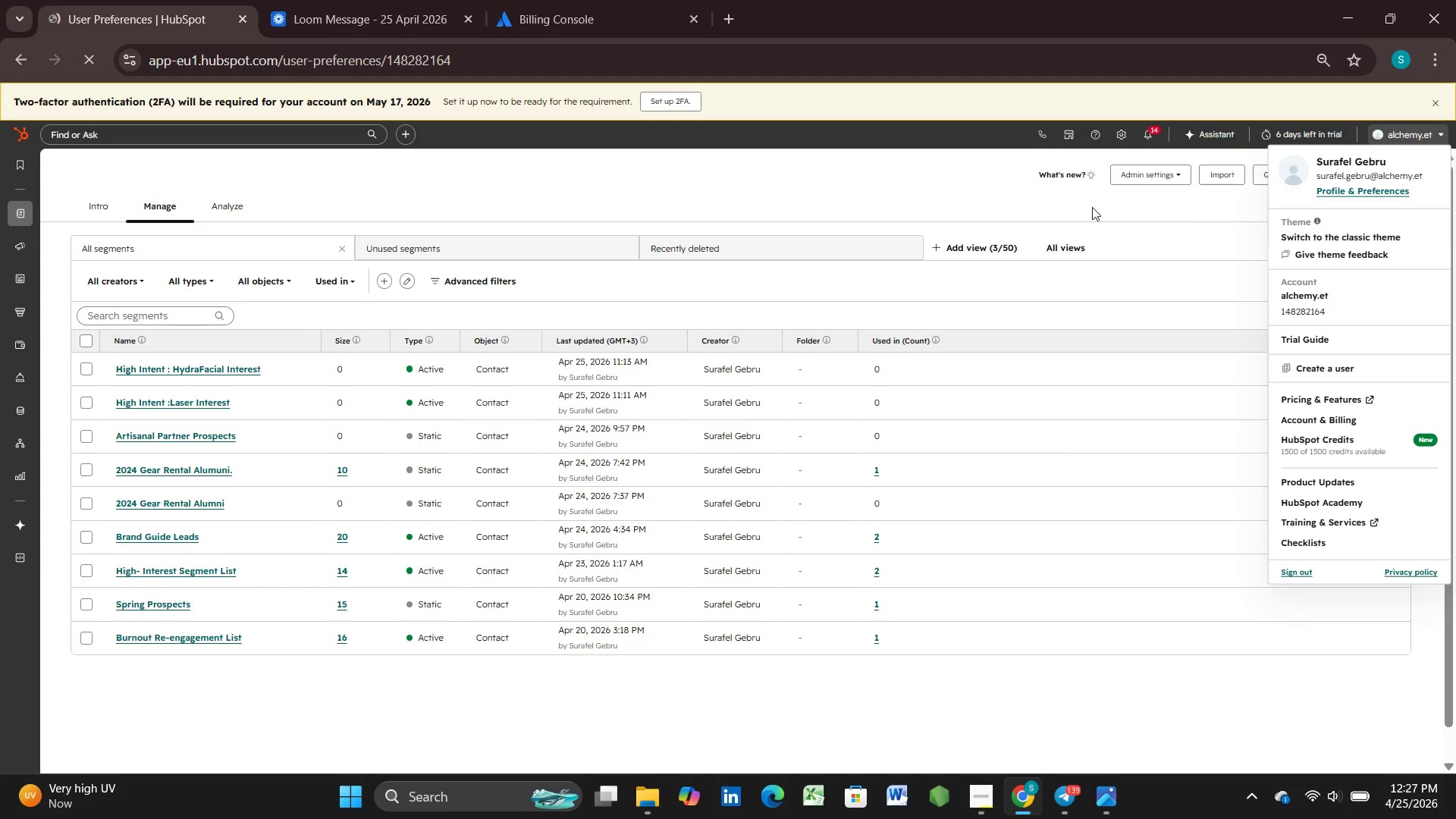 
left_click([859, 197])
 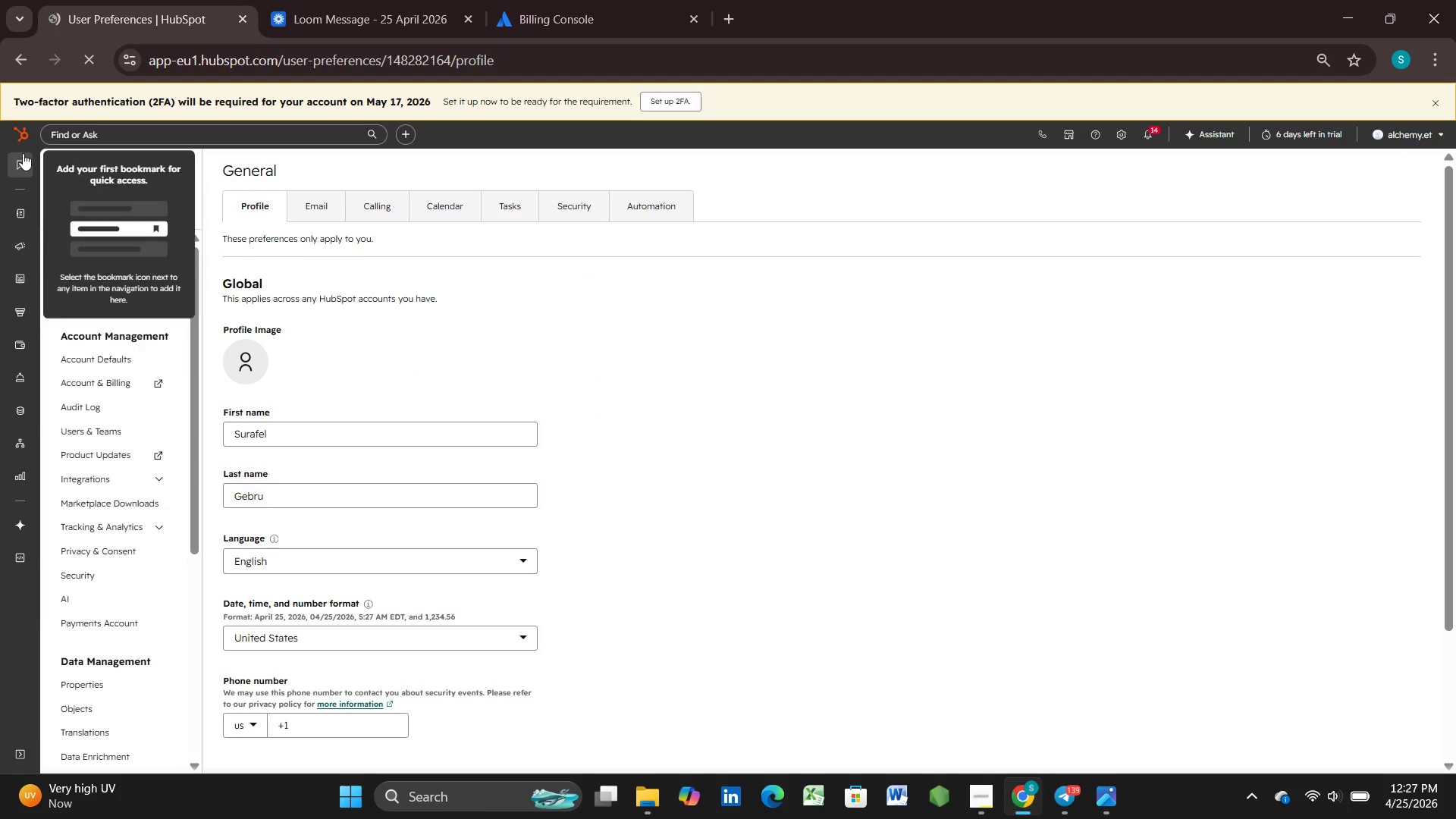 
wait(7.36)
 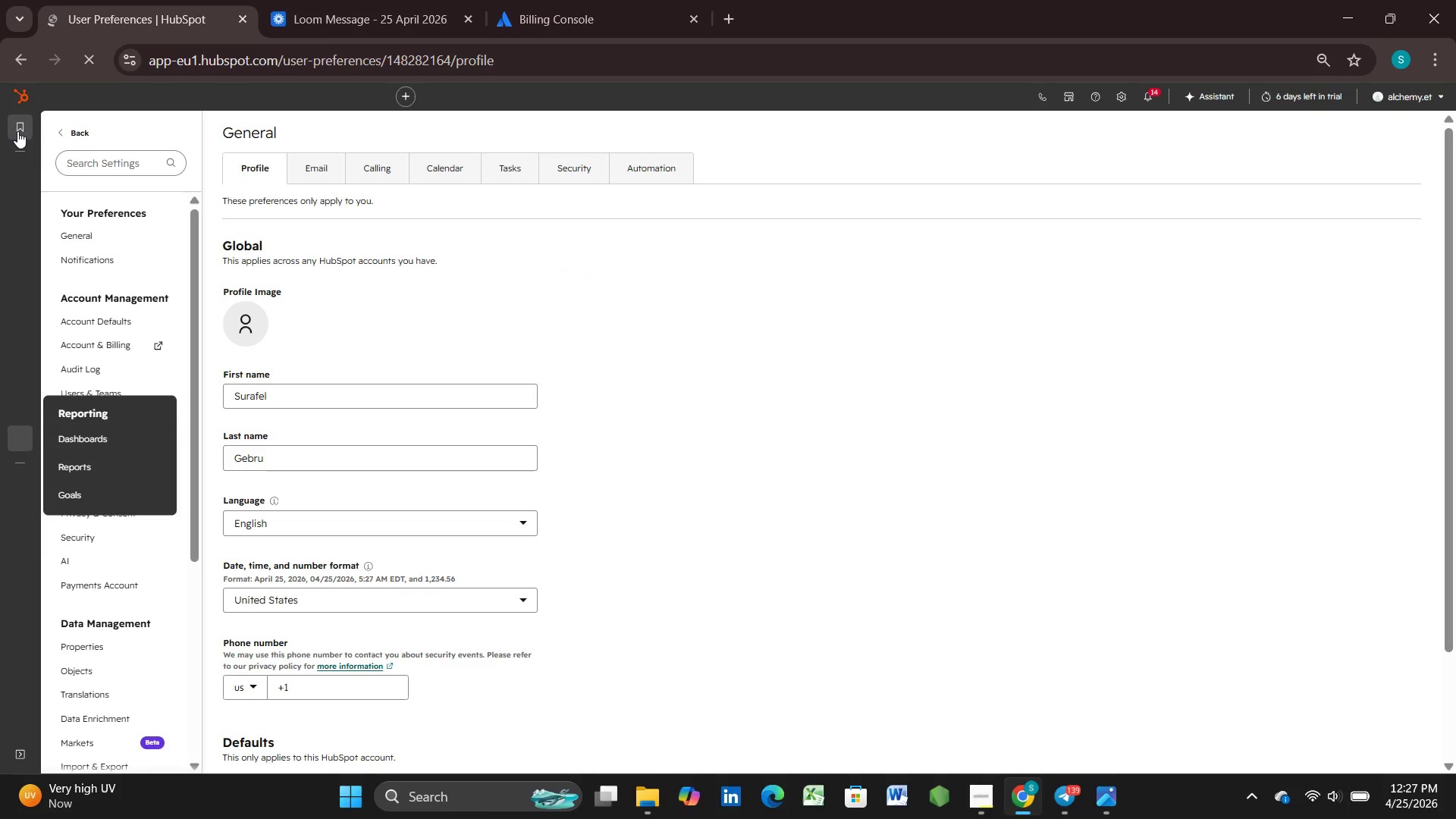 
left_click([100, 366])
 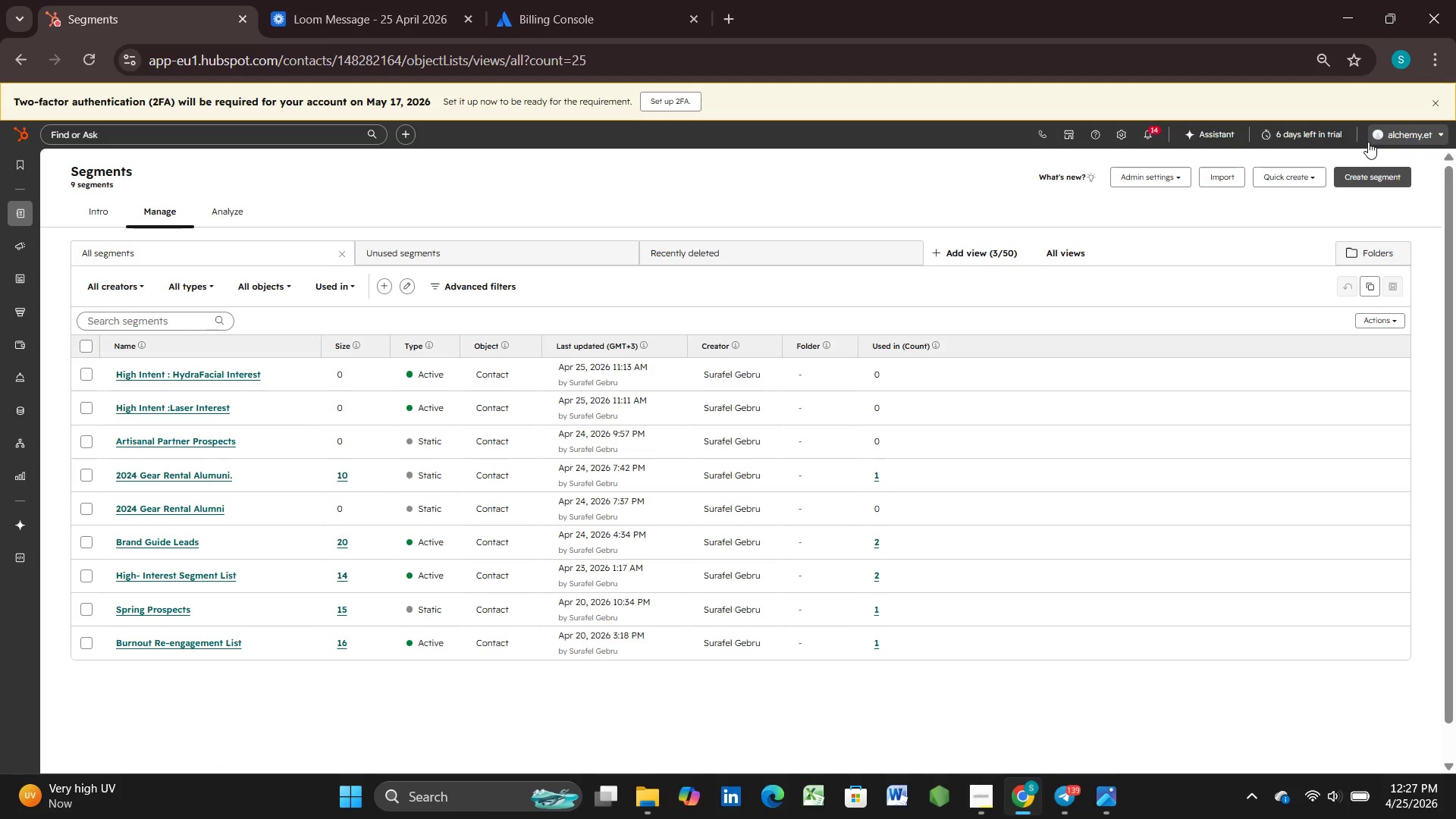 
wait(14.45)
 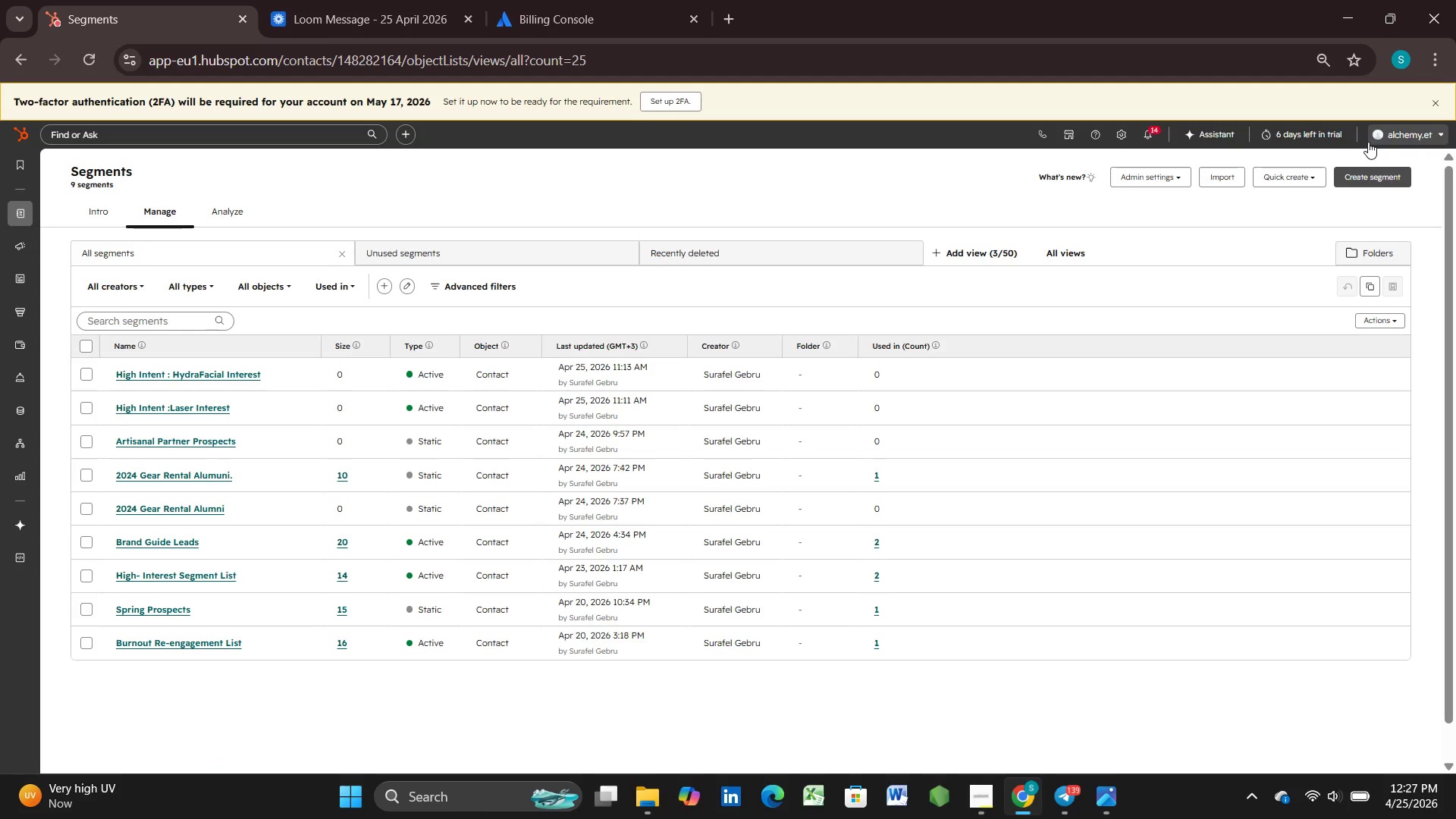 
left_click([1379, 177])
 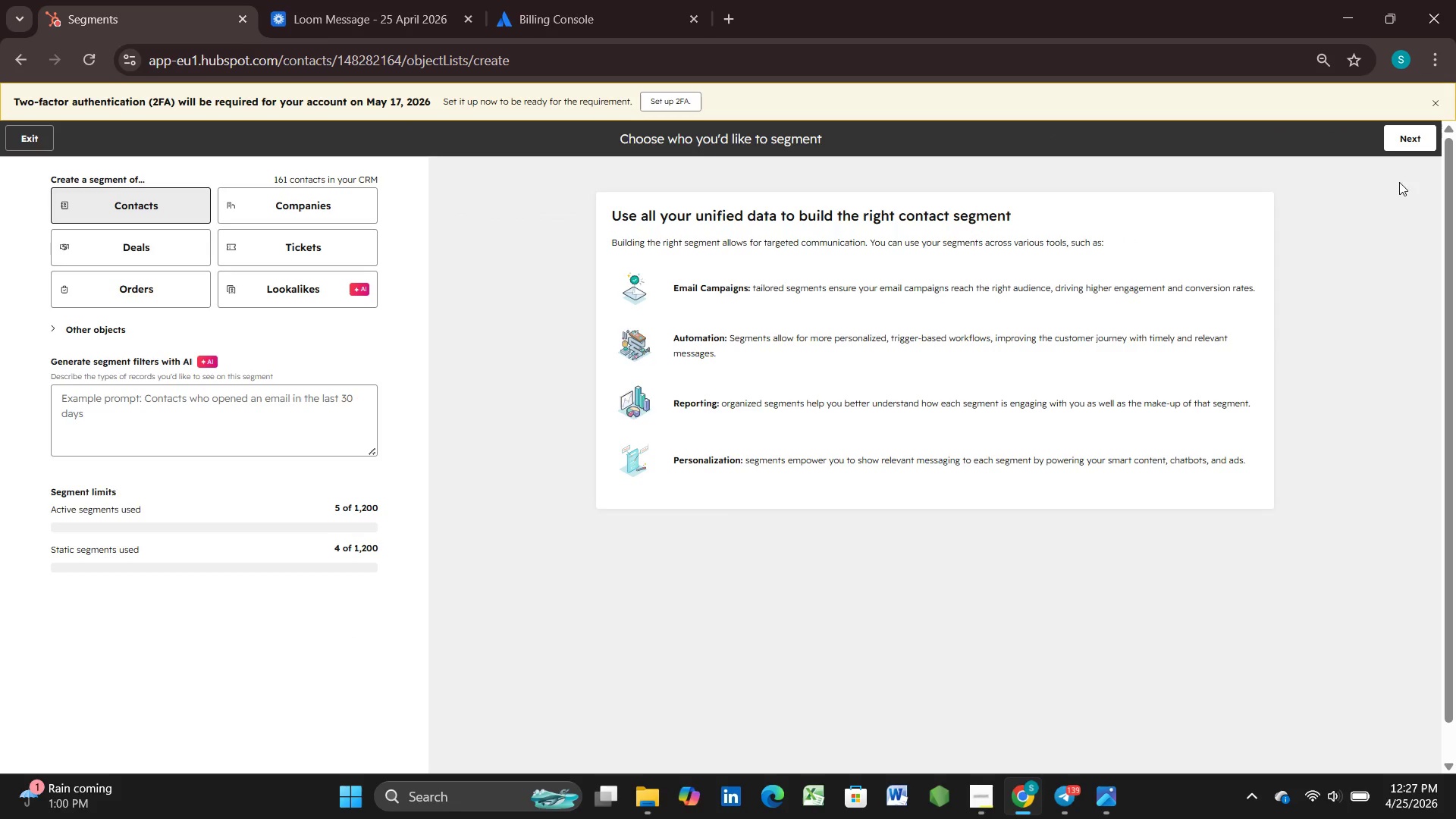 
mouse_move([1382, 154])
 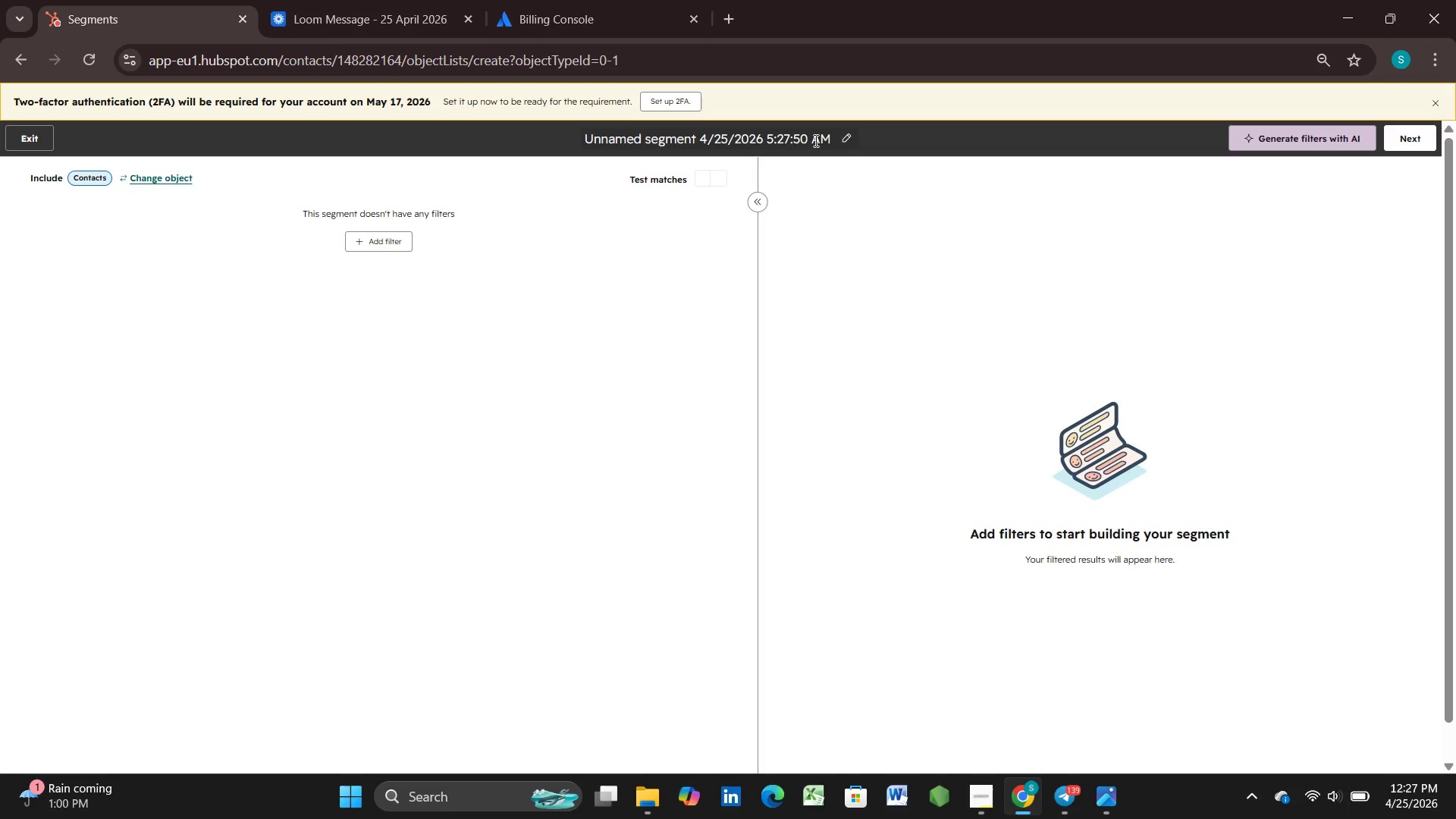 
wait(7.0)
 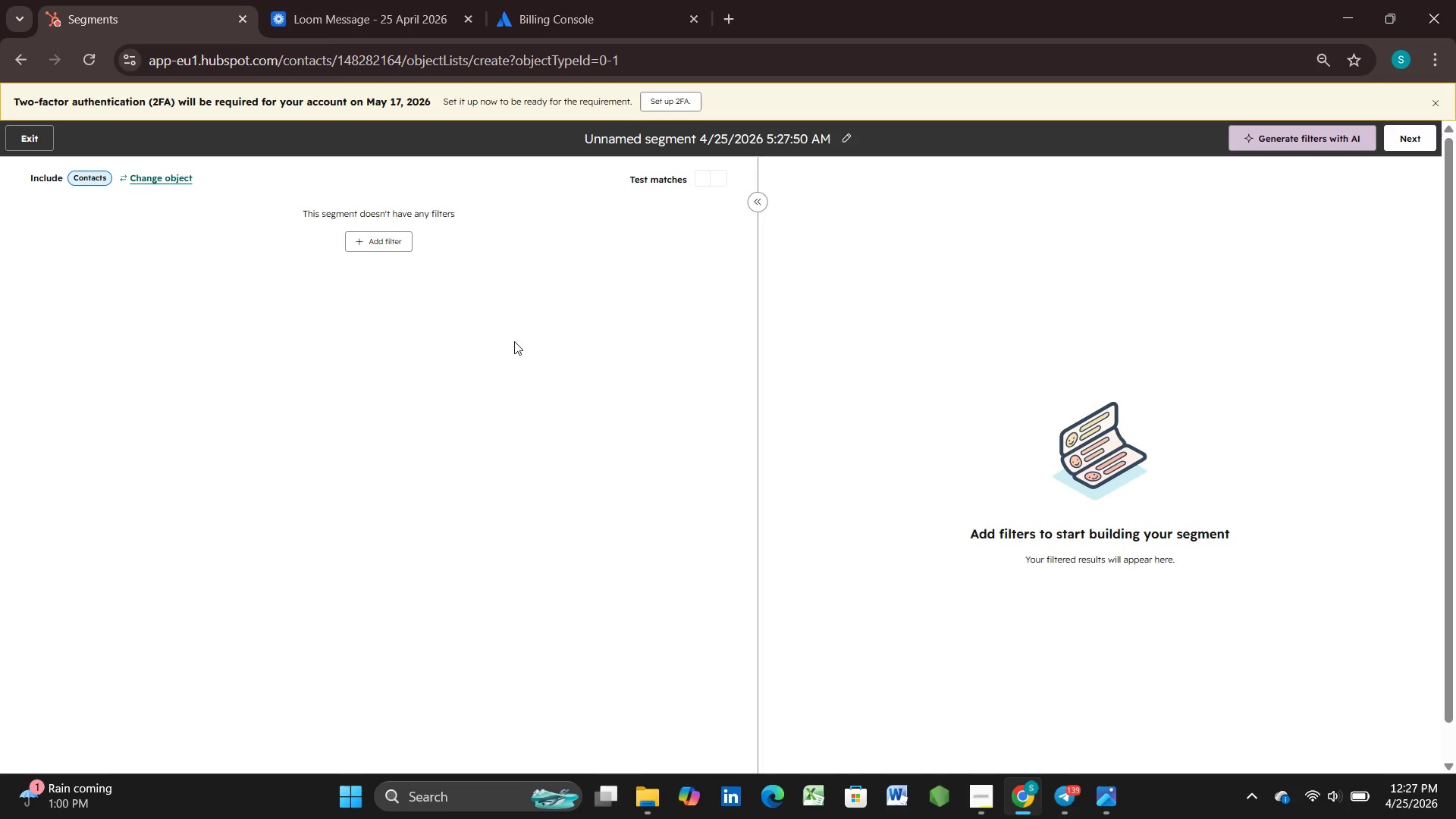 
left_click([845, 127])
 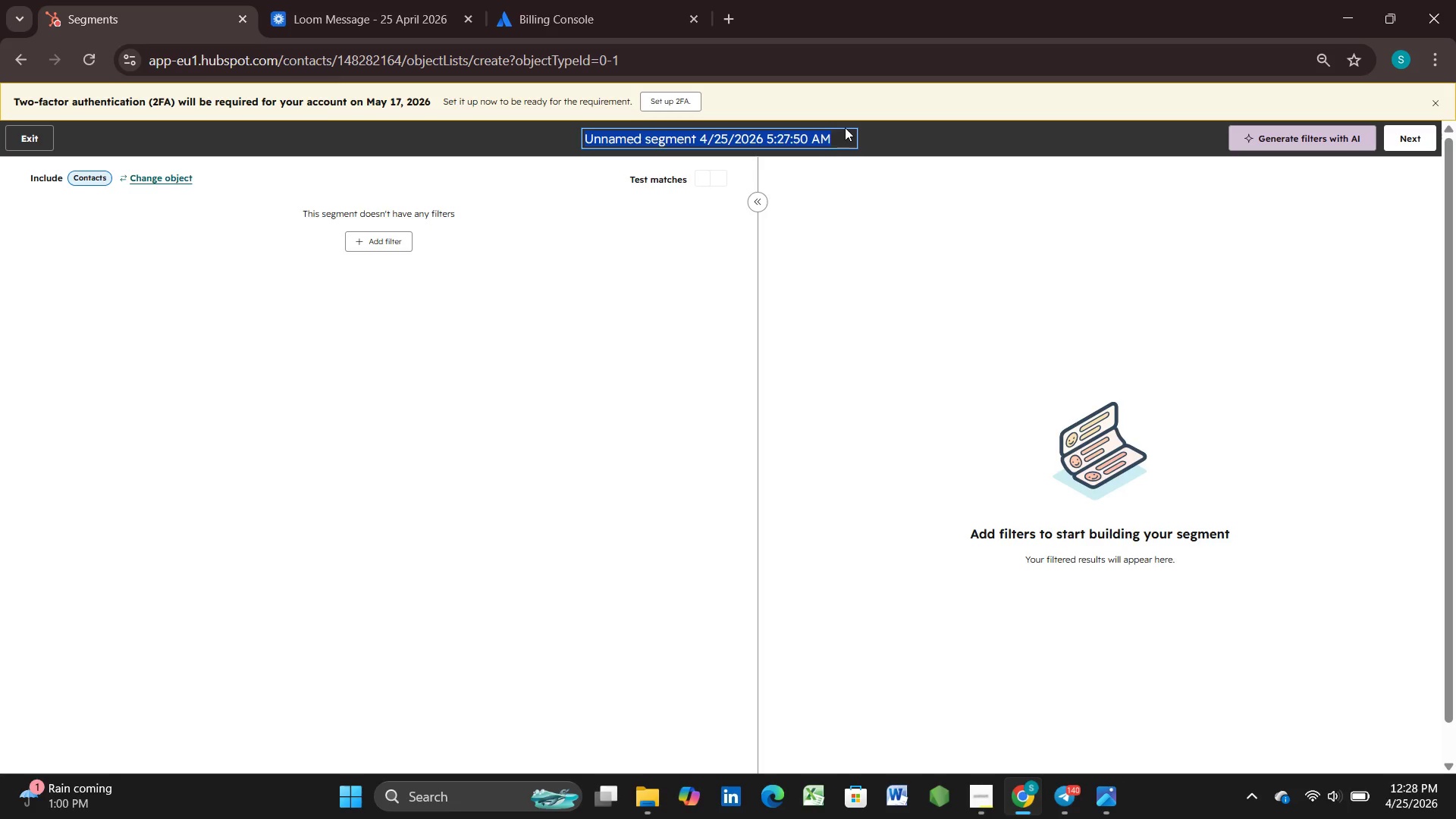 
key(Backspace)
 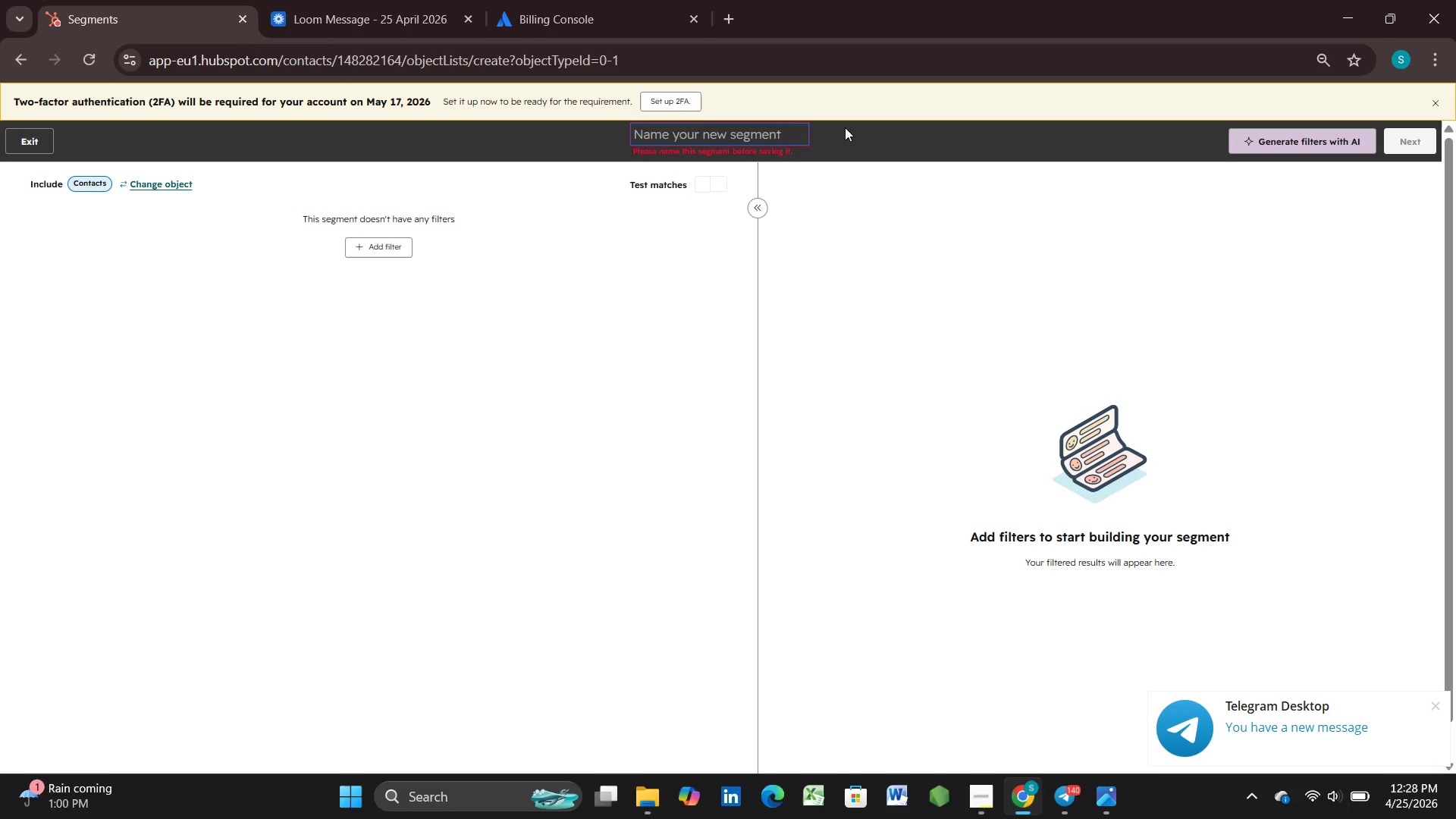 
type(High )
 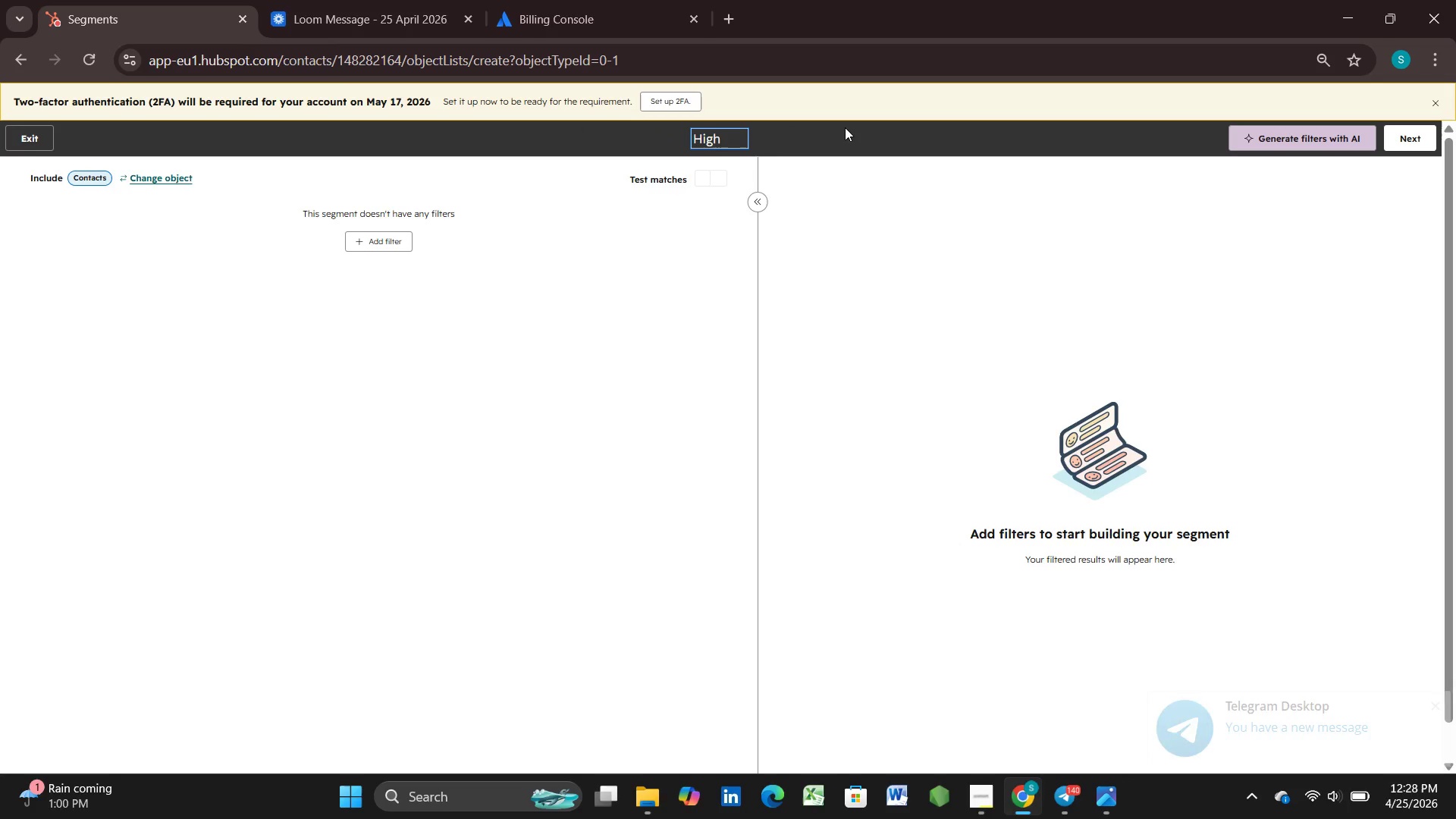 
type(- Interest )
 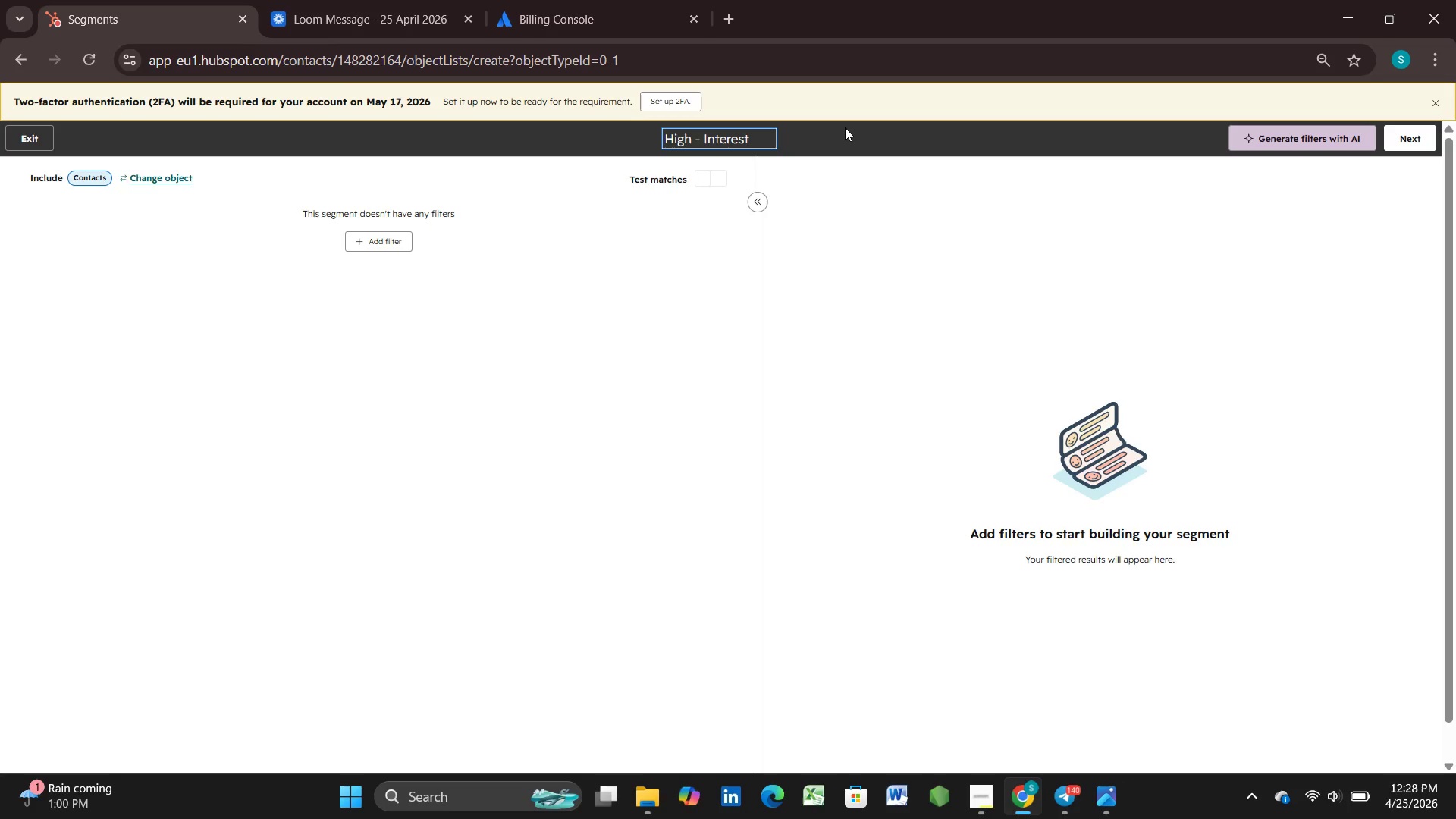 
type(Victorian )
 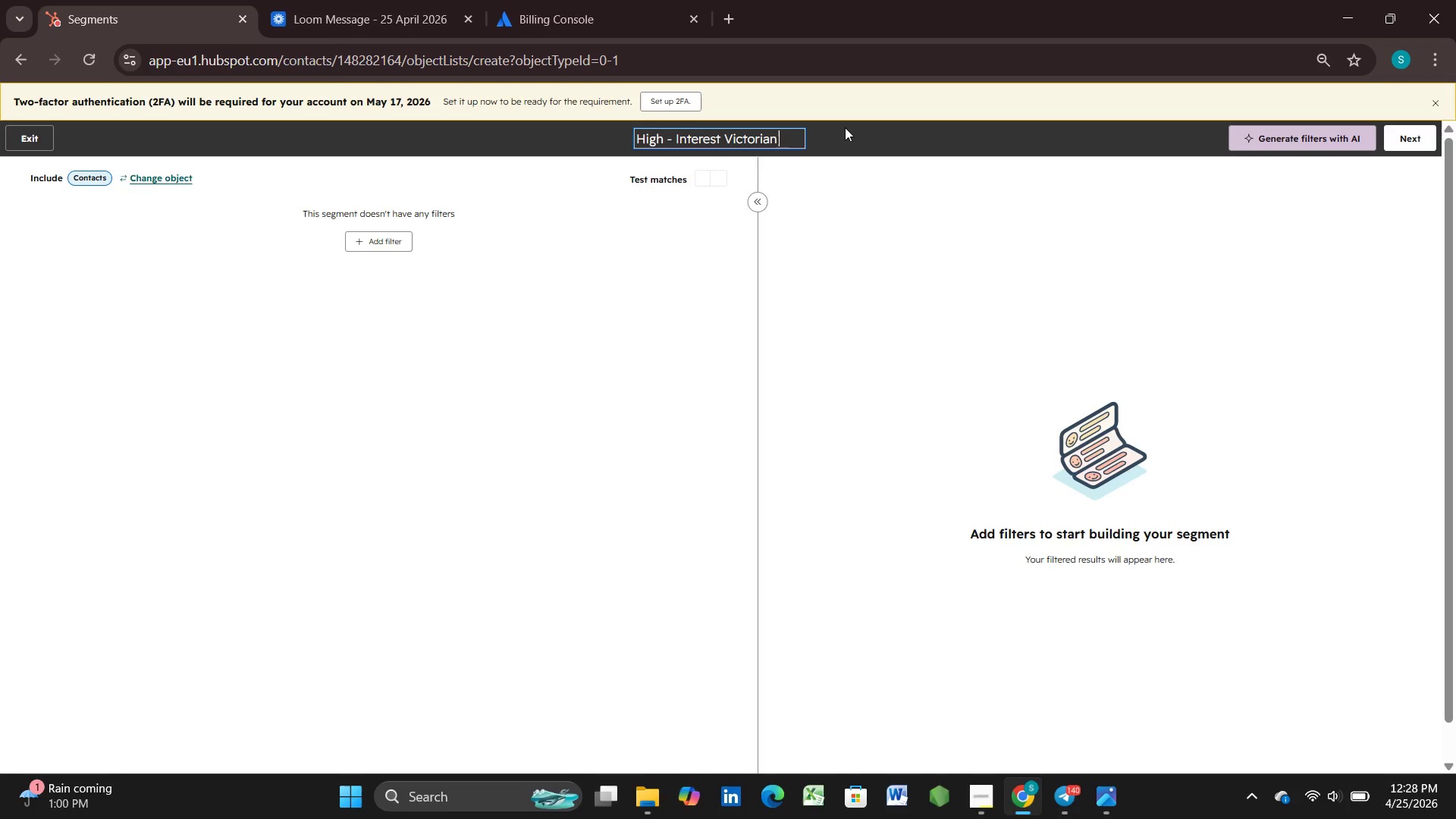 
wait(22.17)
 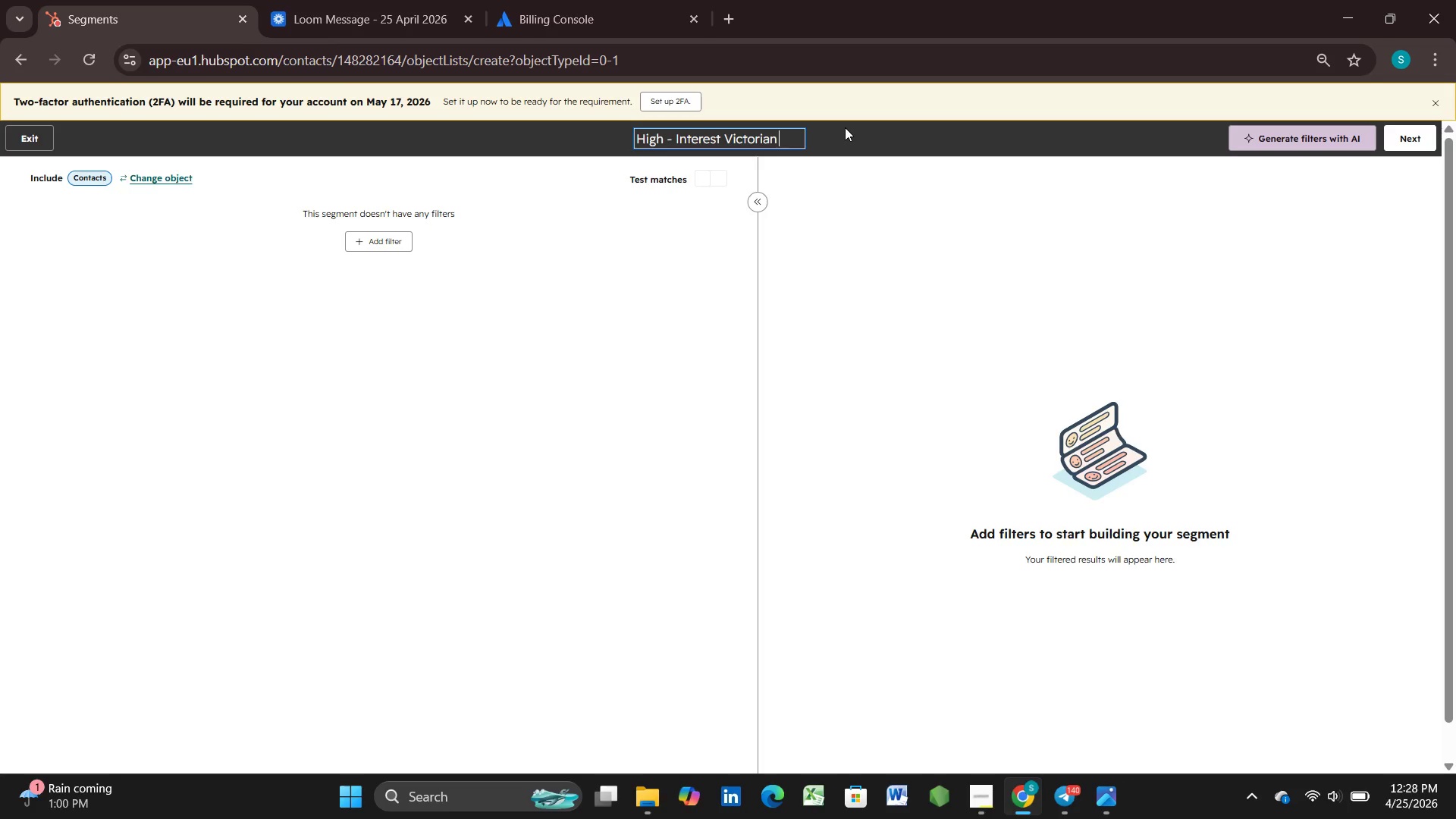 
type(Collectord)
key(Backspace)
type(s )
 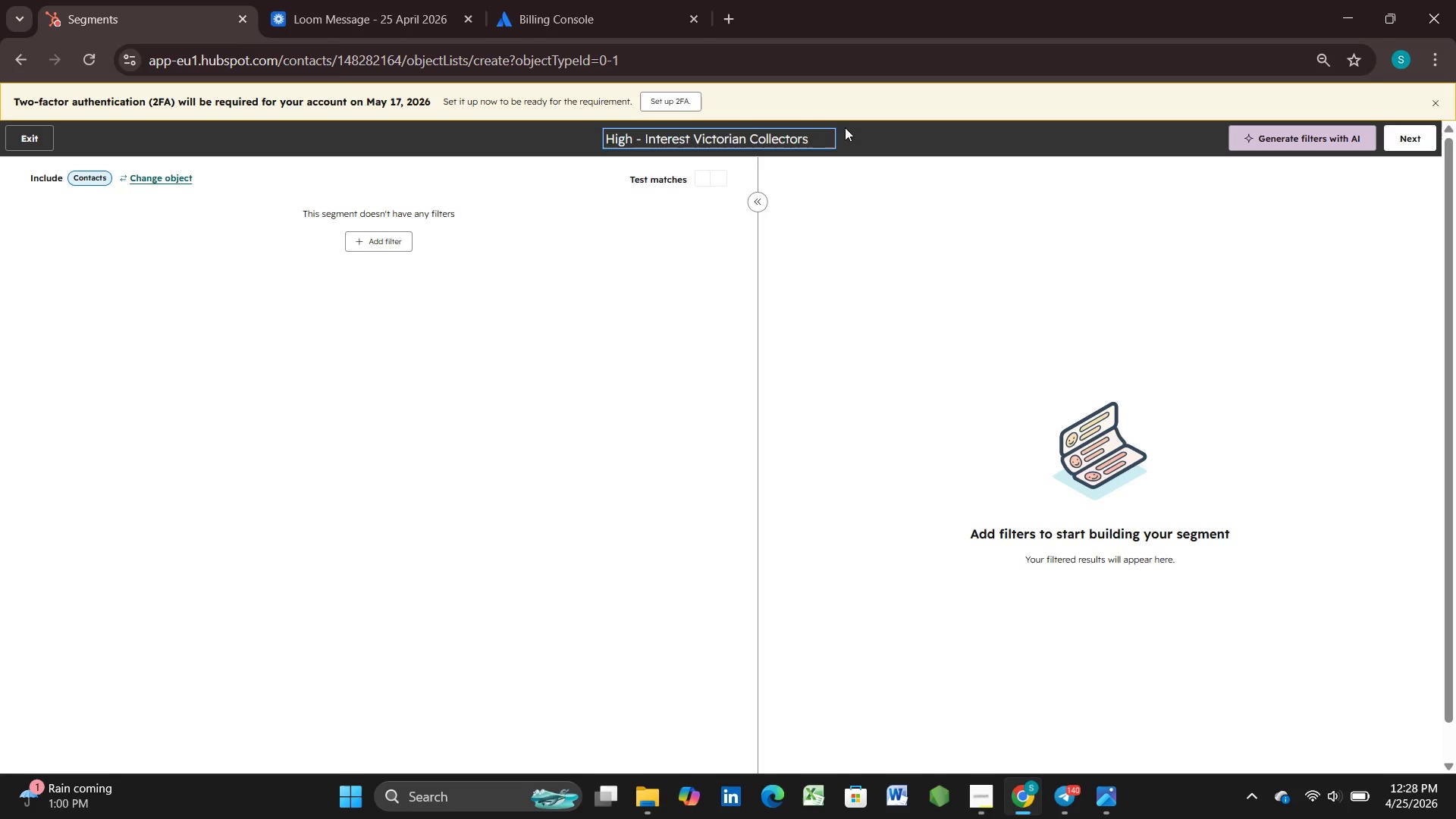 
wait(5.2)
 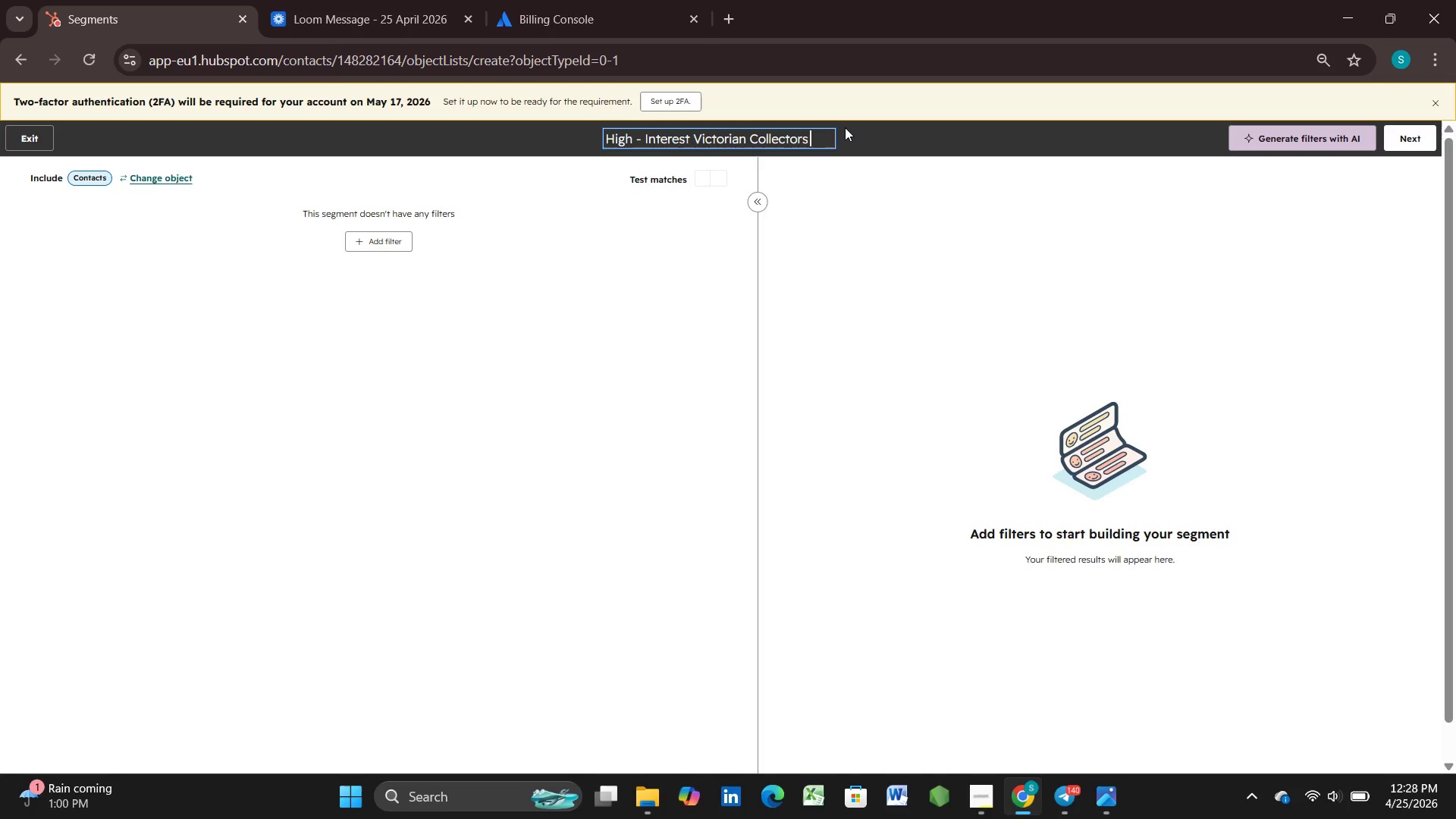 
left_click([366, 234])
 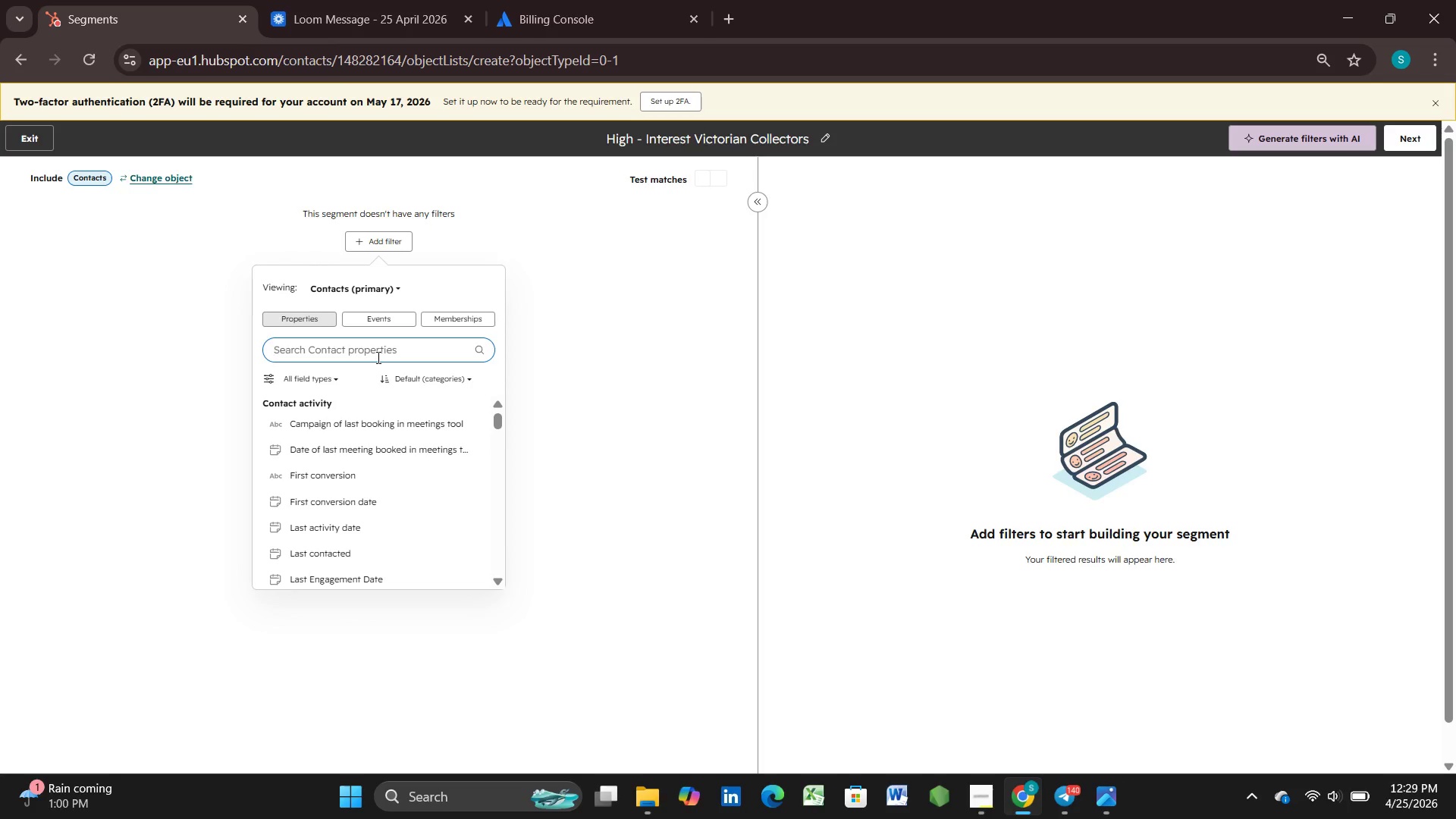 
wait(13.39)
 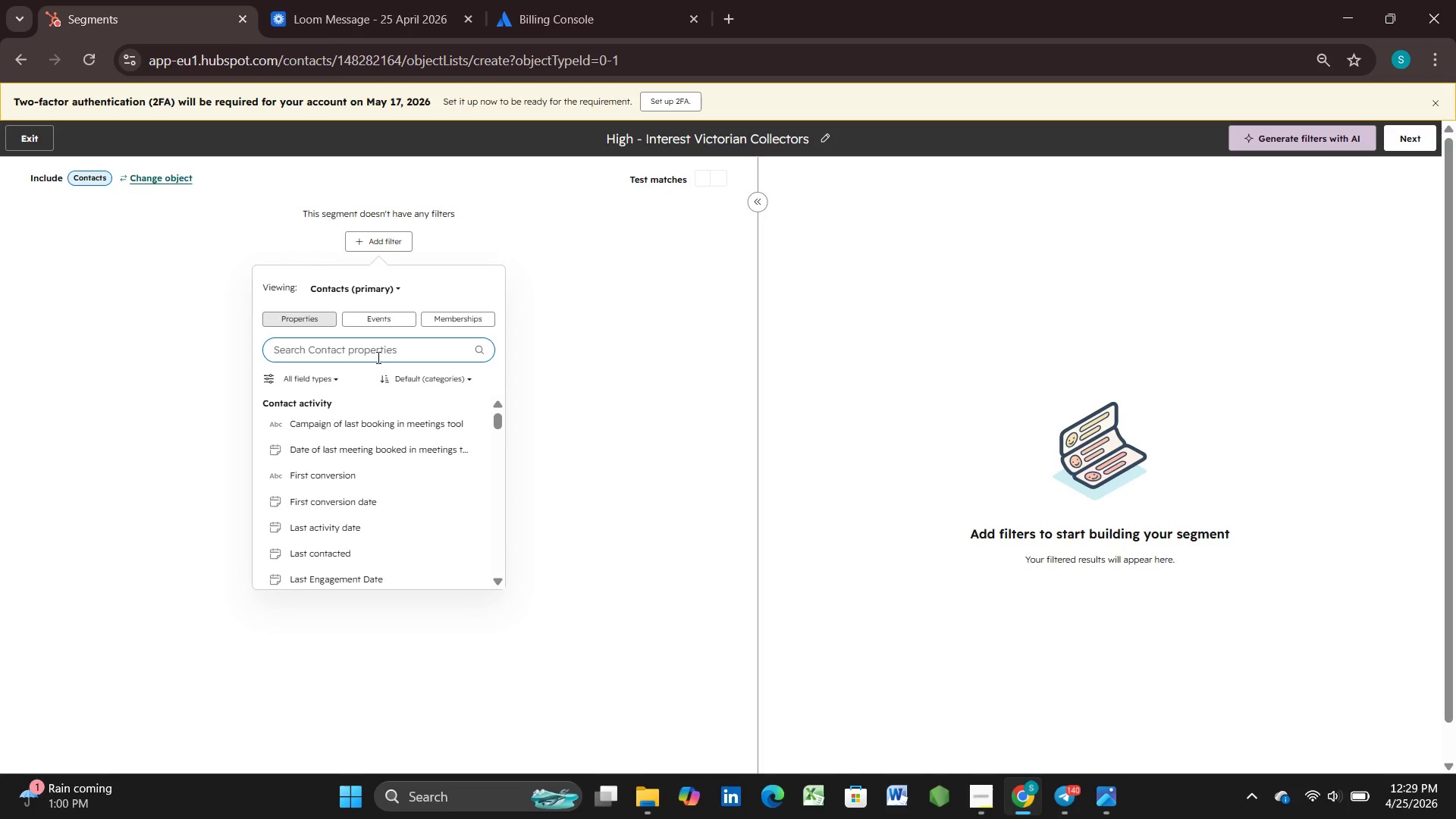 
type(fav)
 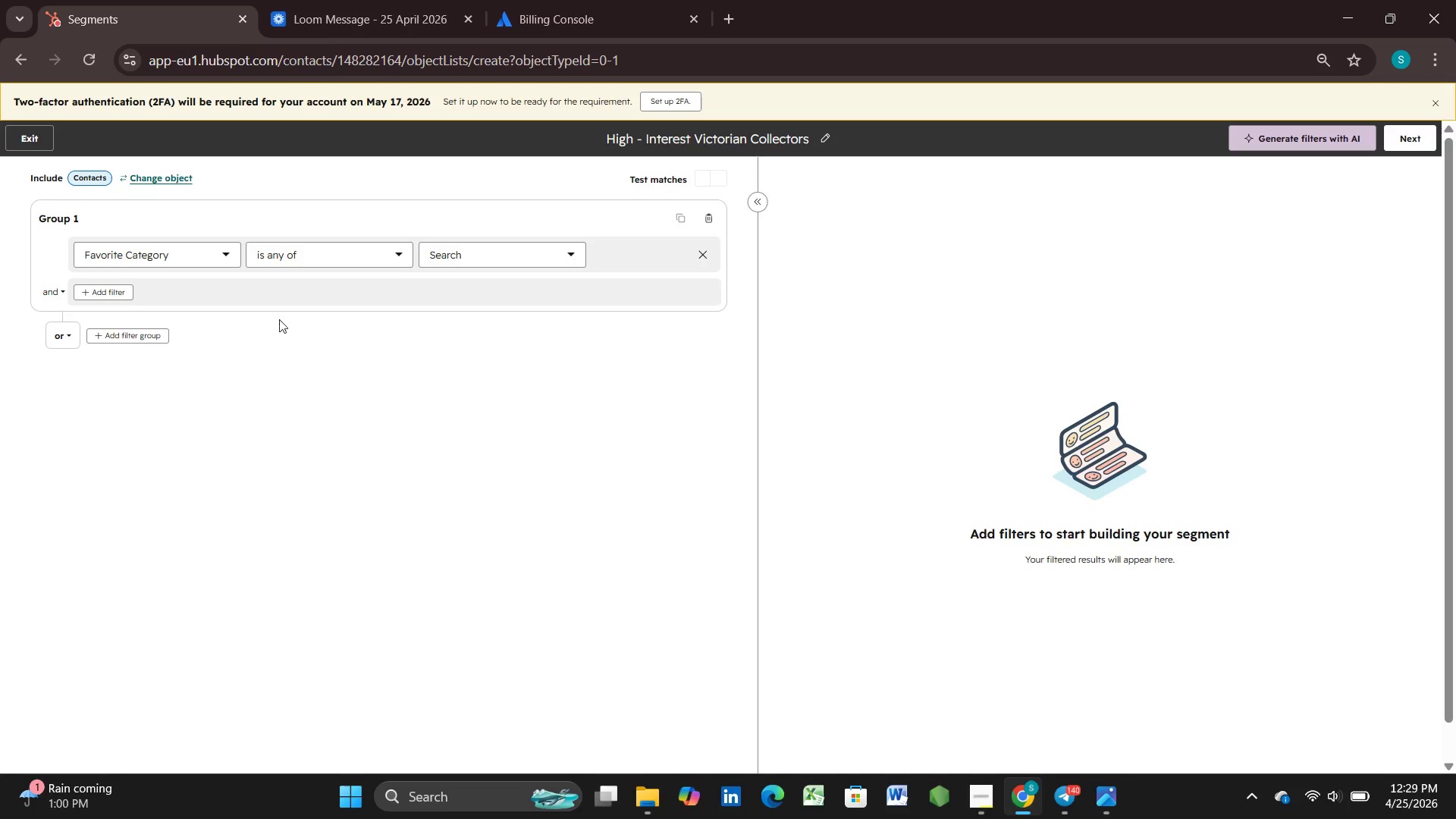 
wait(13.55)
 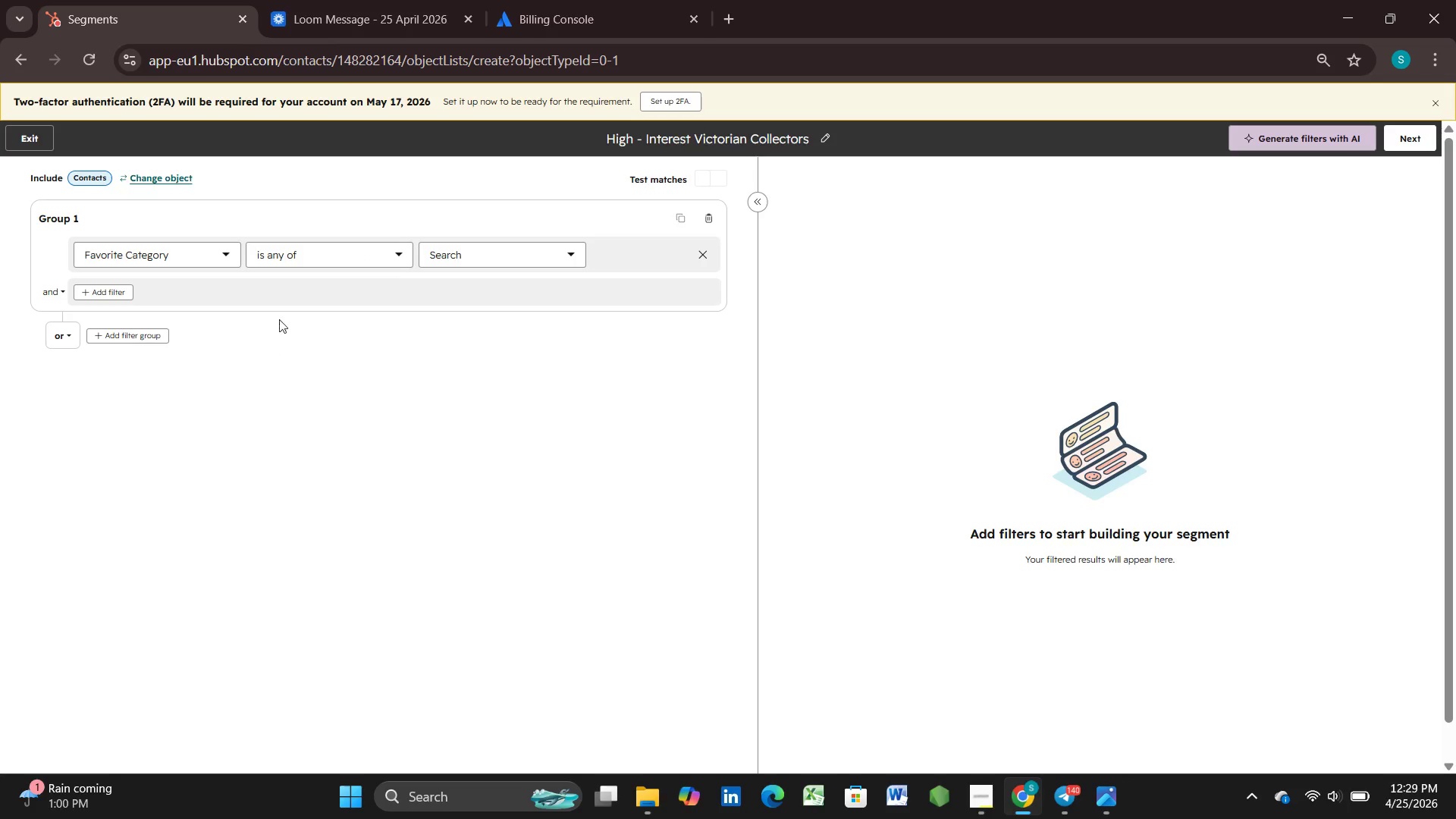 
left_click([551, 259])
 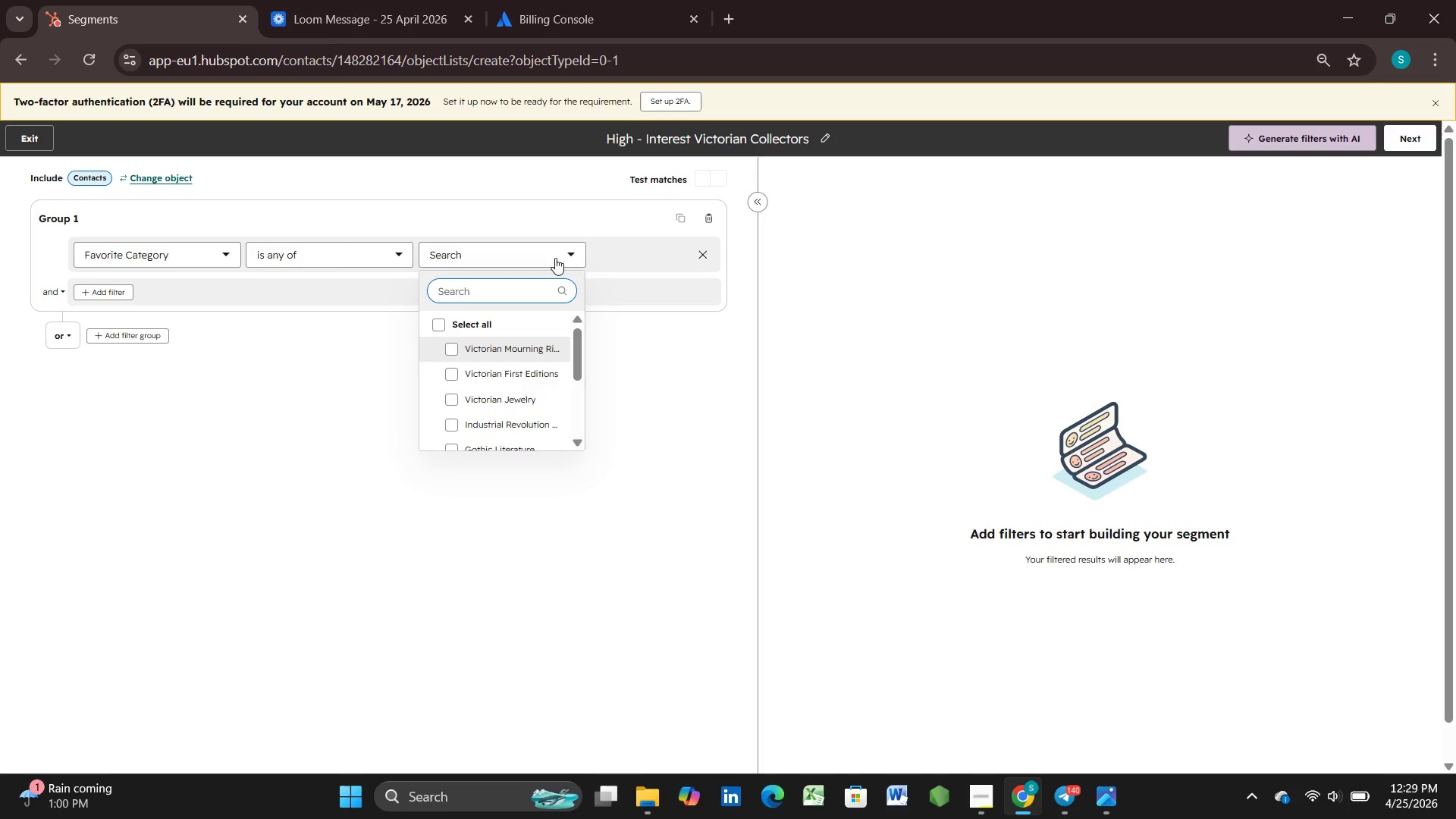 
scroll: coordinate [507, 388], scroll_direction: down, amount: 5.0
 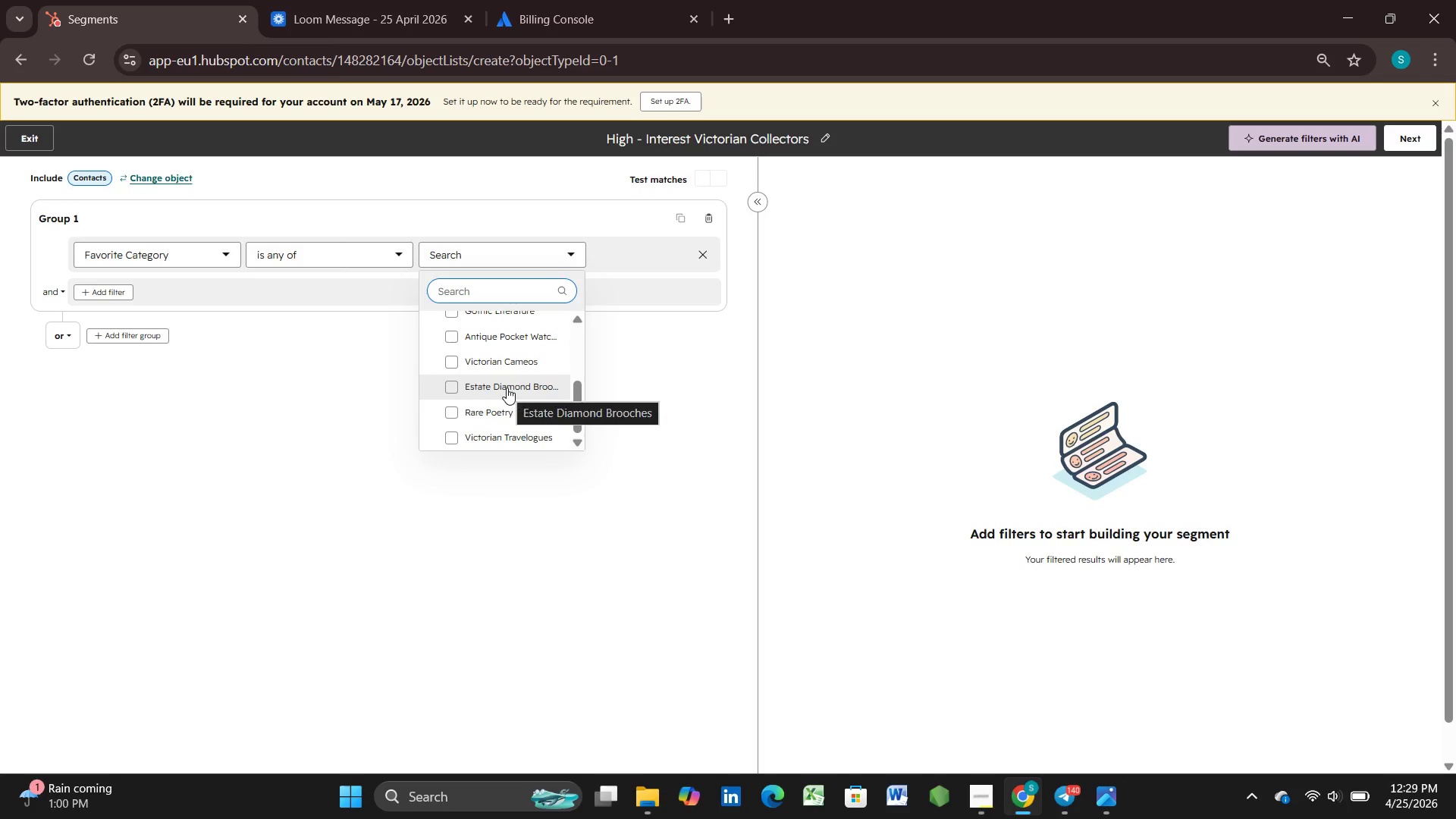 
scroll: coordinate [507, 388], scroll_direction: up, amount: 3.0
 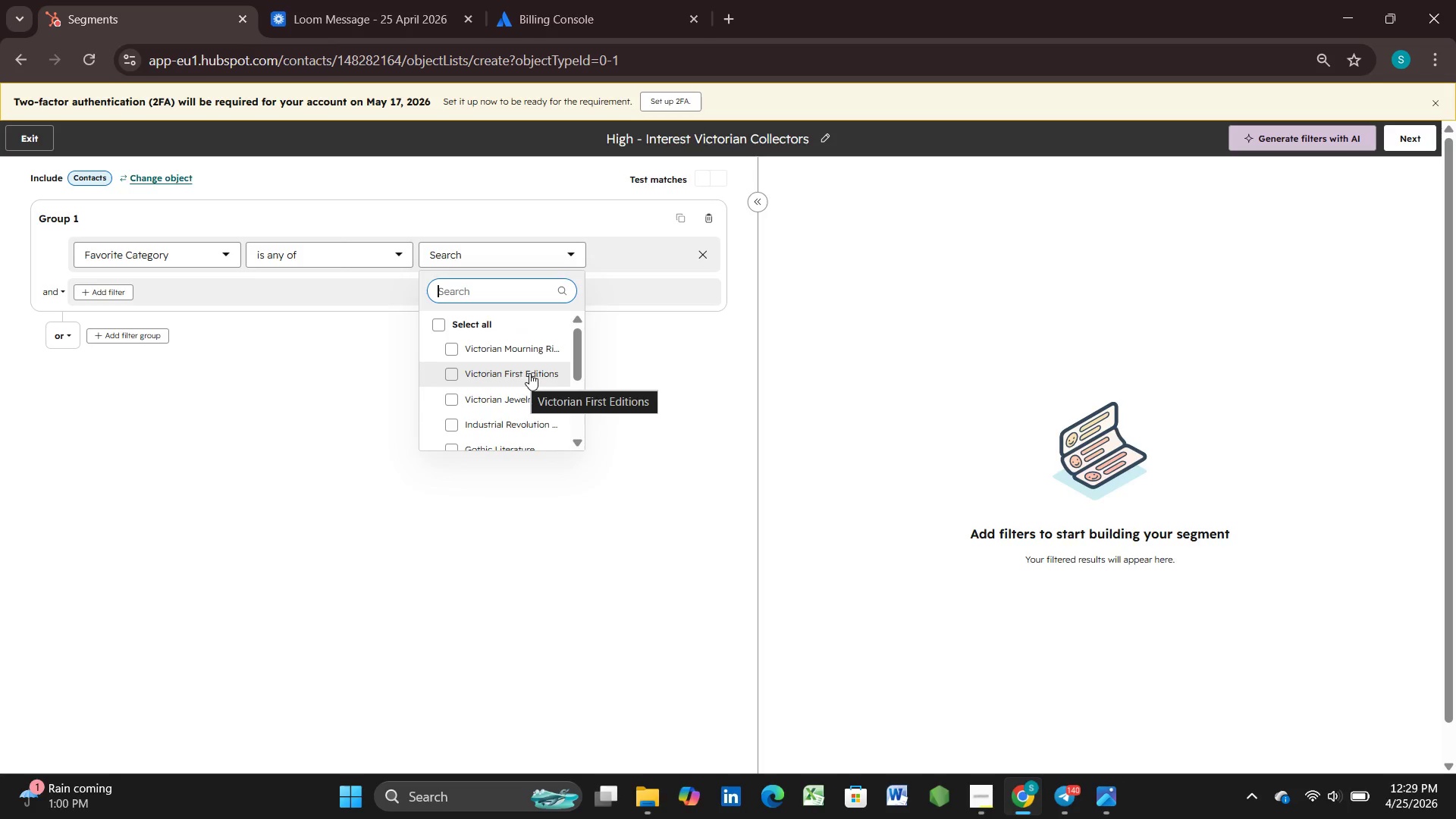 
wait(5.92)
 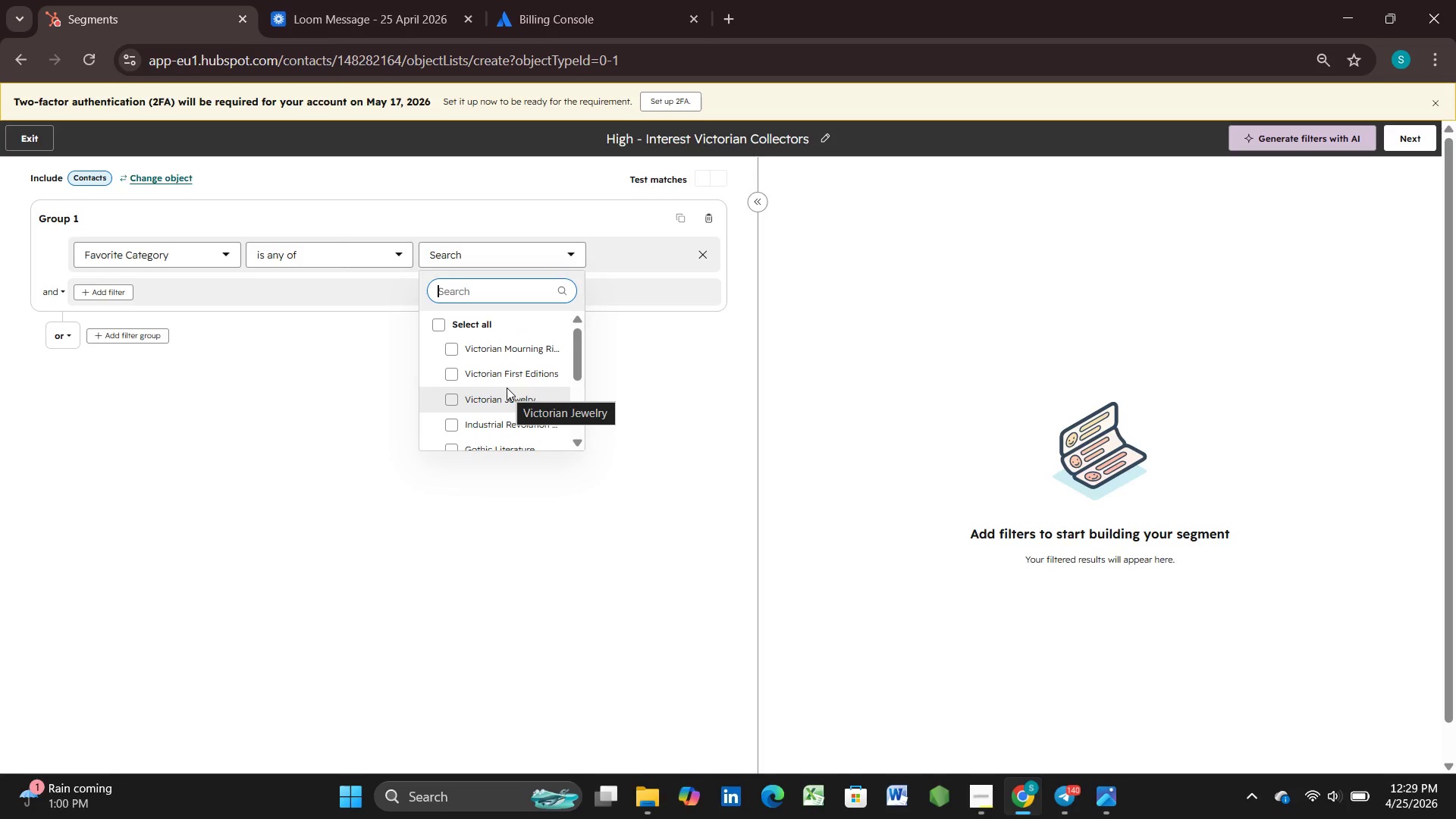 
scroll: coordinate [530, 347], scroll_direction: down, amount: 2.0
 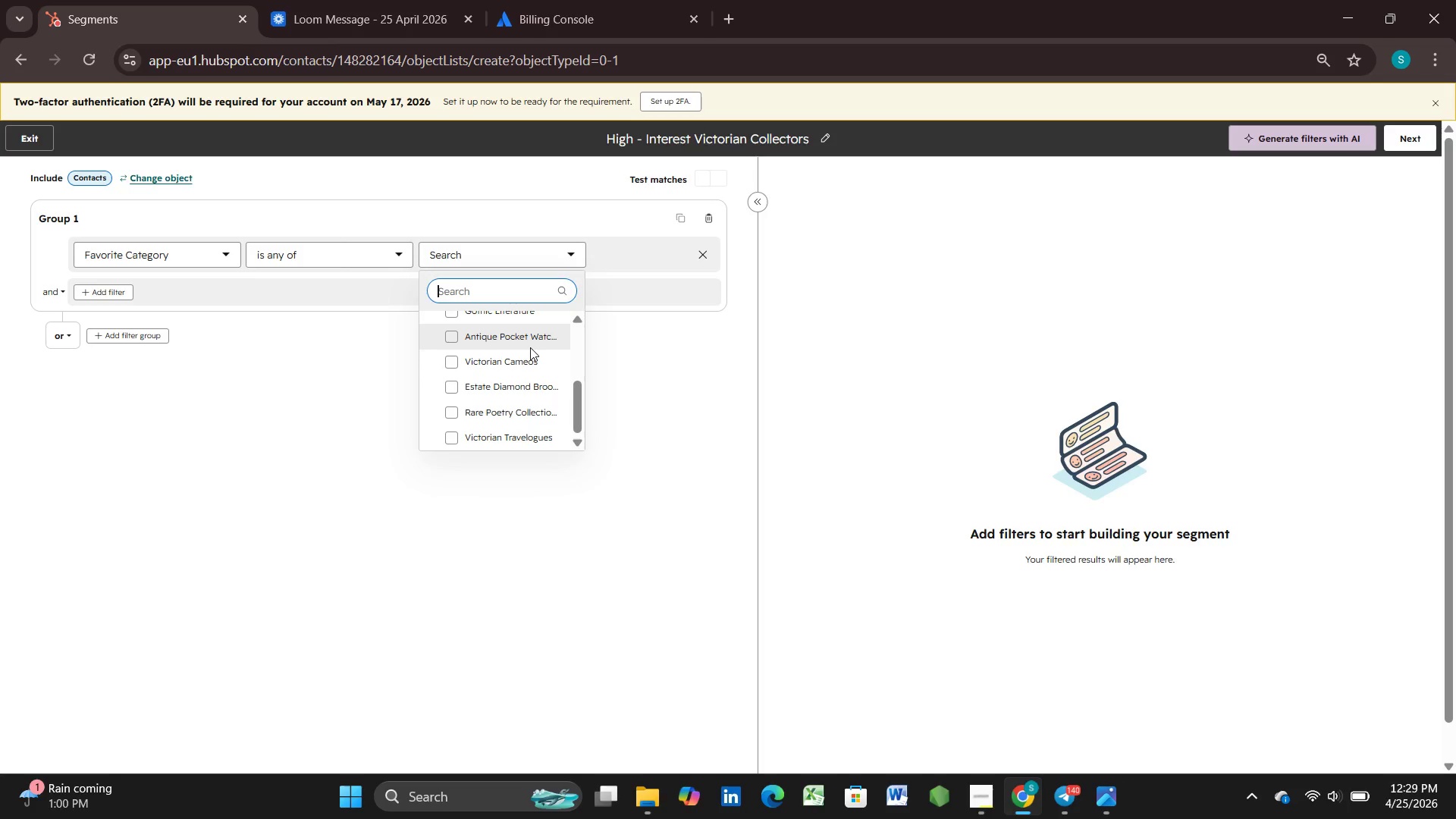 
scroll: coordinate [530, 347], scroll_direction: up, amount: 1.0
 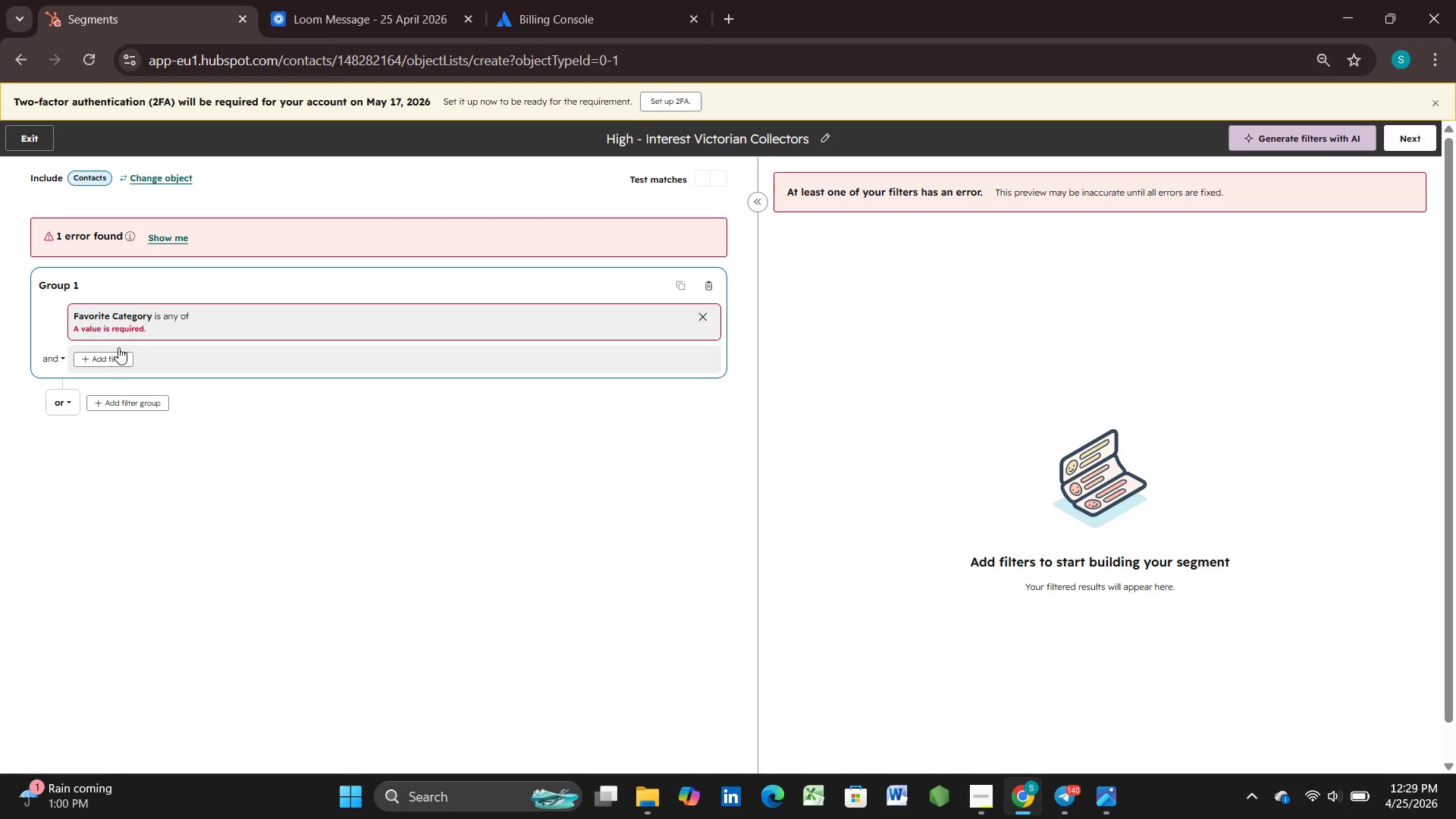 
left_click([150, 325])
 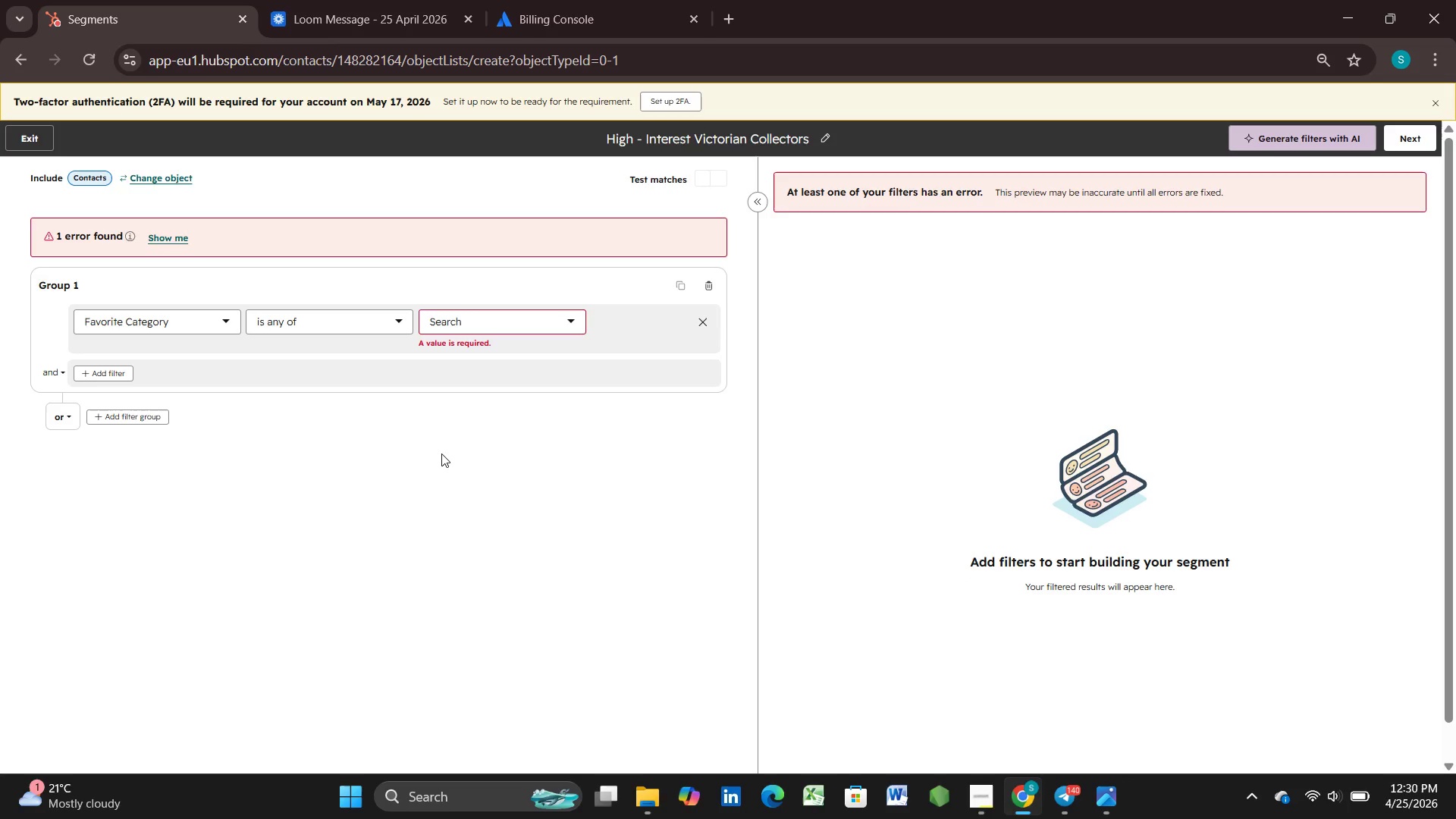 
wait(23.55)
 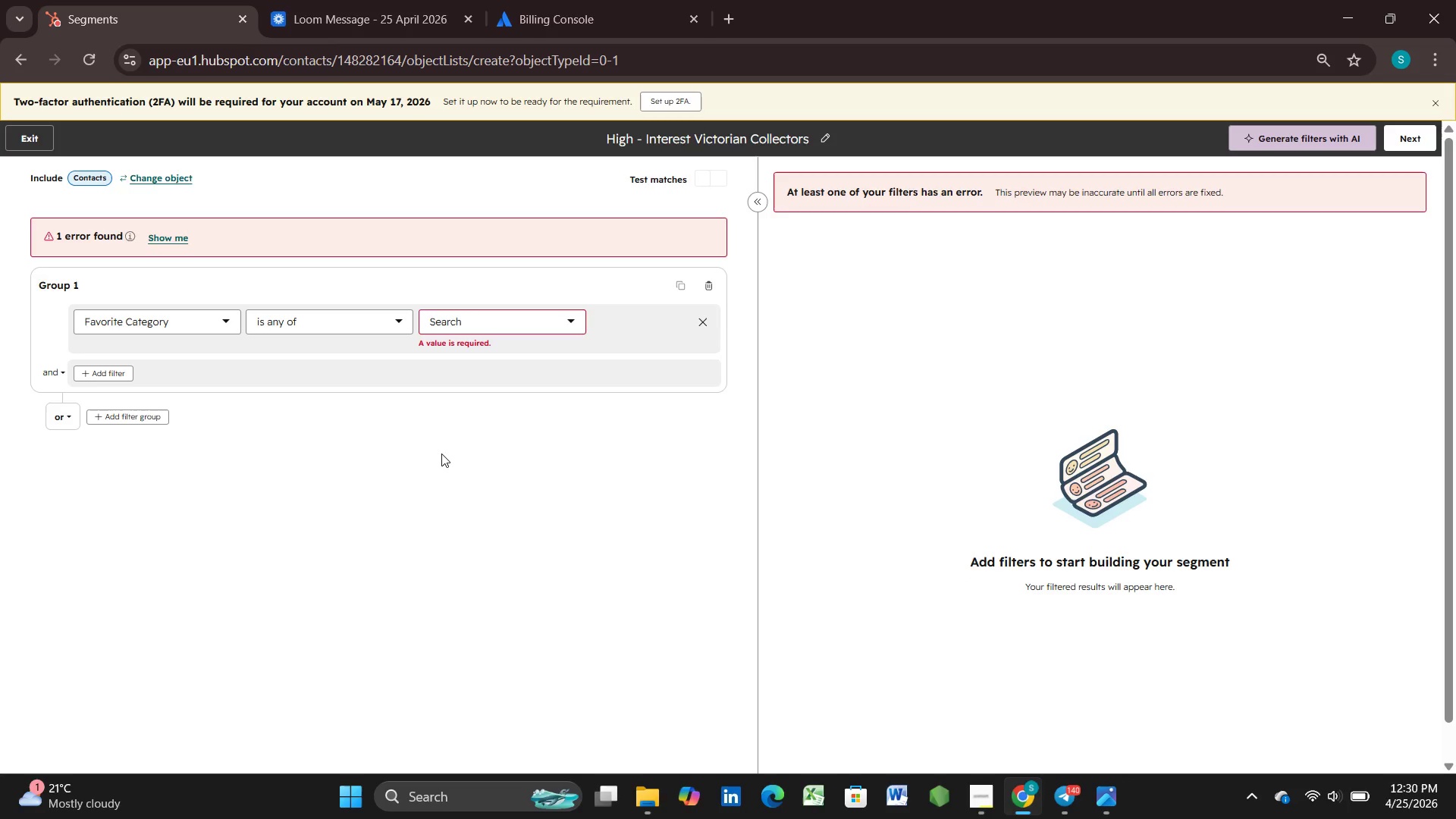 
left_click([573, 319])
 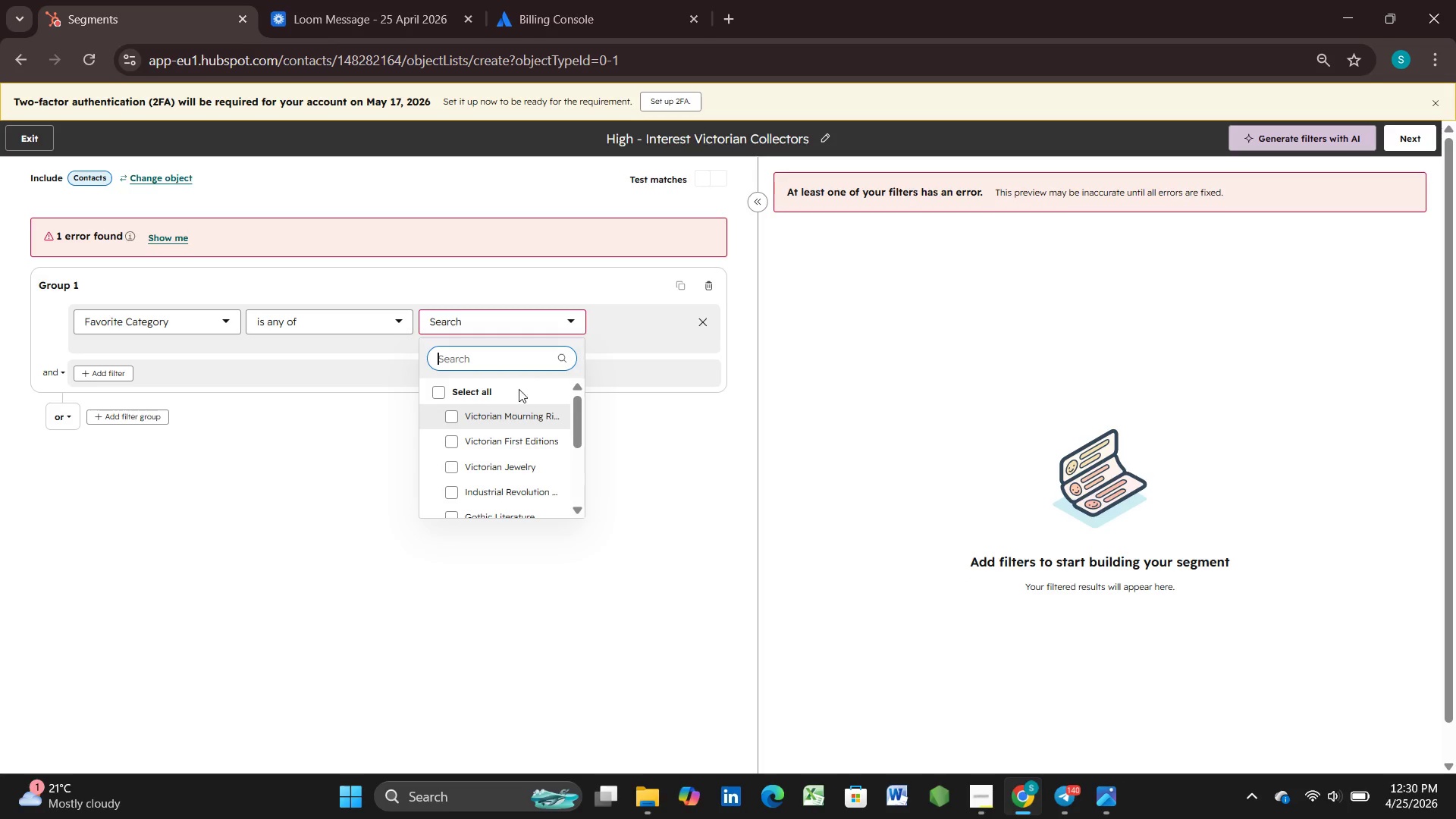 
left_click([521, 464])
 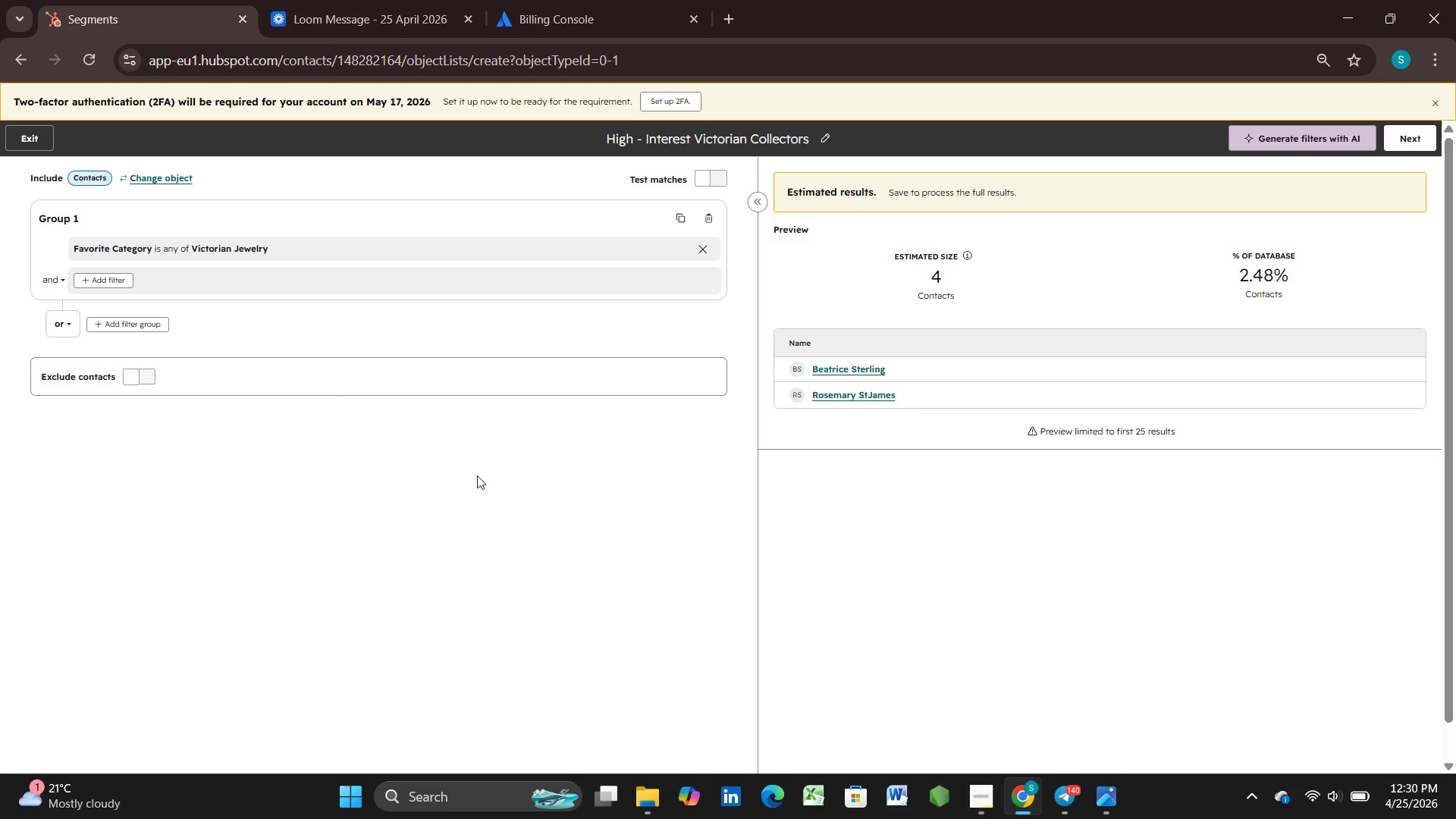 
wait(32.49)
 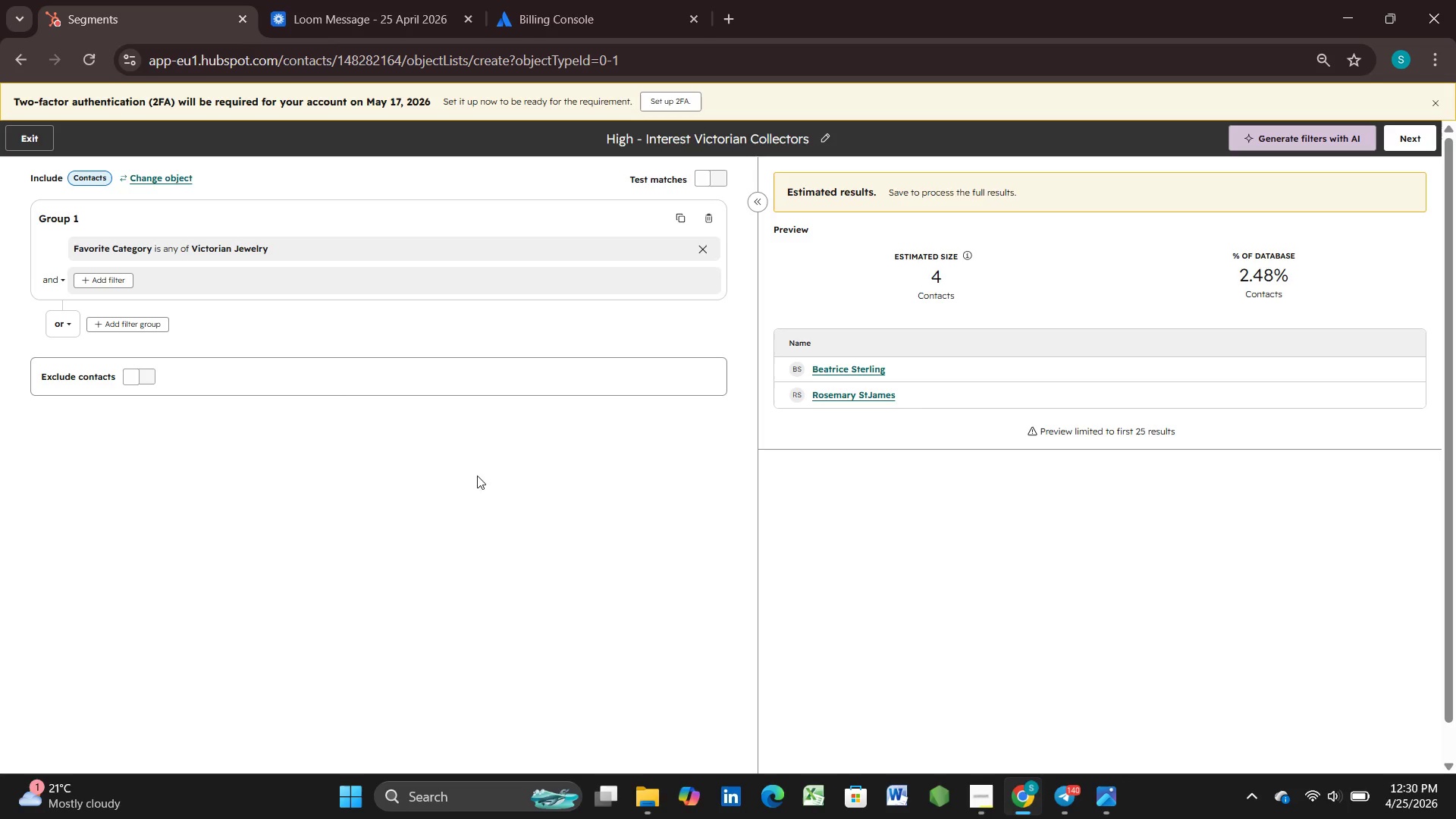 
left_click([107, 277])
 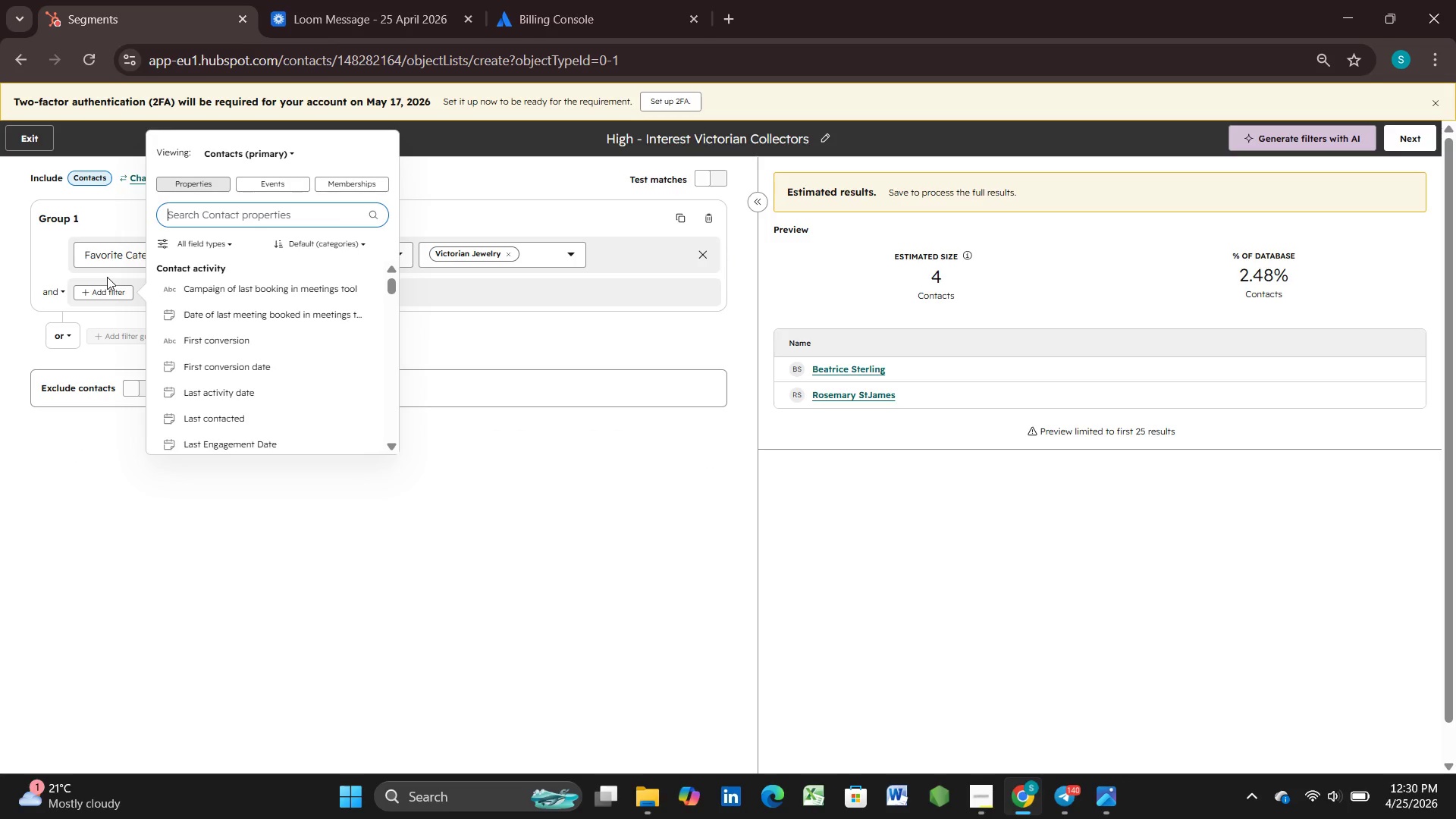 
wait(6.33)
 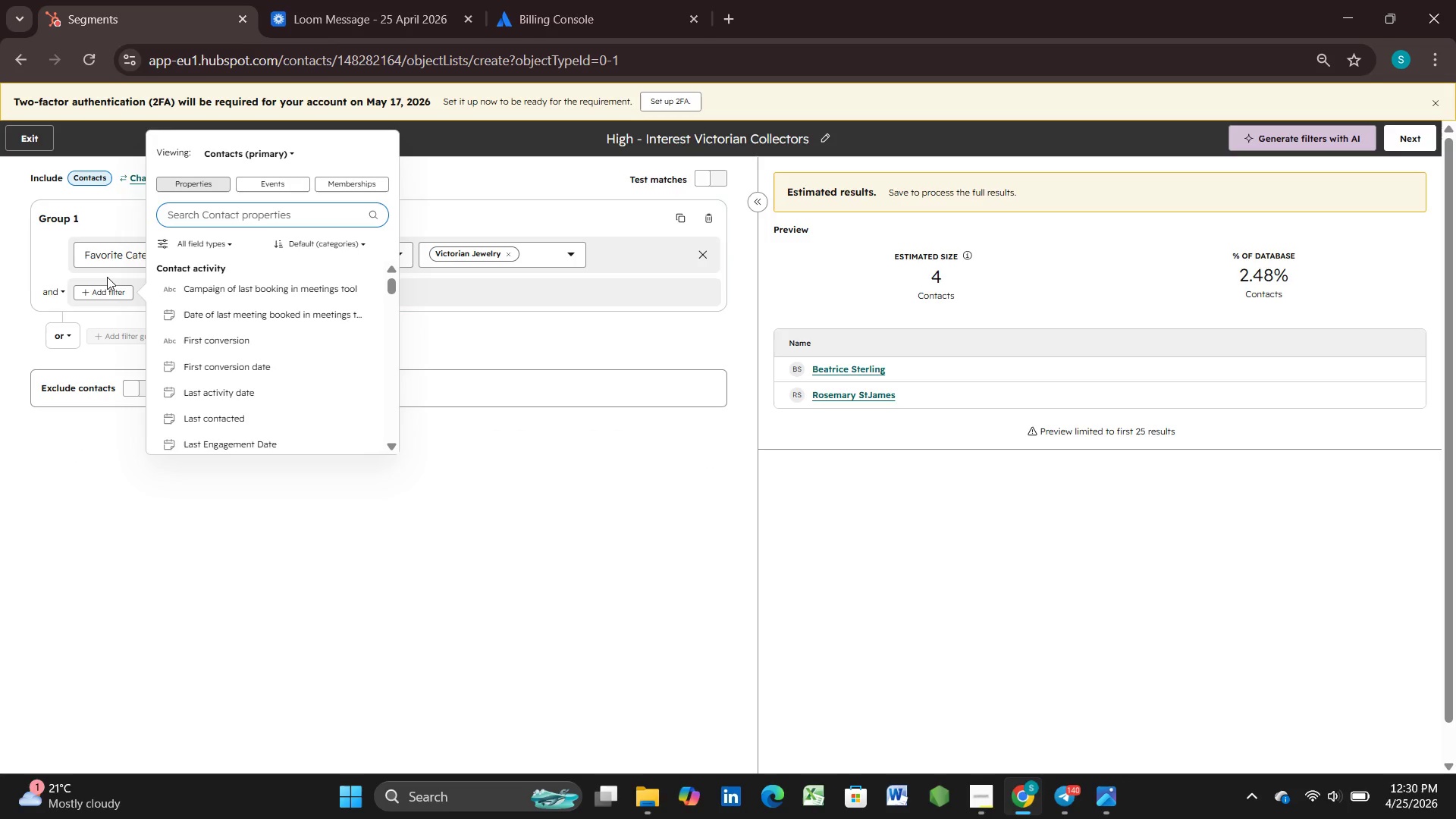 
left_click([218, 223])
 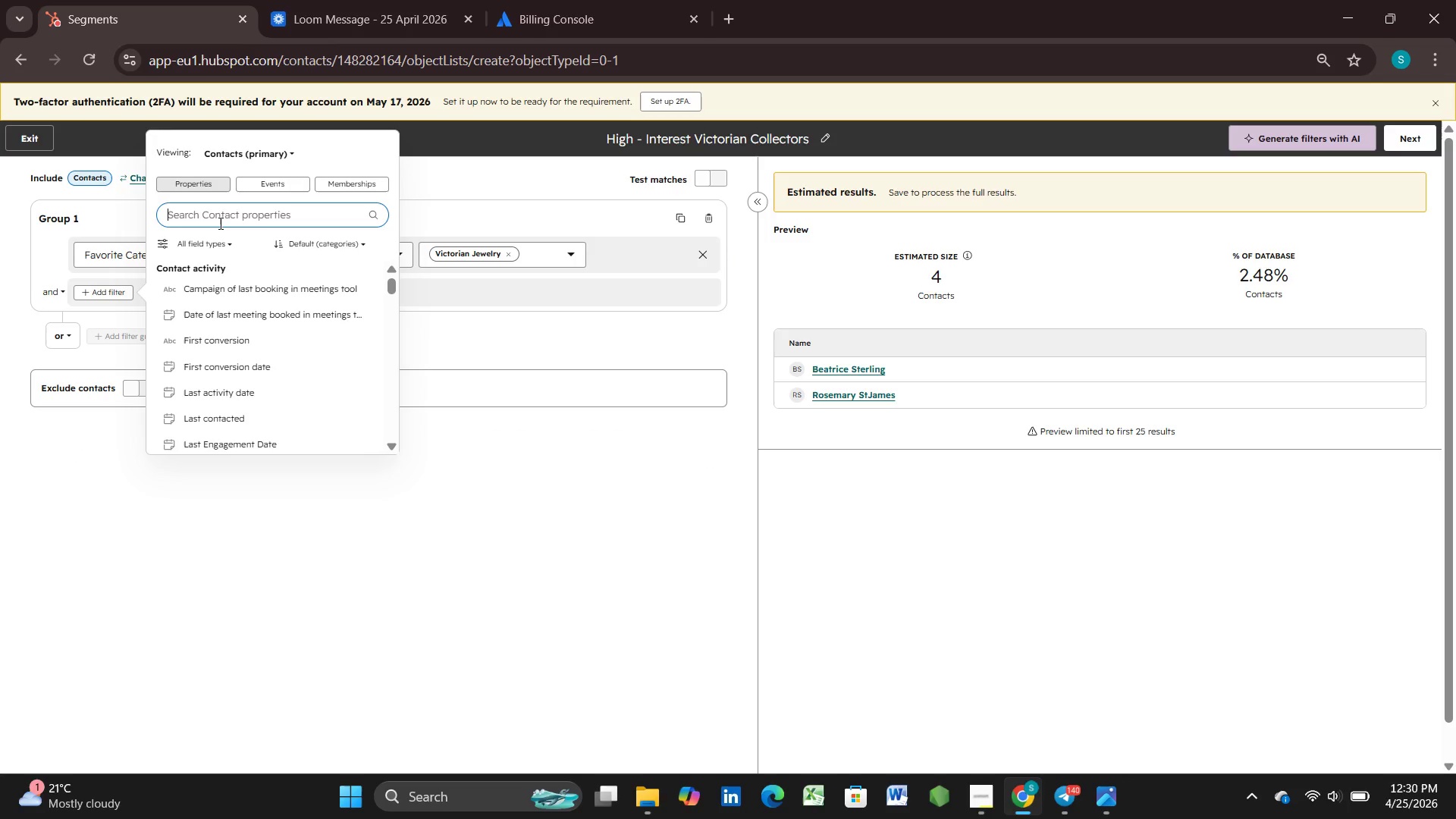 
type(fa)
 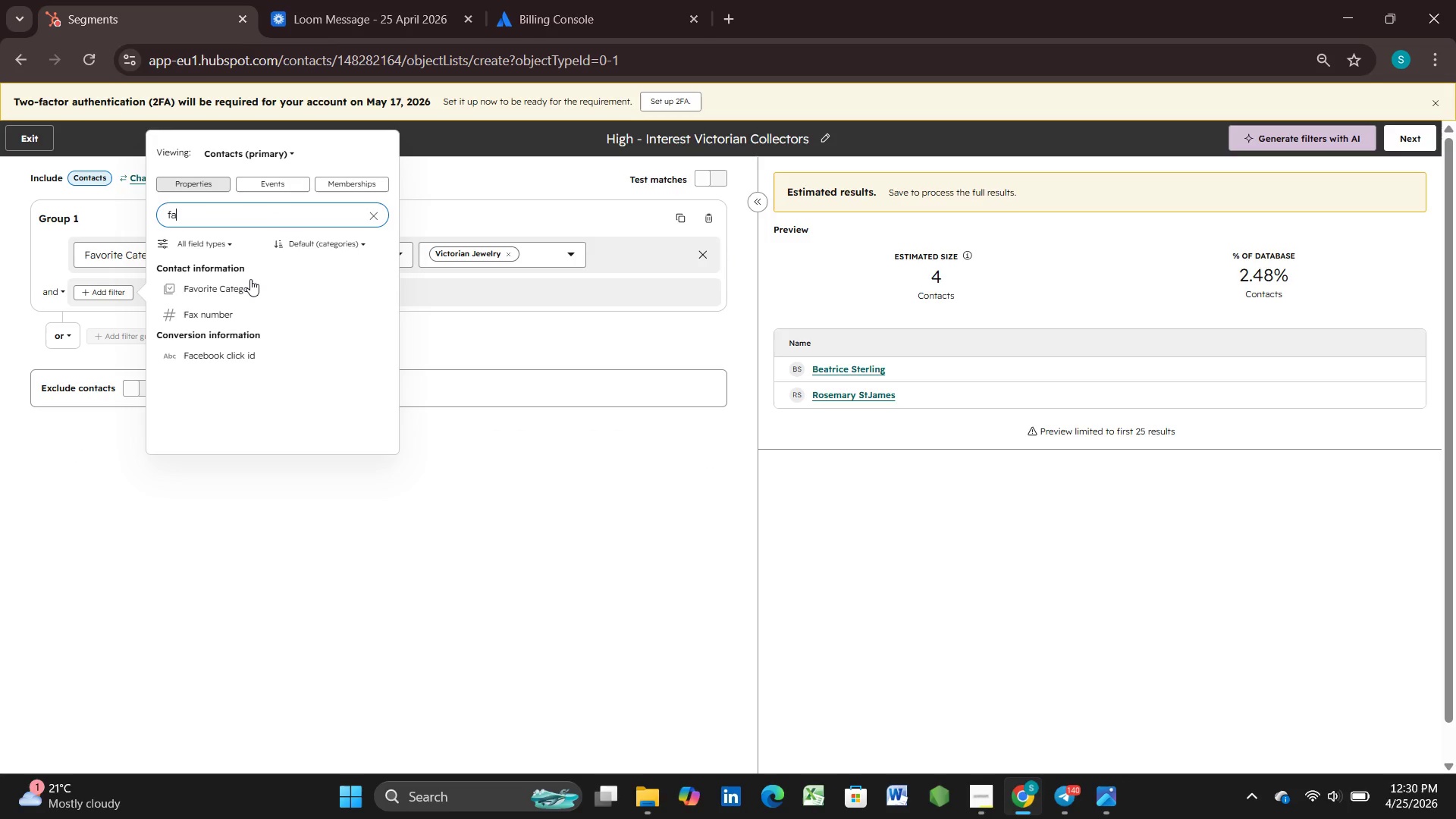 
left_click([250, 280])
 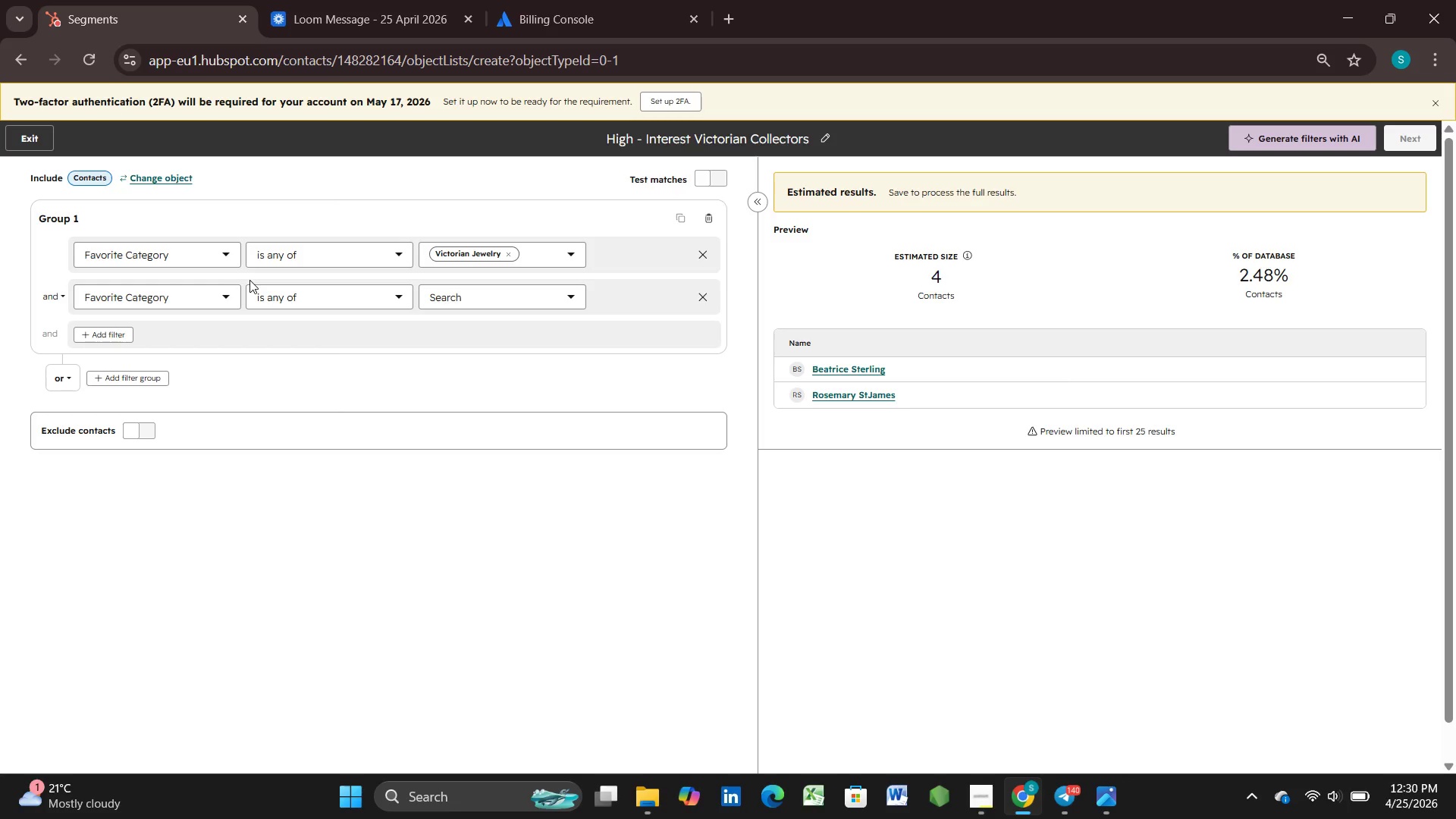 
wait(6.34)
 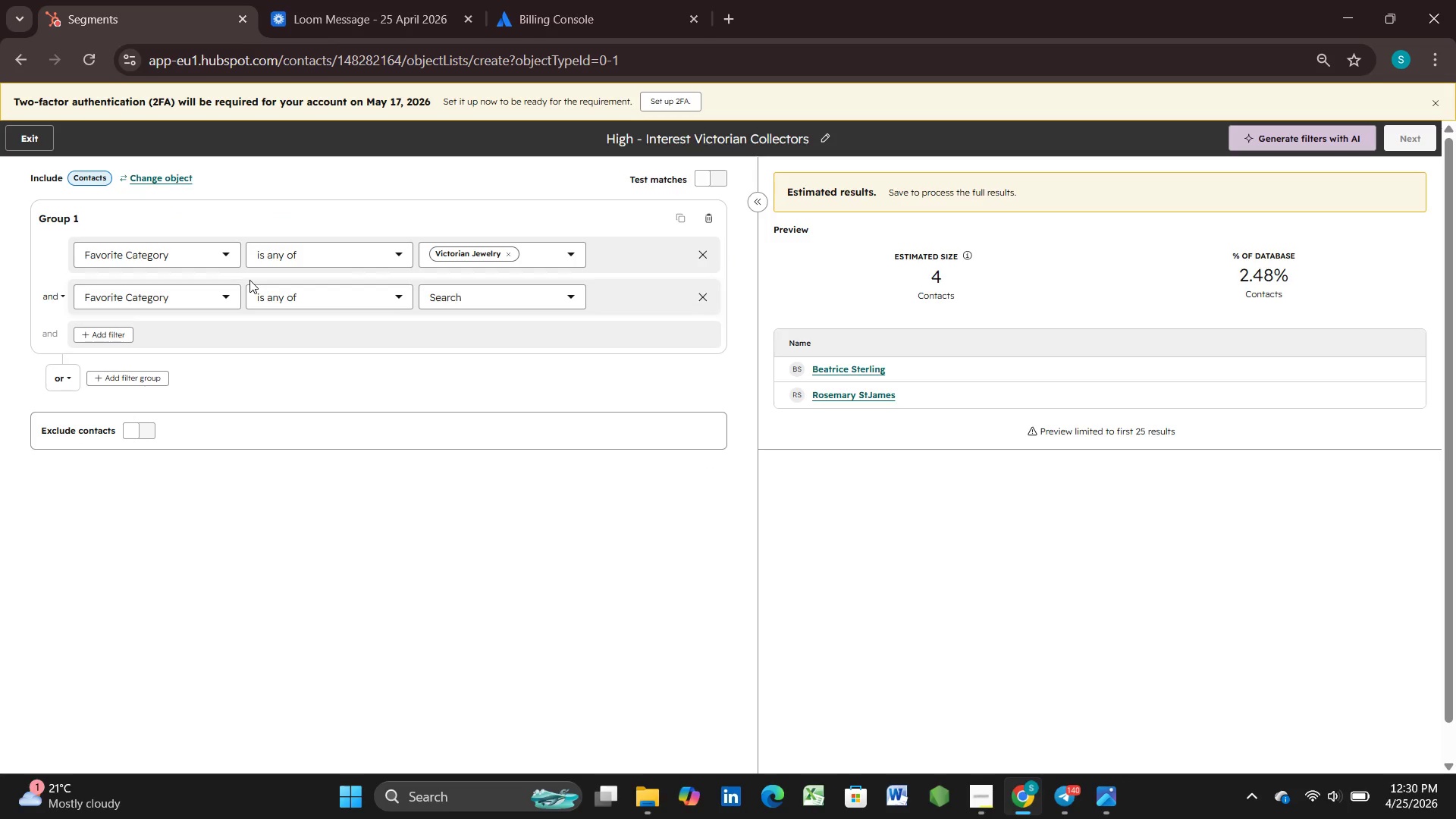 
left_click([546, 297])
 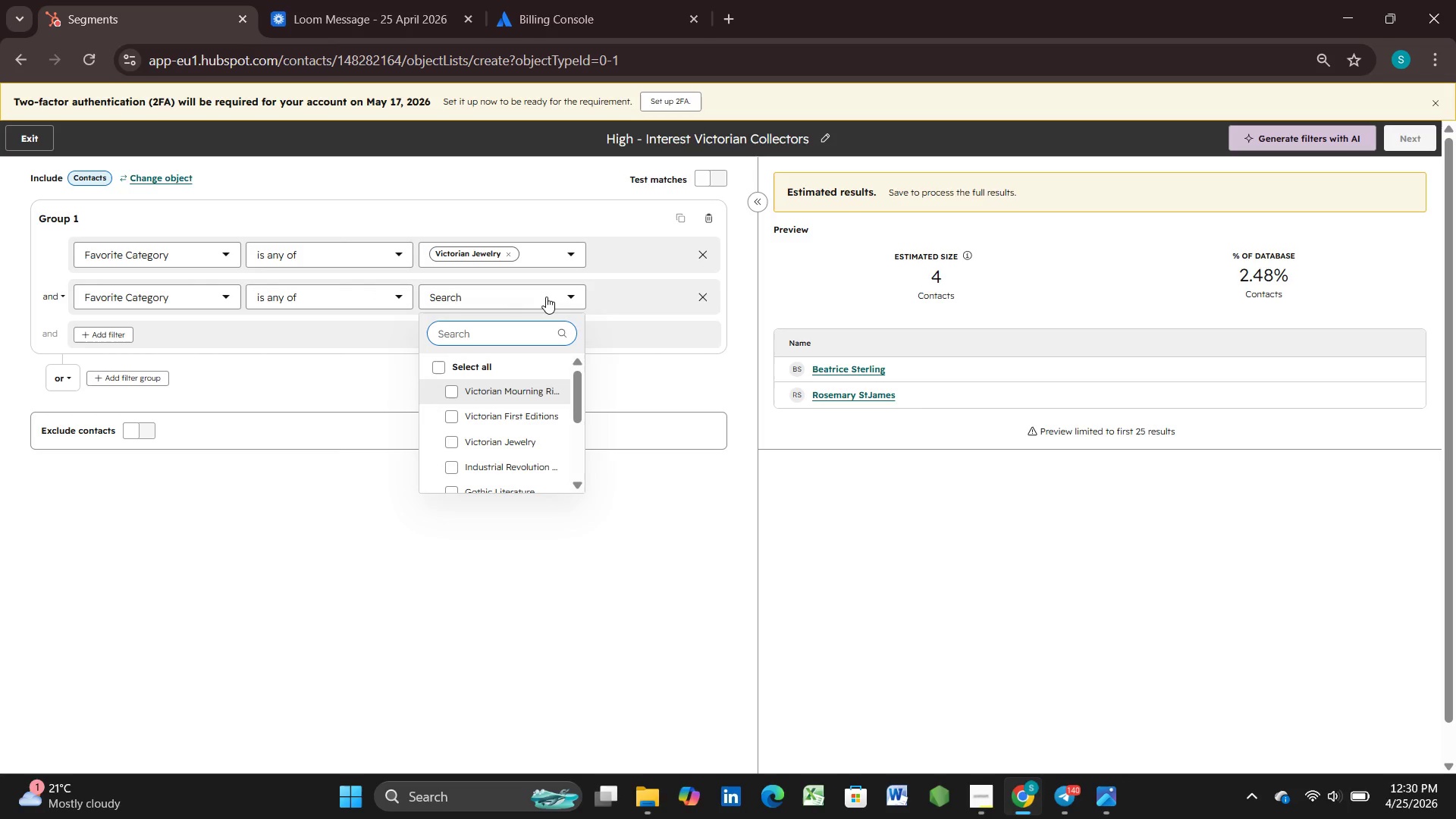 
type(last)
 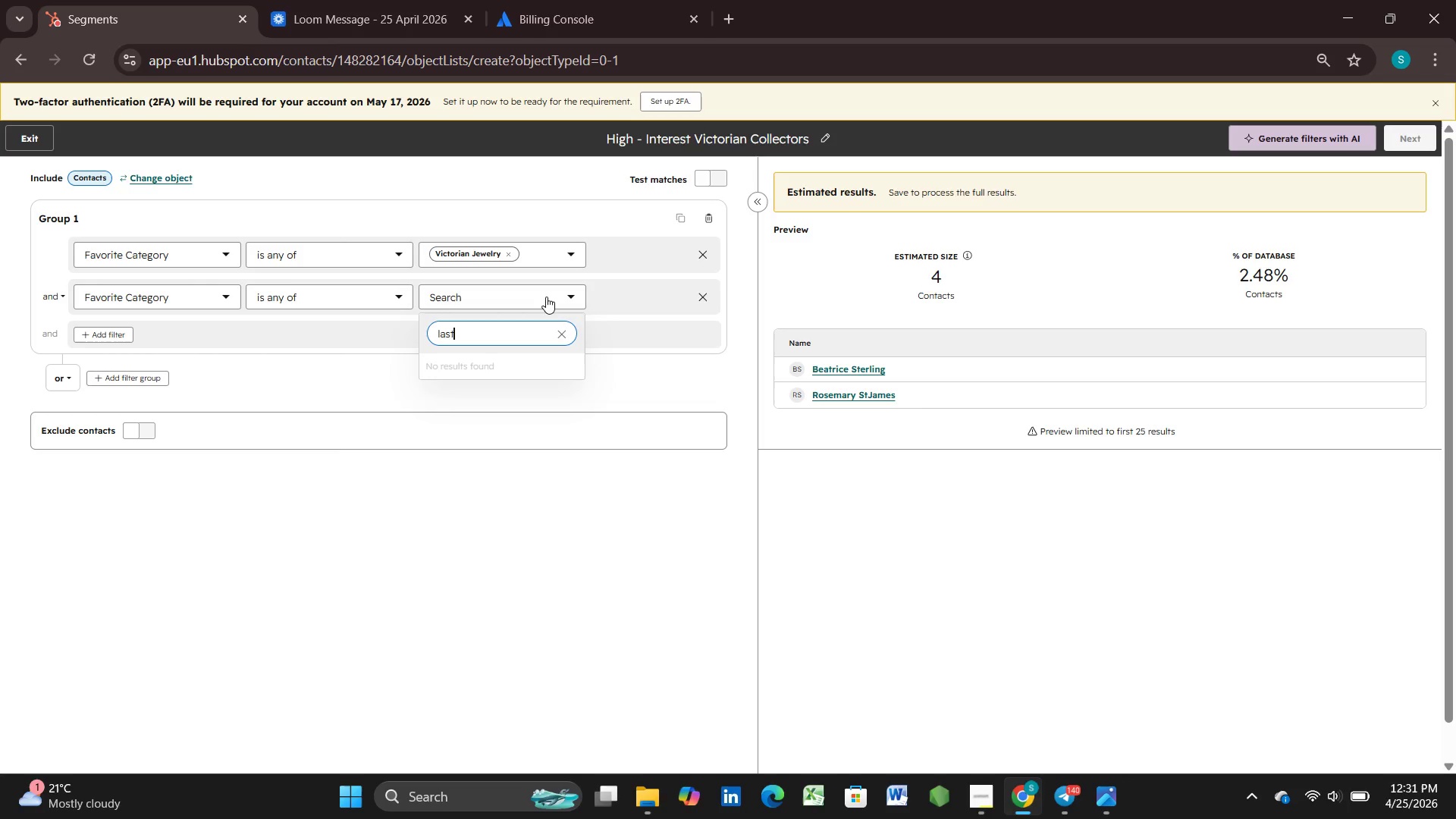 
wait(5.64)
 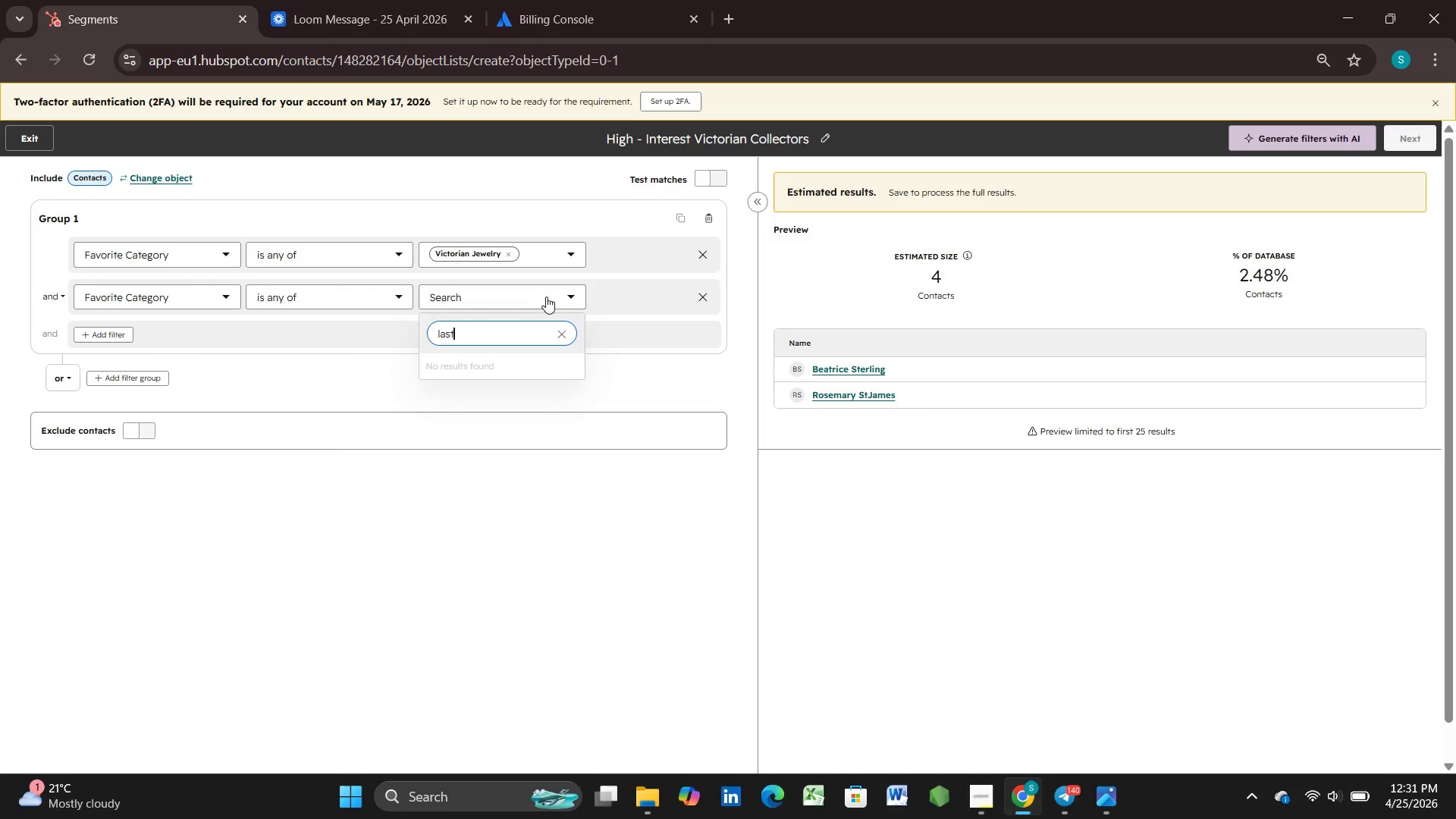 
key(Backspace)
 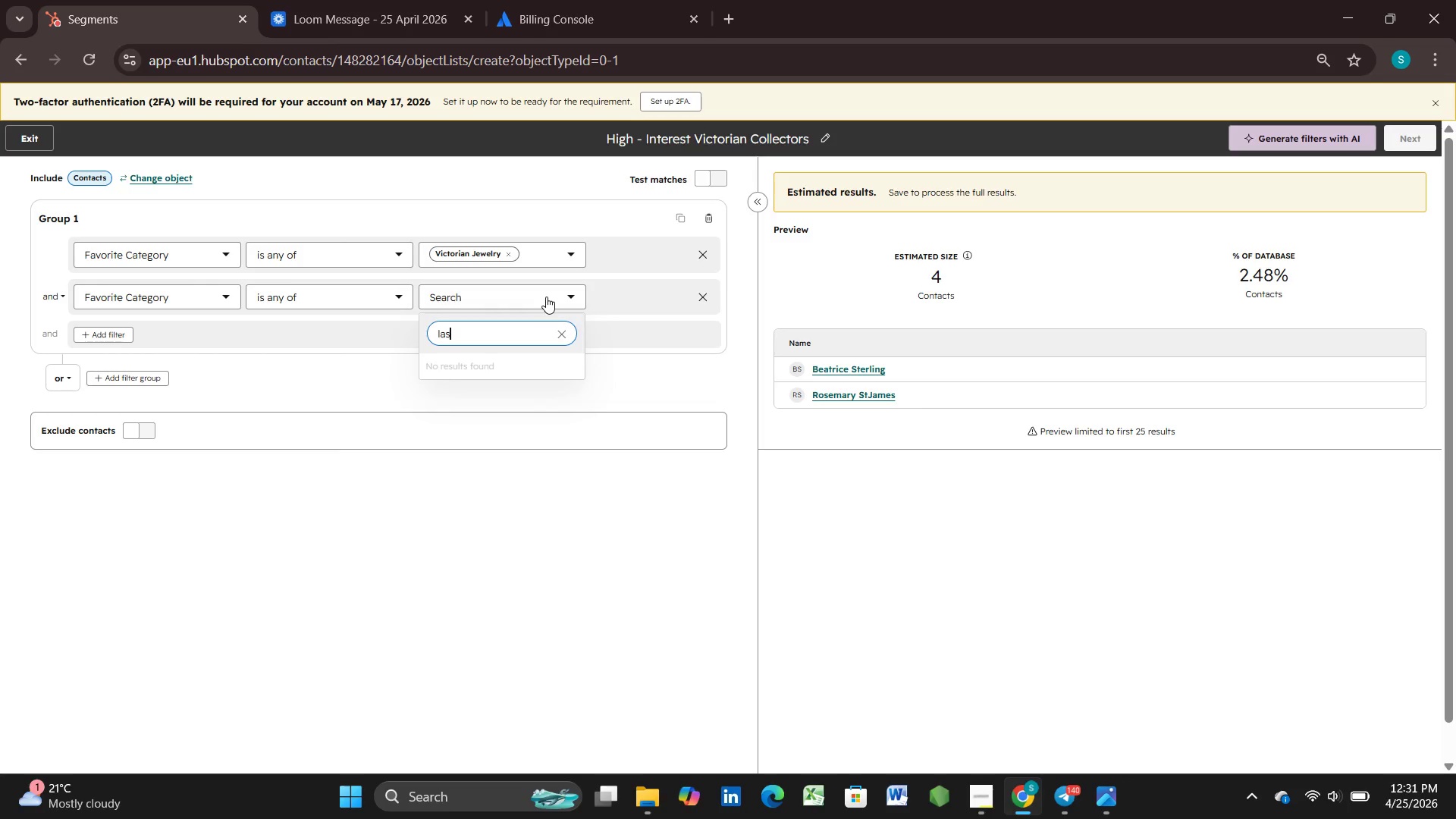 
key(Backspace)
 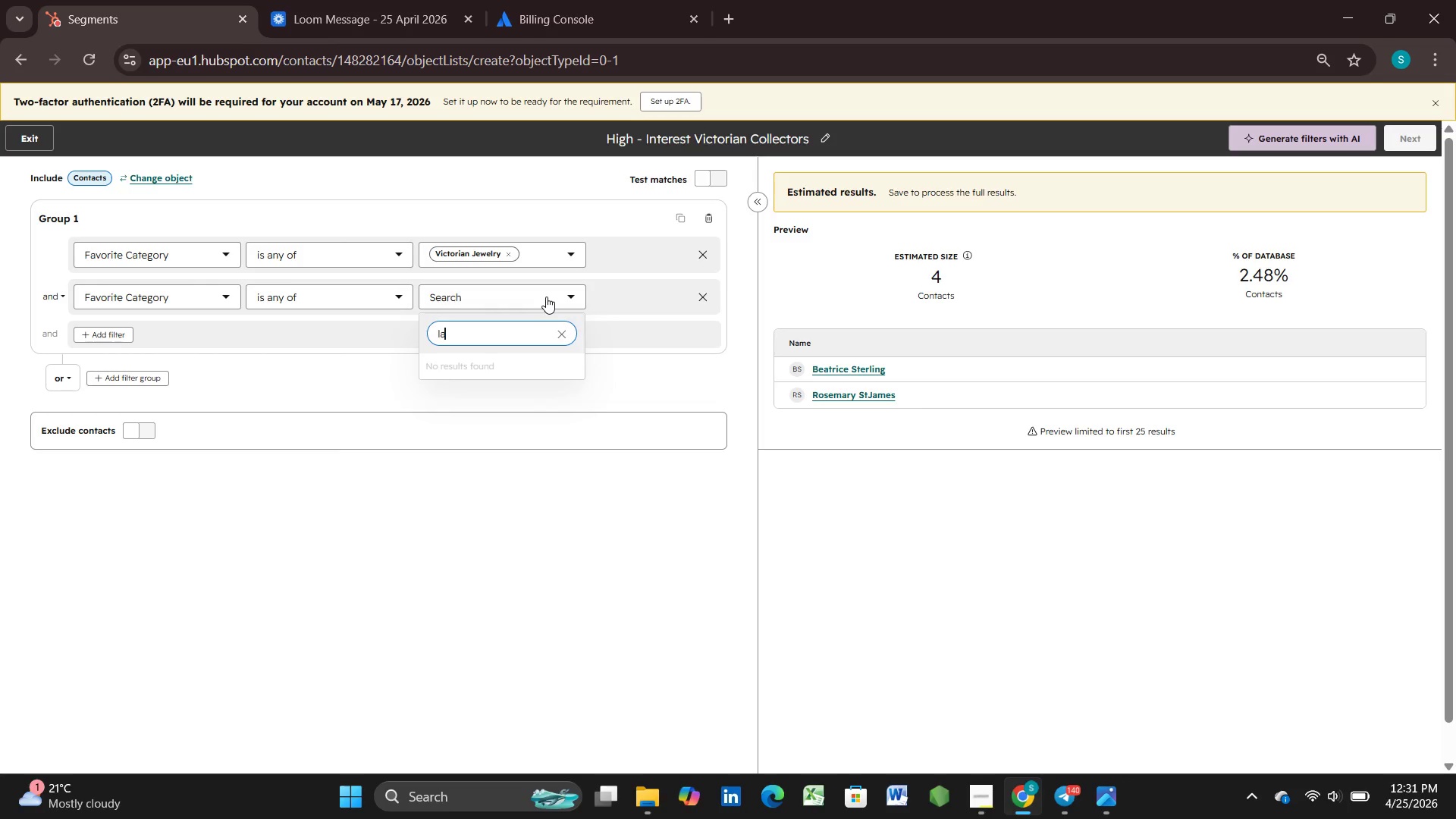 
key(Backspace)
 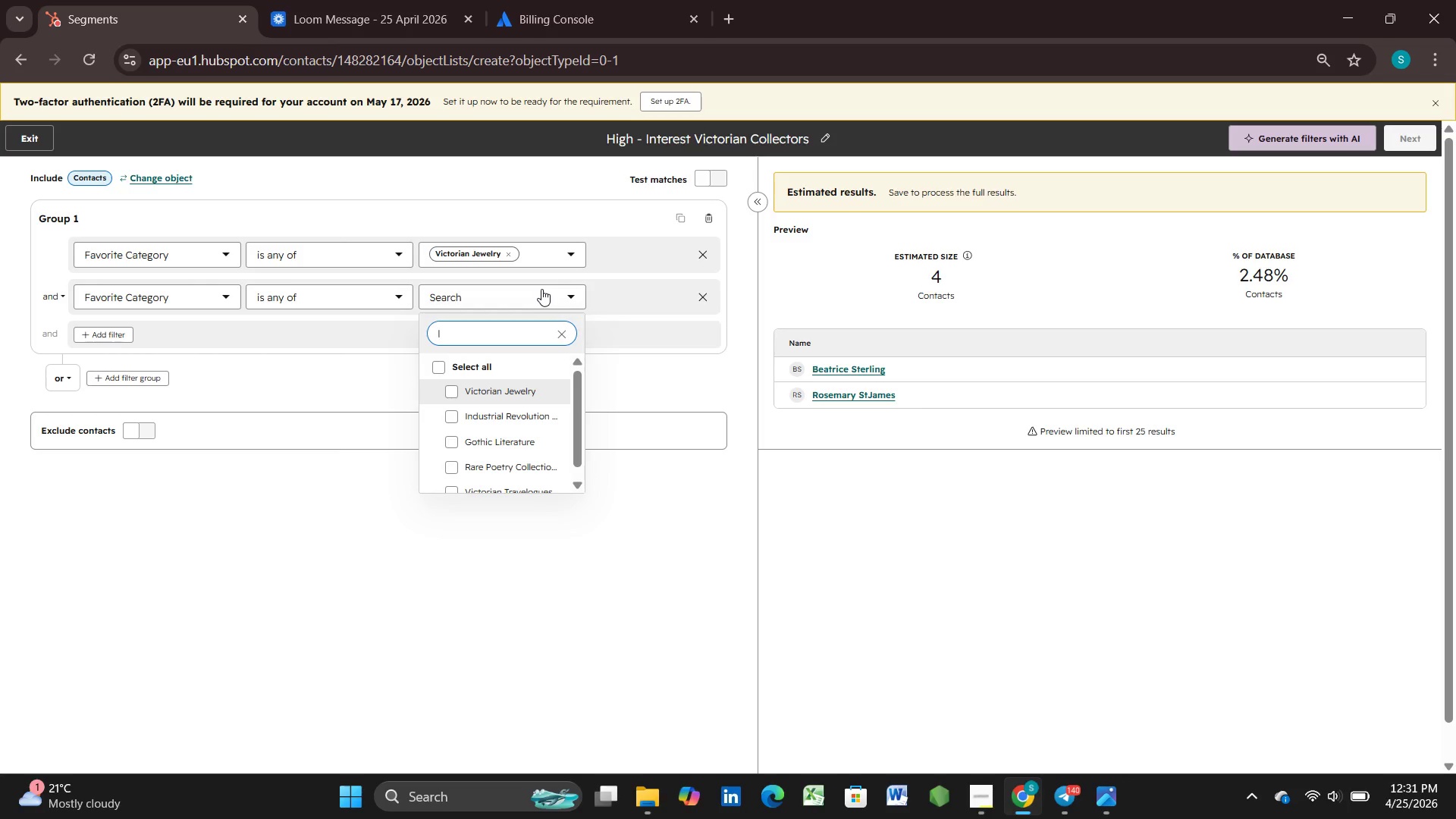 
wait(48.8)
 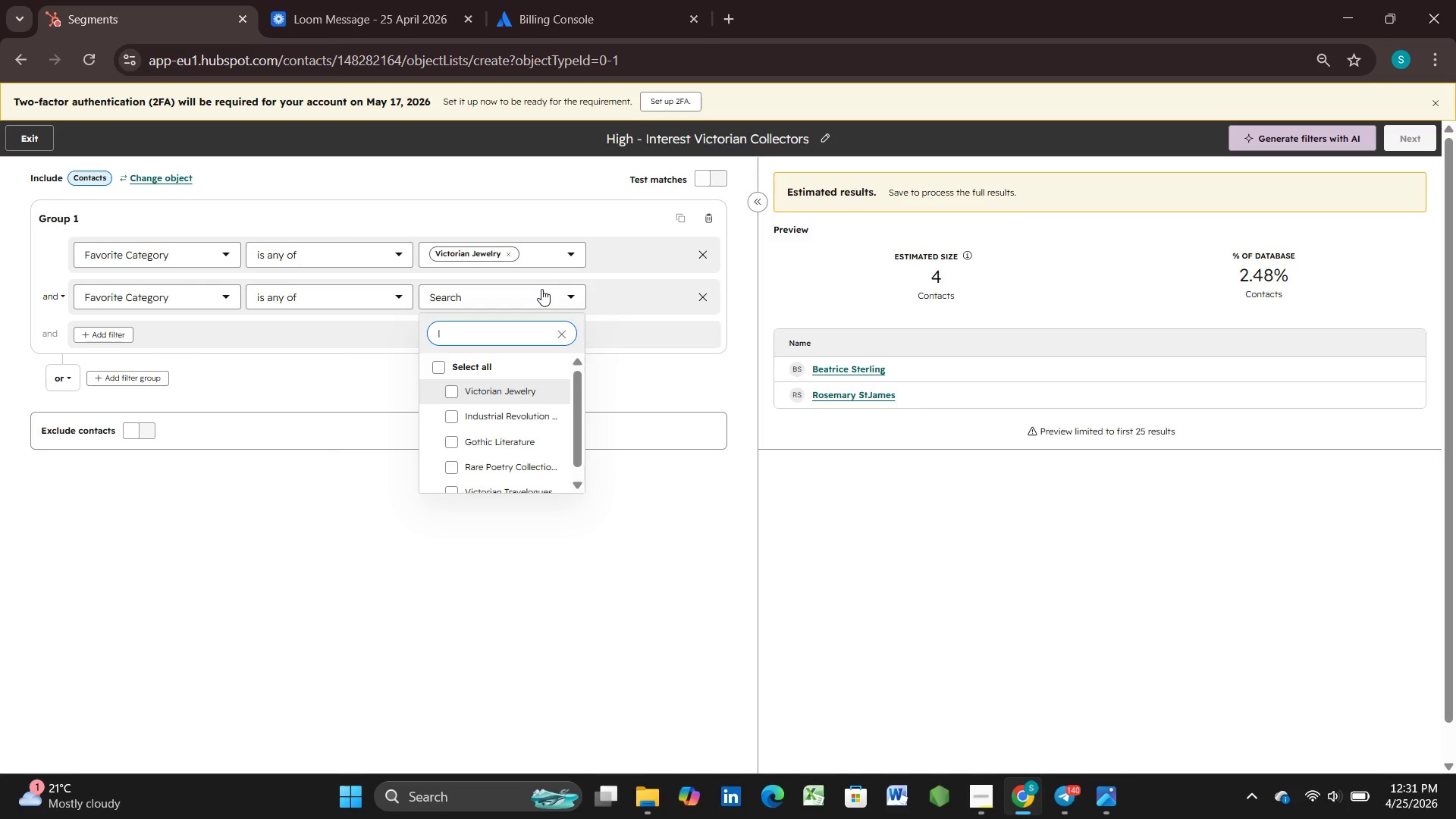 
left_click([711, 297])
 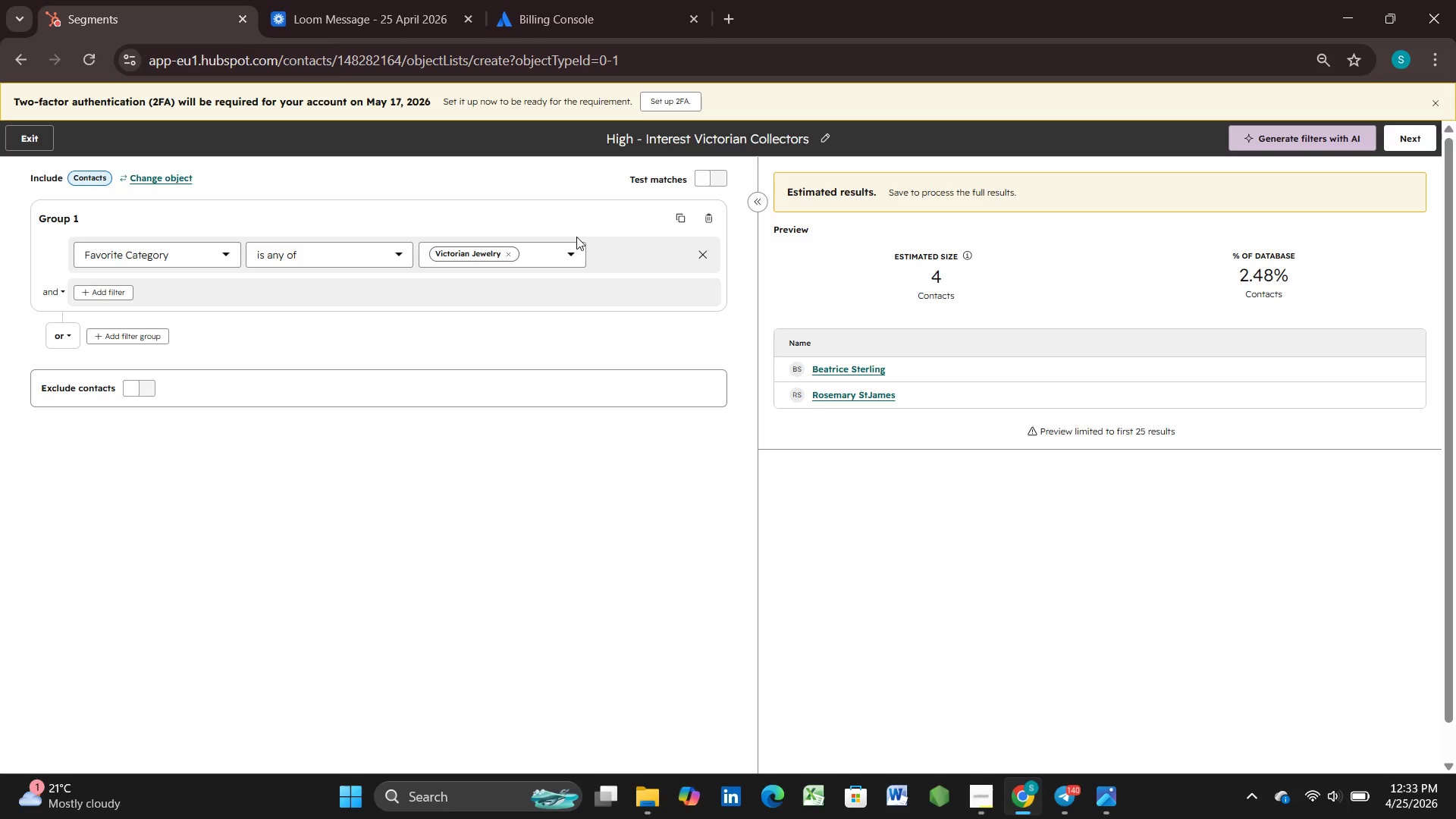 
wait(109.33)
 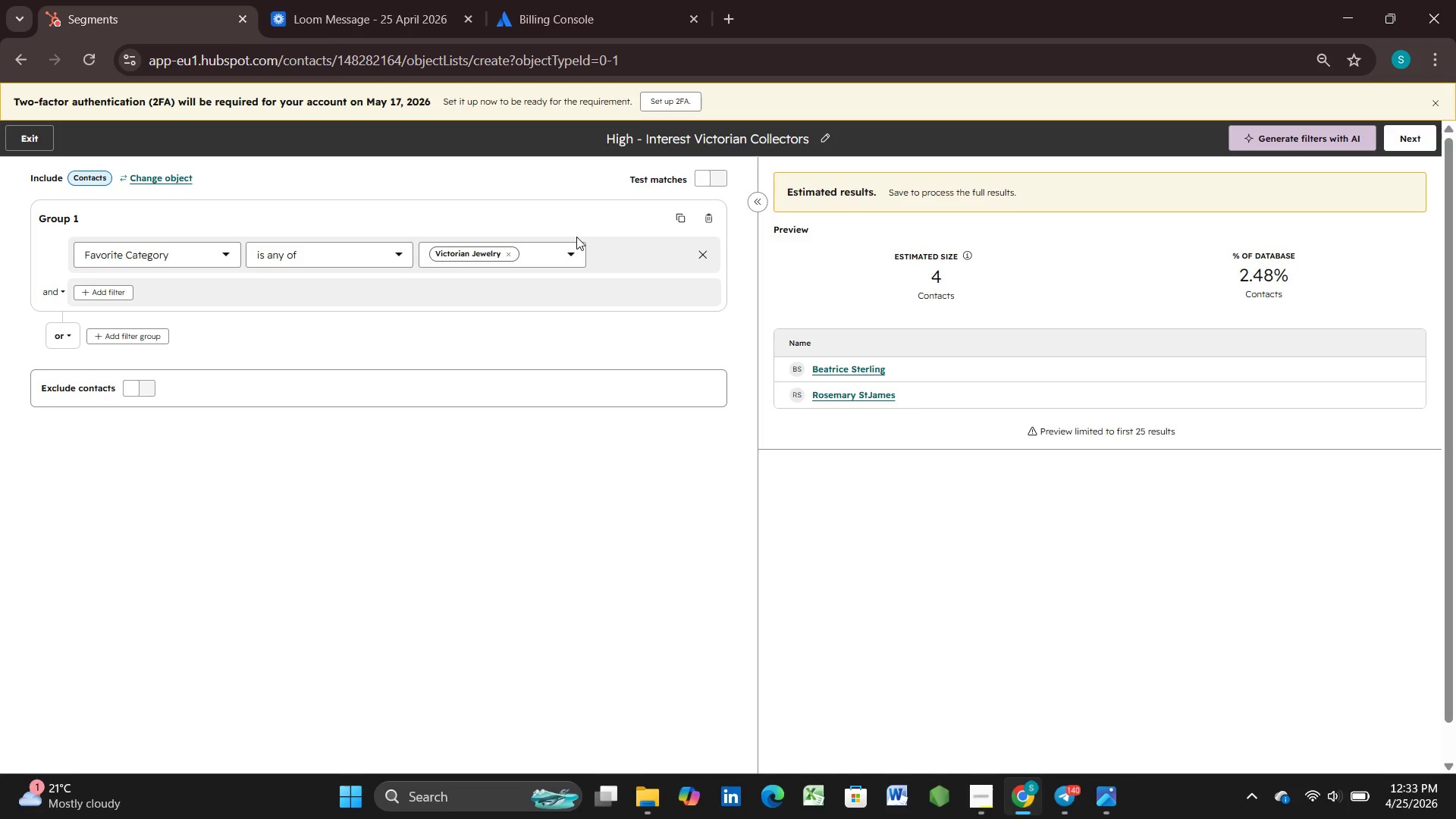 
left_click([121, 286])
 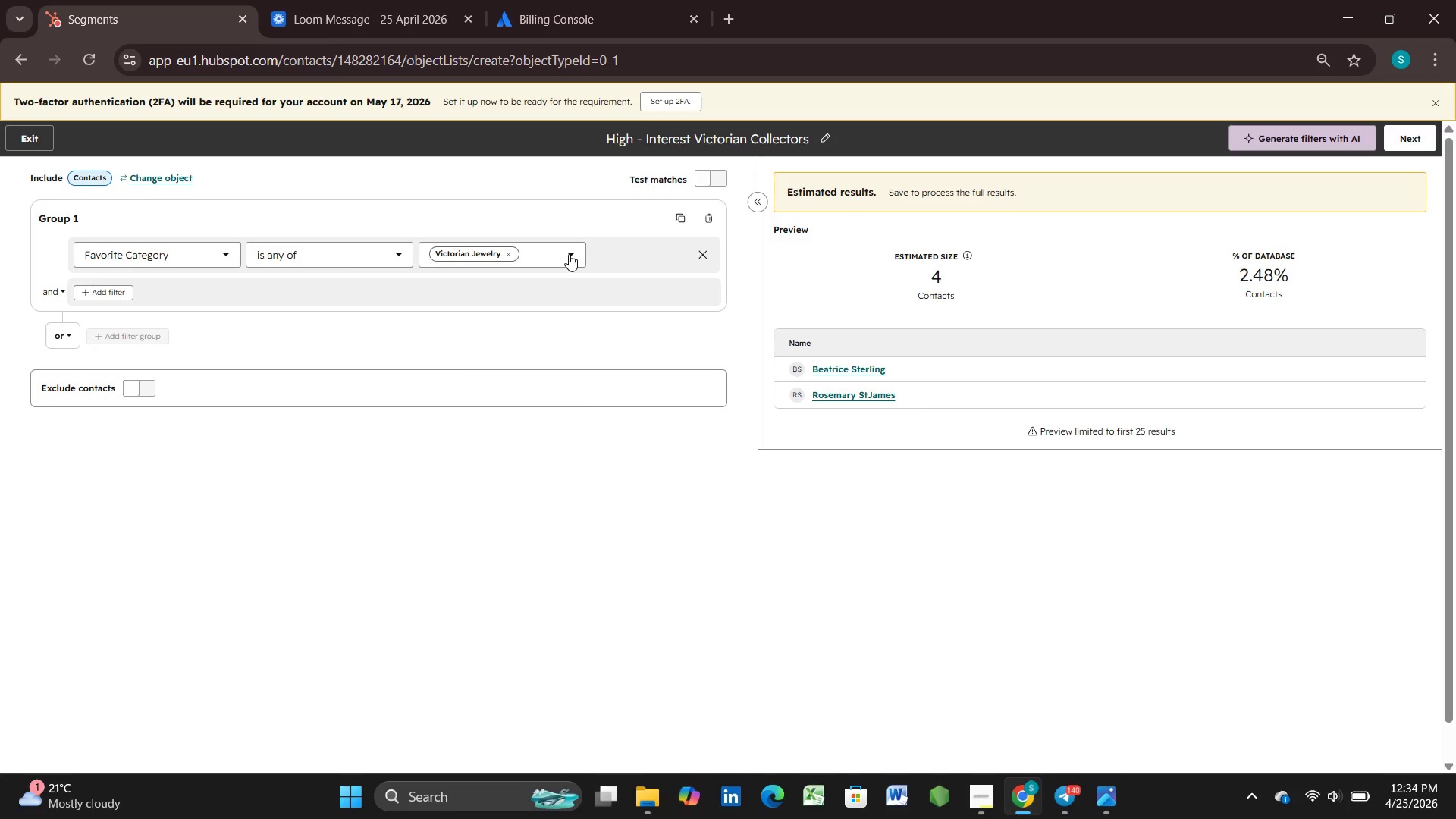 
wait(21.59)
 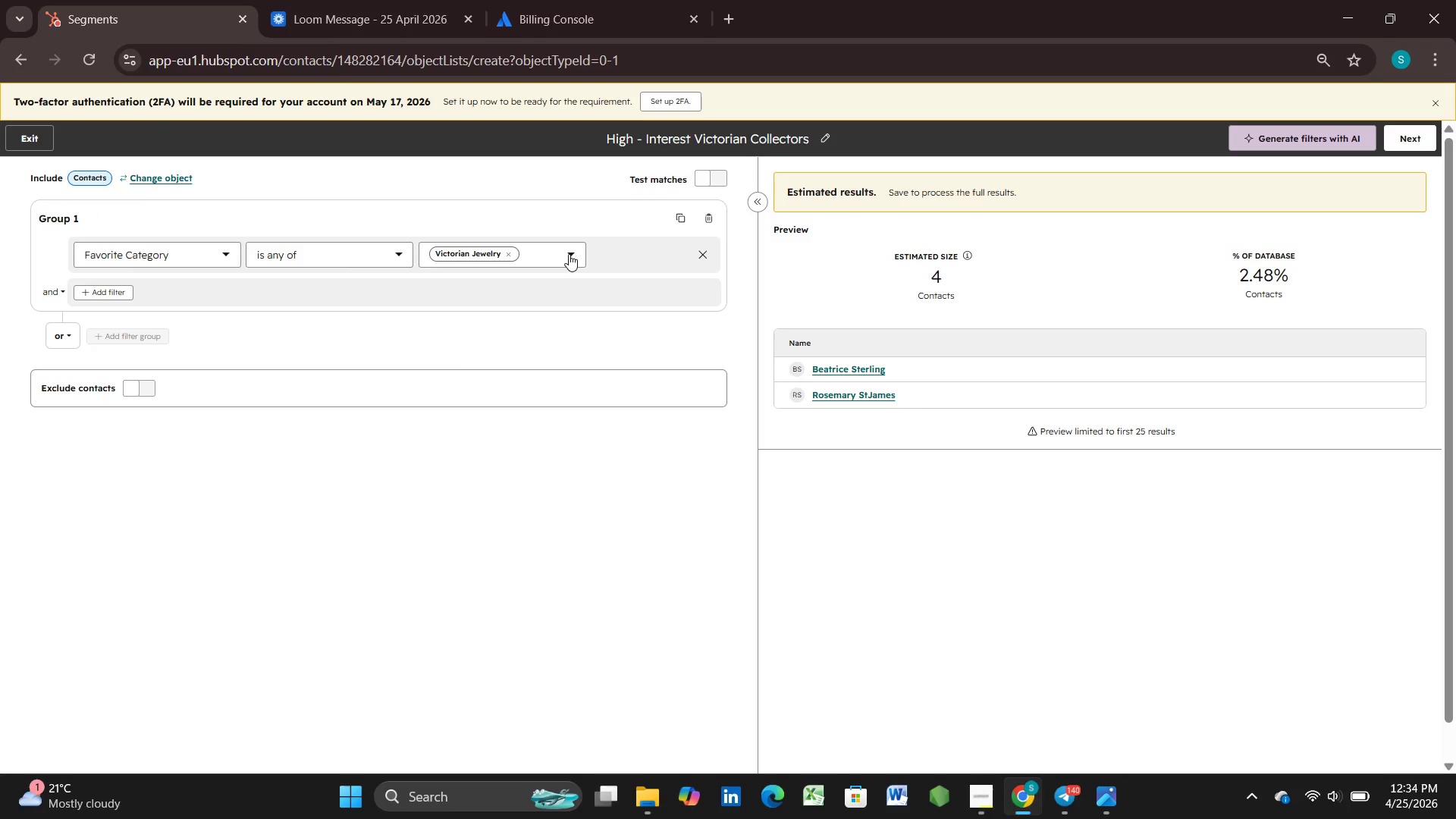 
type(las)
key(Backspace)
key(Backspace)
 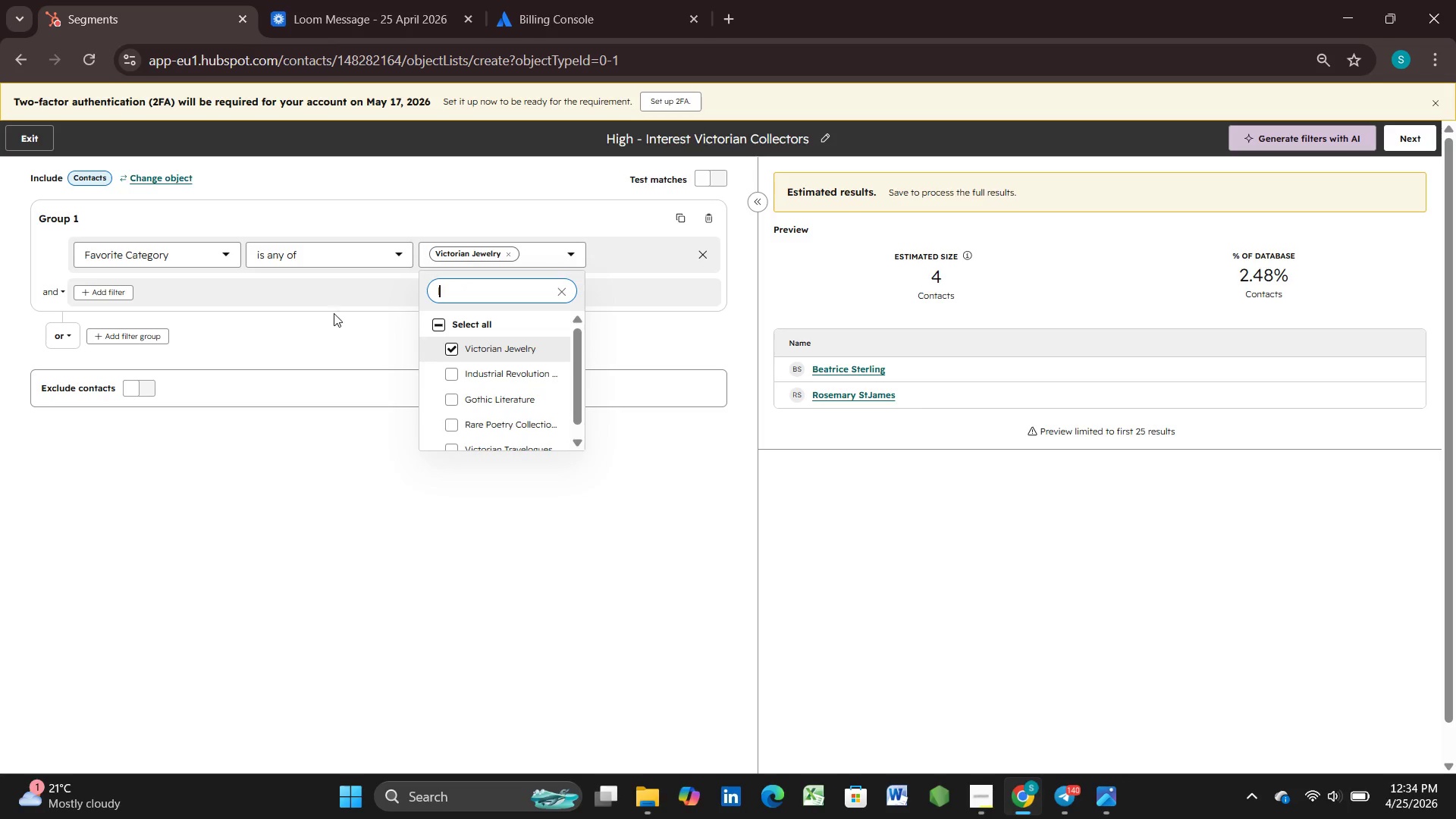 
left_click([344, 337])
 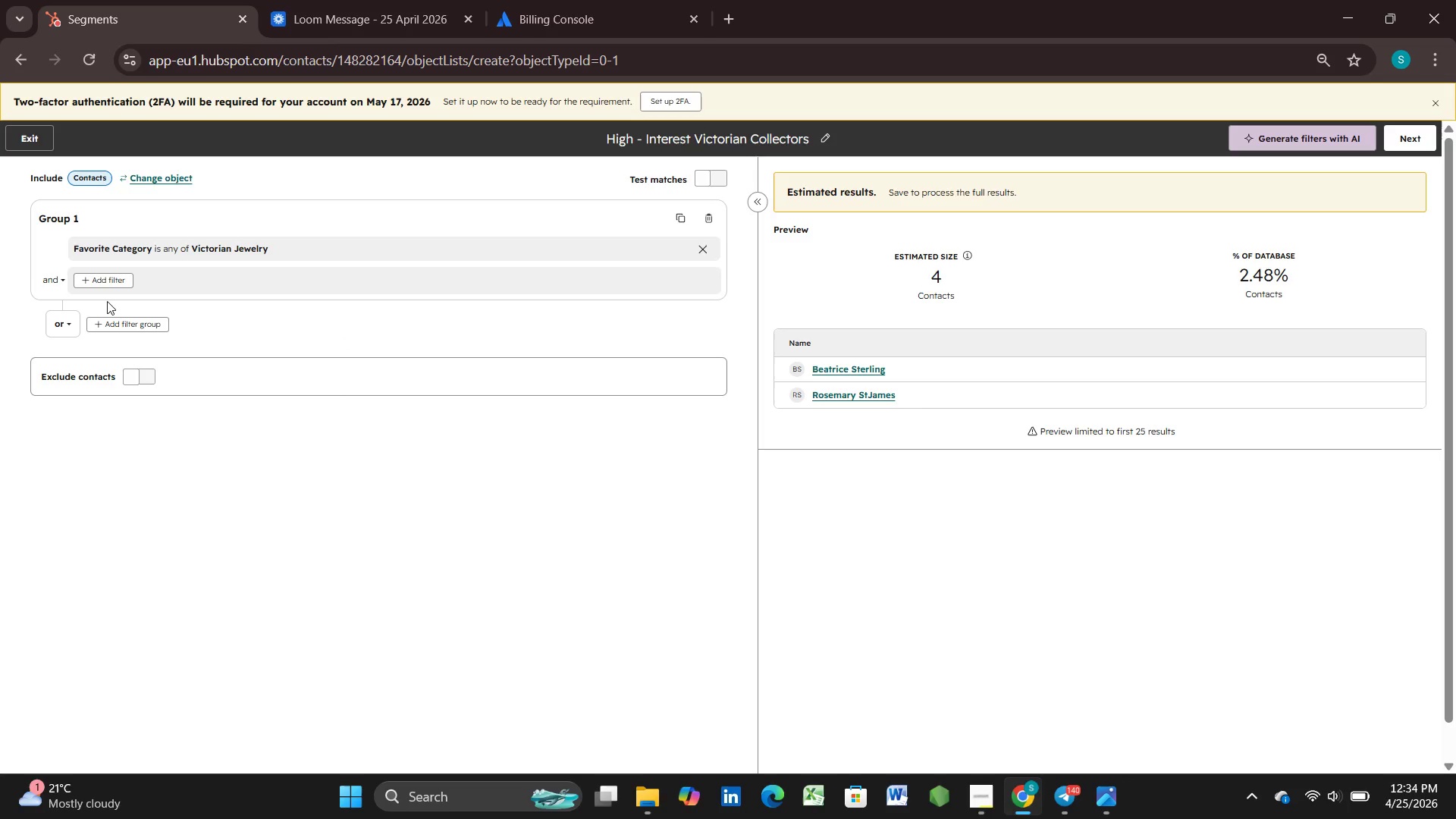 
wait(7.23)
 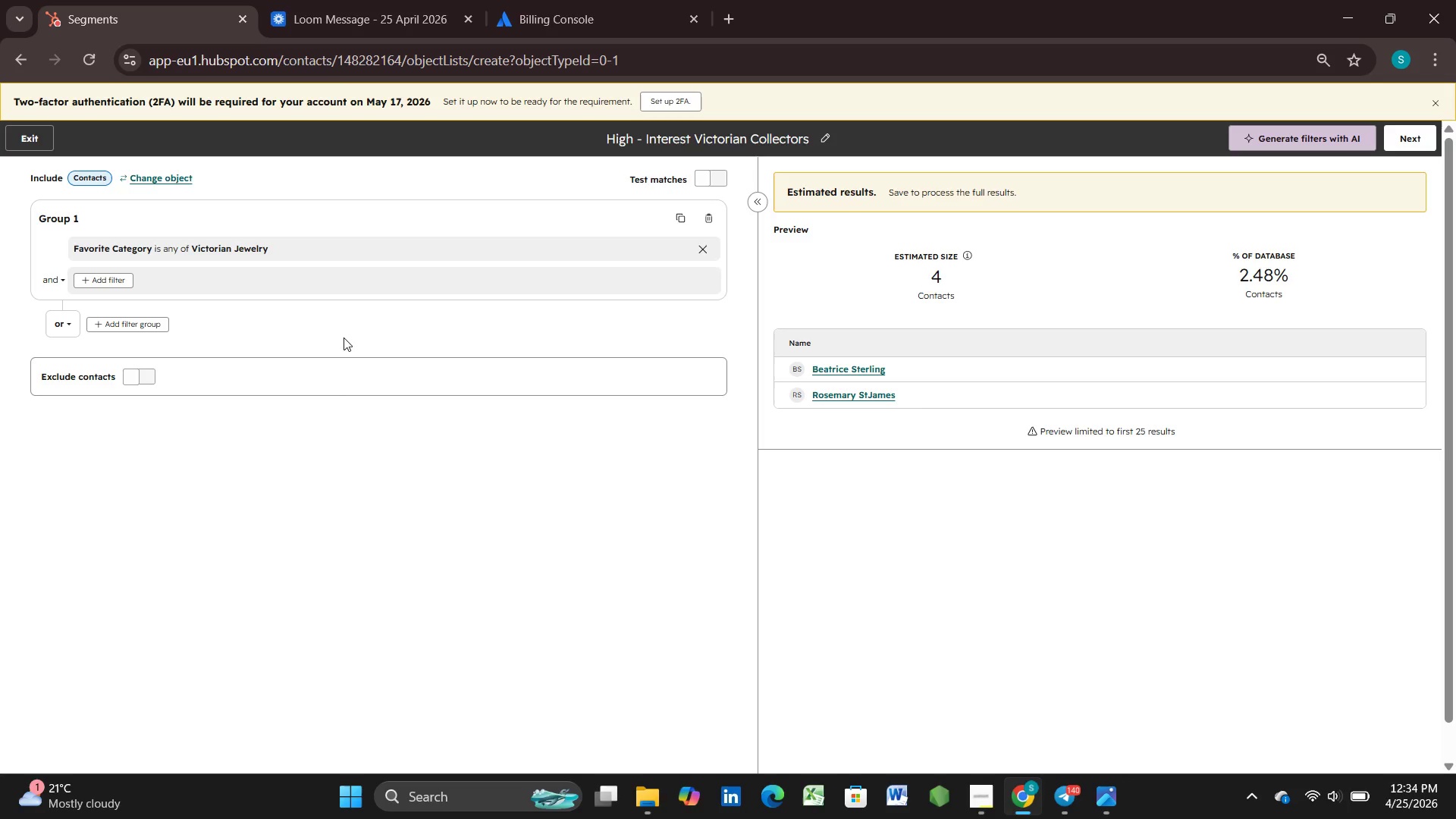 
left_click([200, 245])
 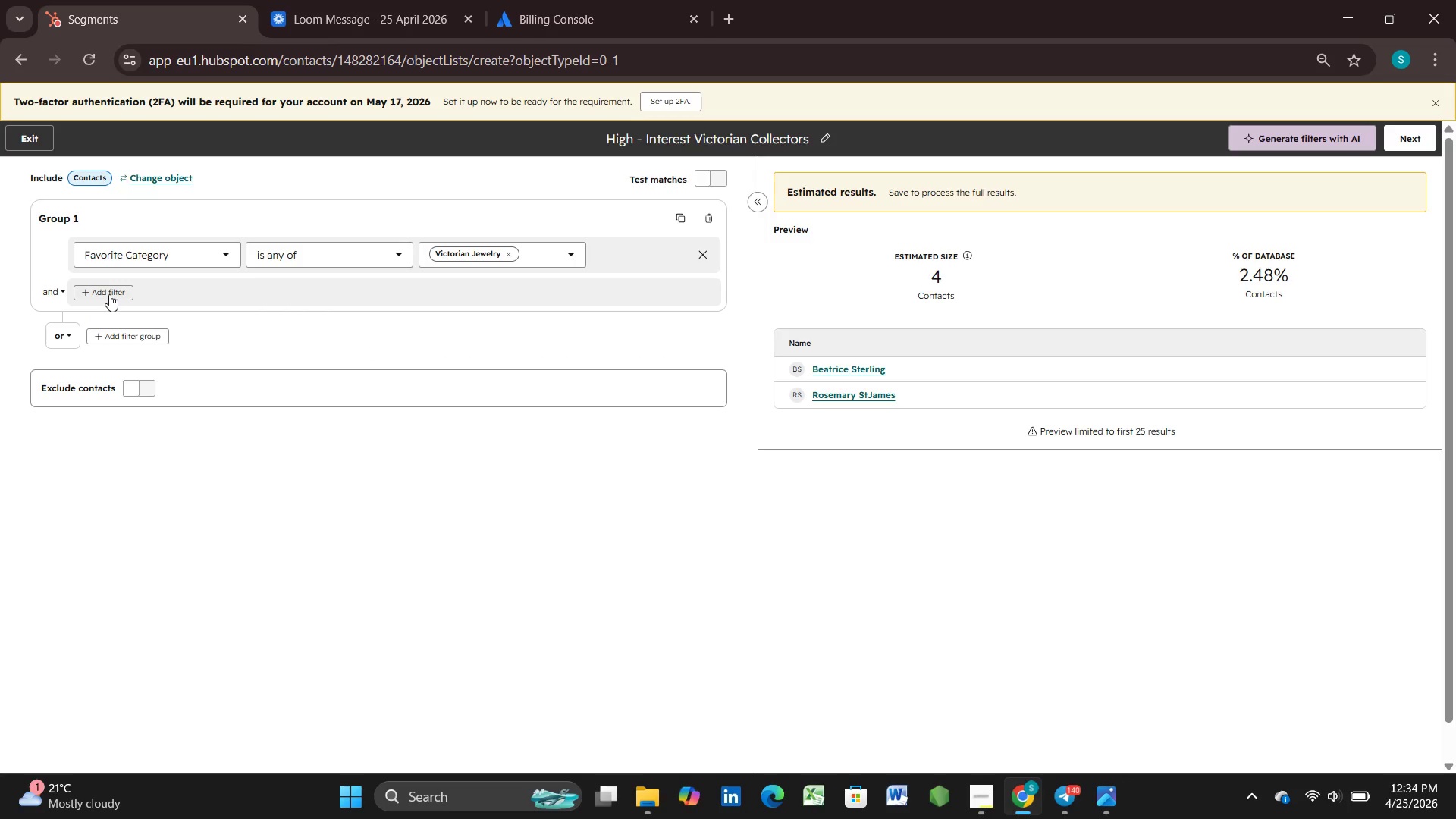 
left_click([109, 294])
 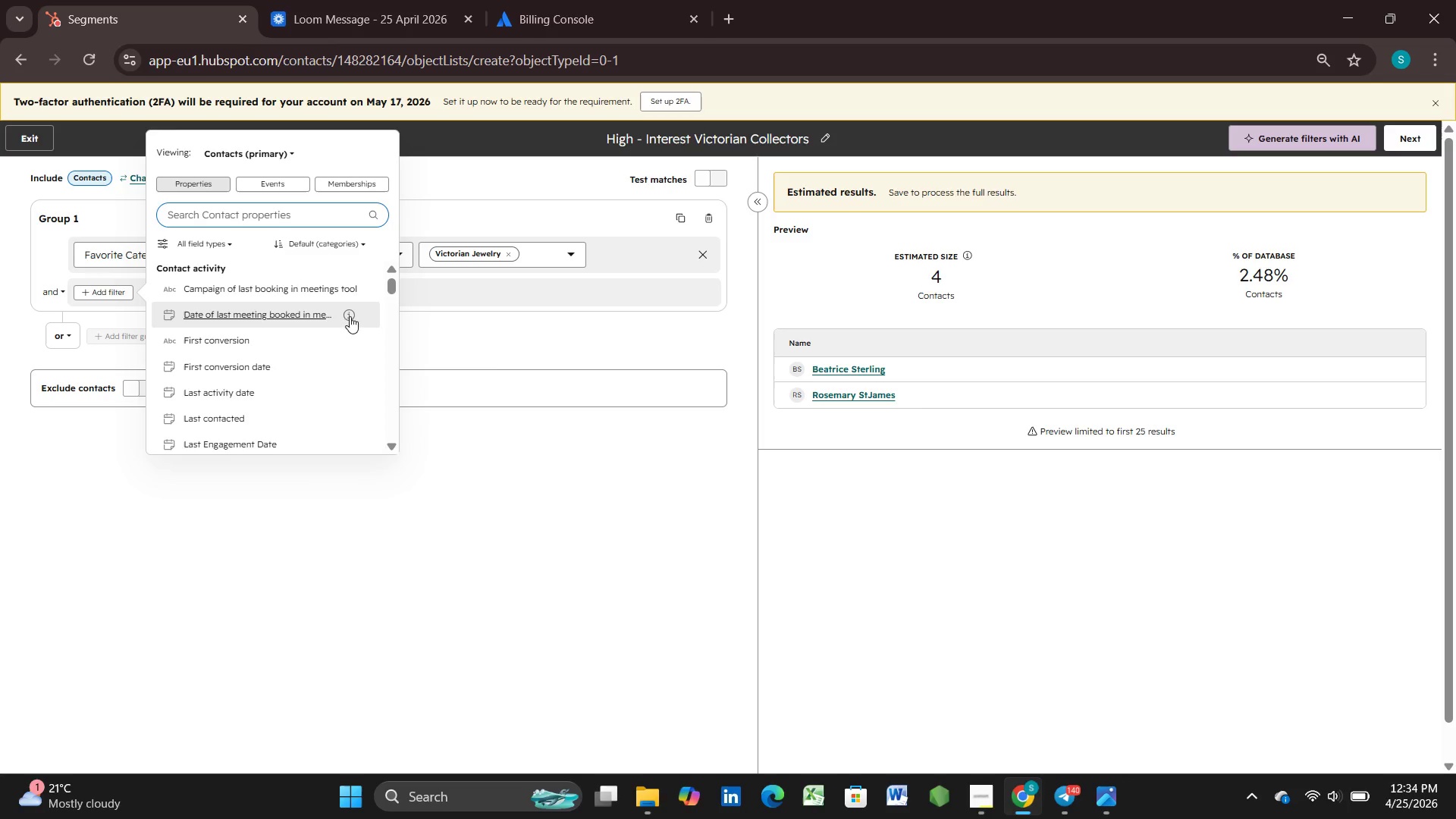 
left_click([286, 585])
 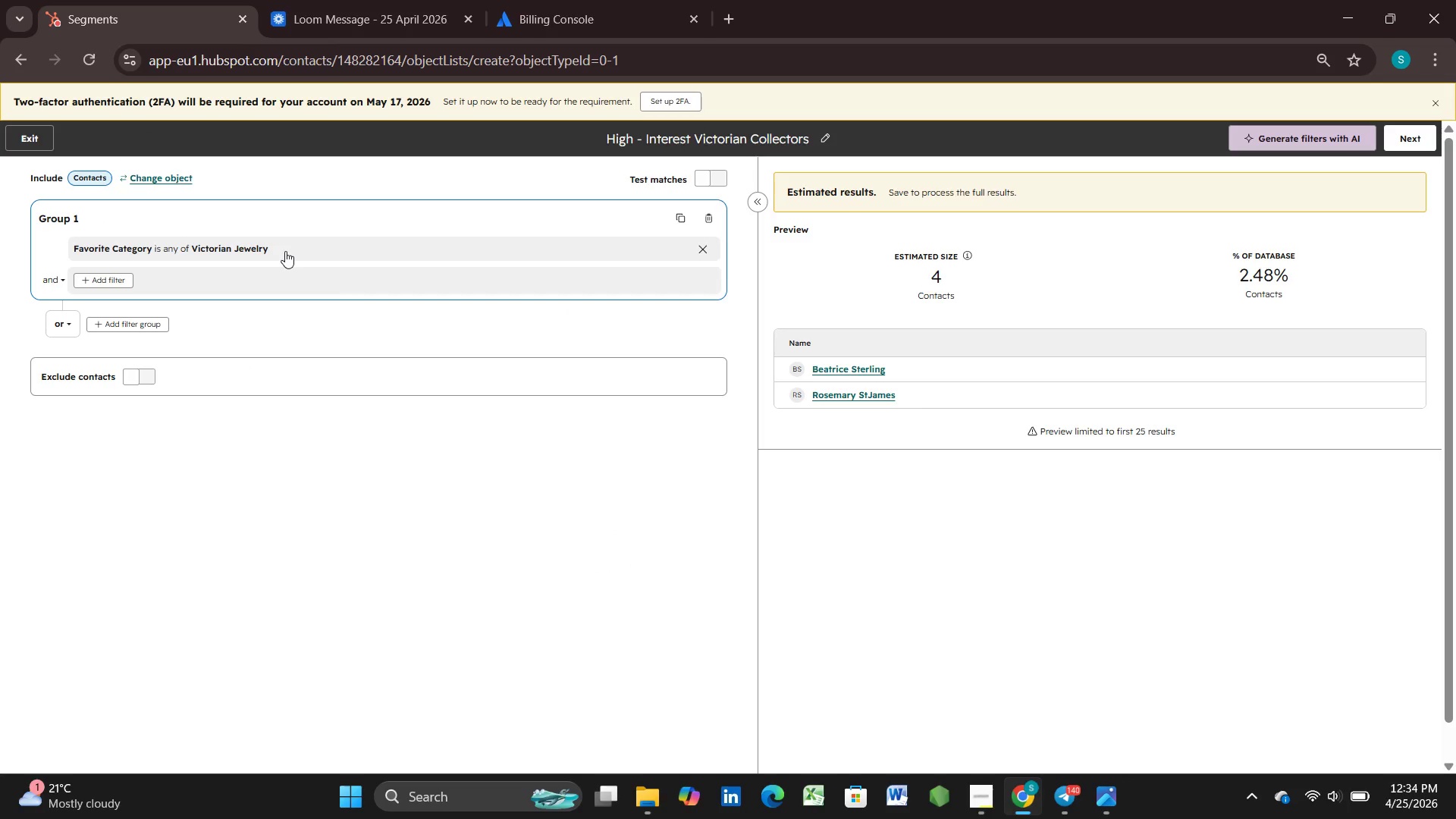 
left_click([285, 251])
 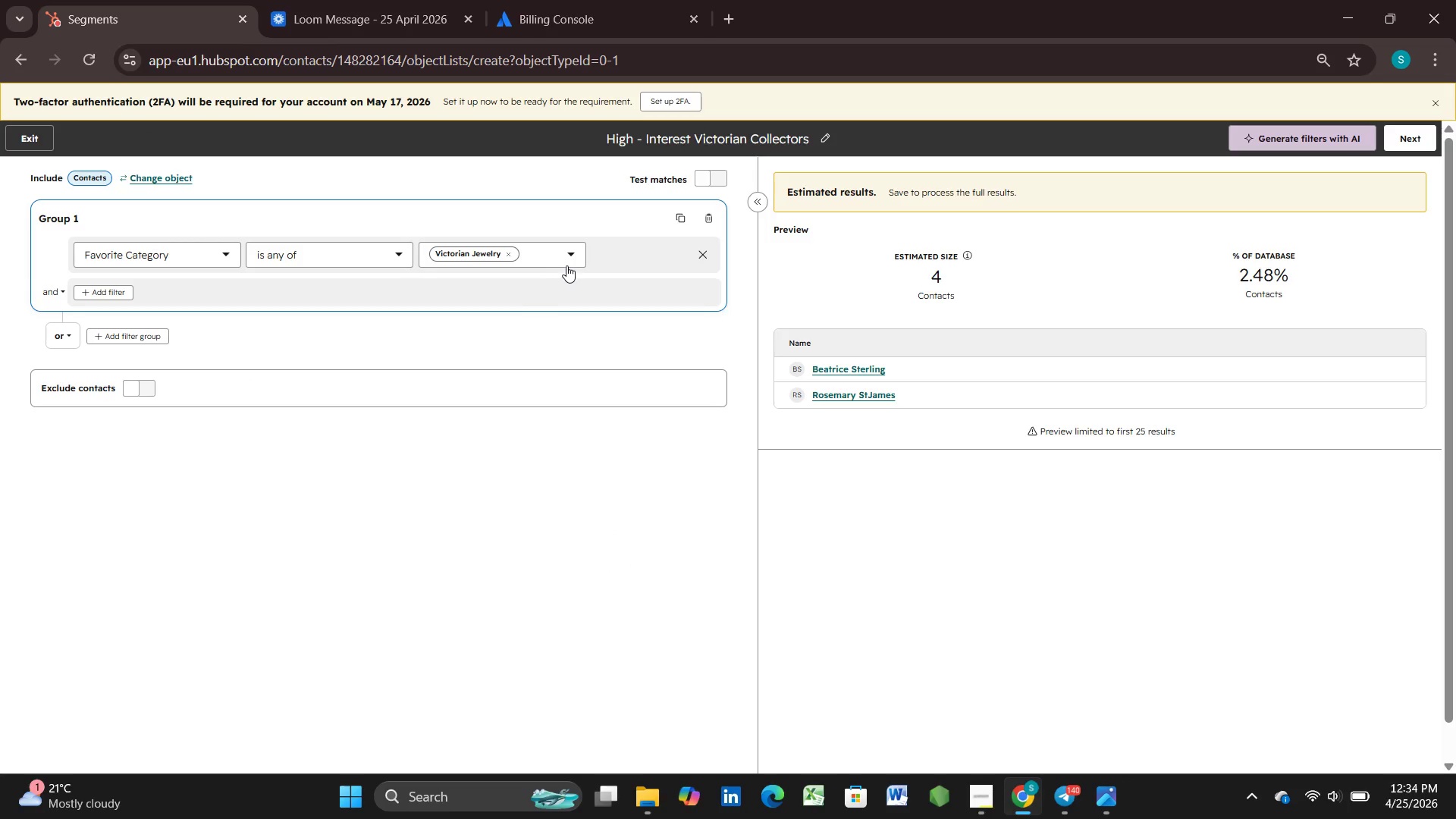 
left_click([574, 249])
 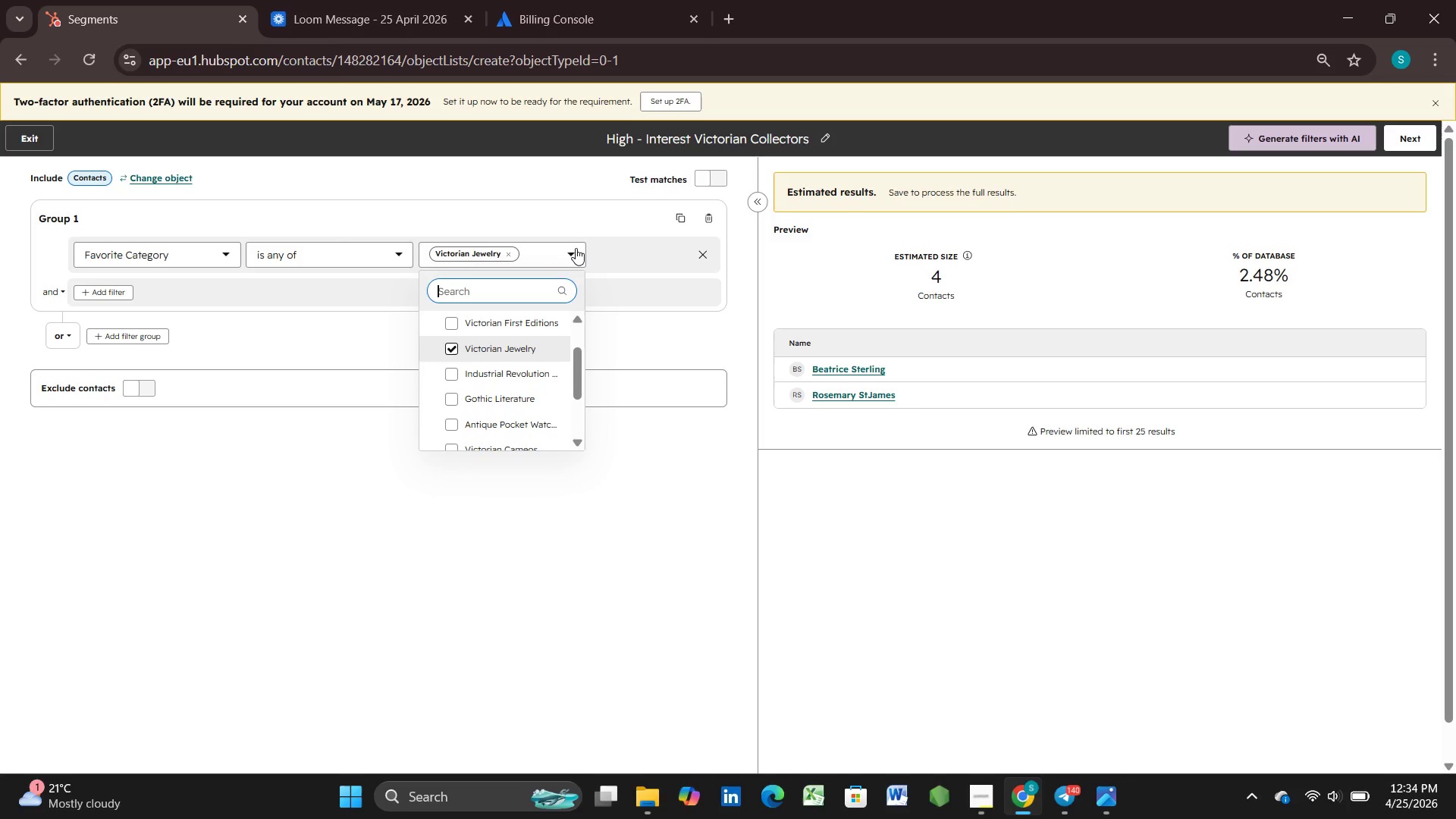 
wait(24.58)
 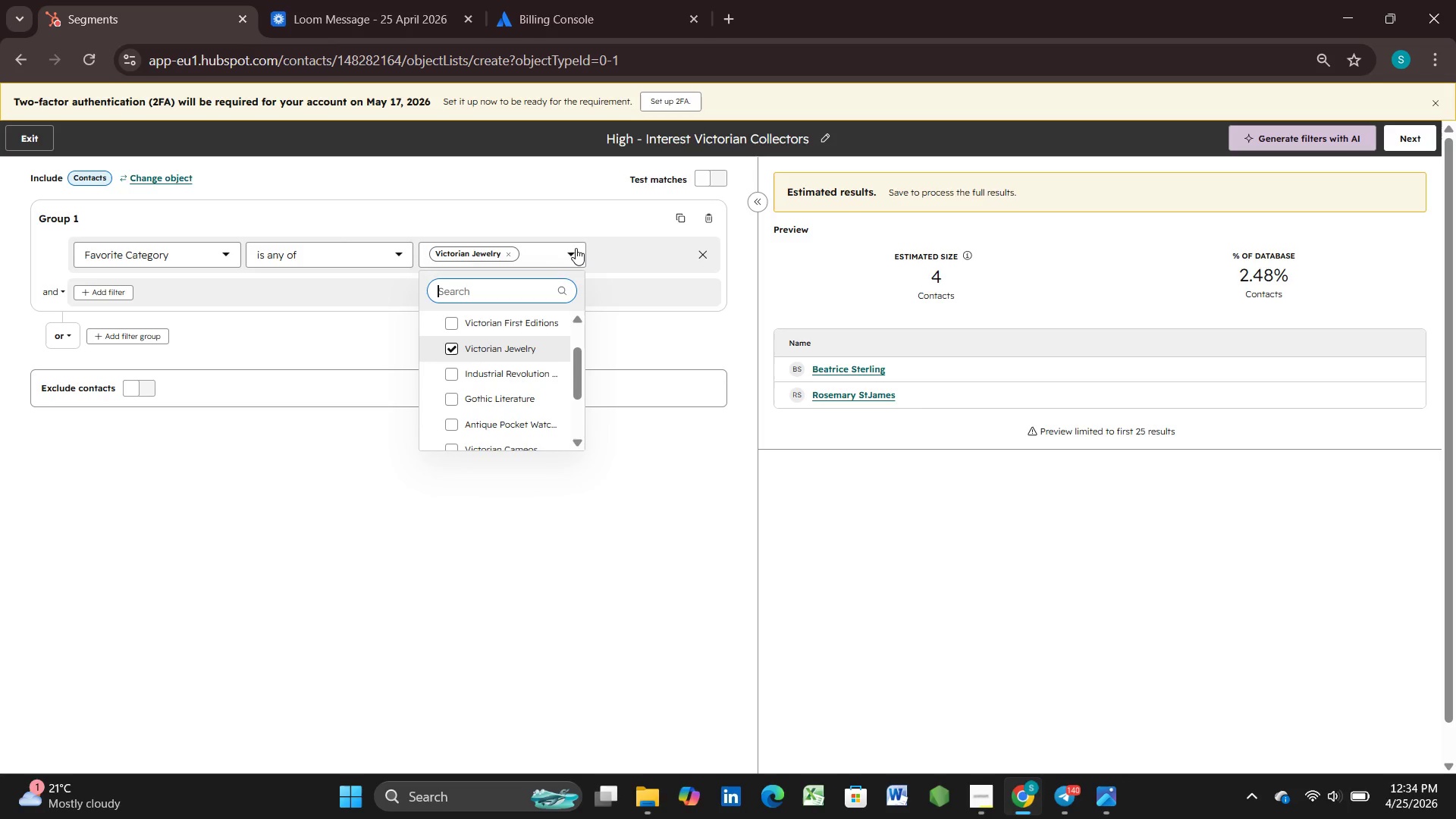 
left_click([246, 344])
 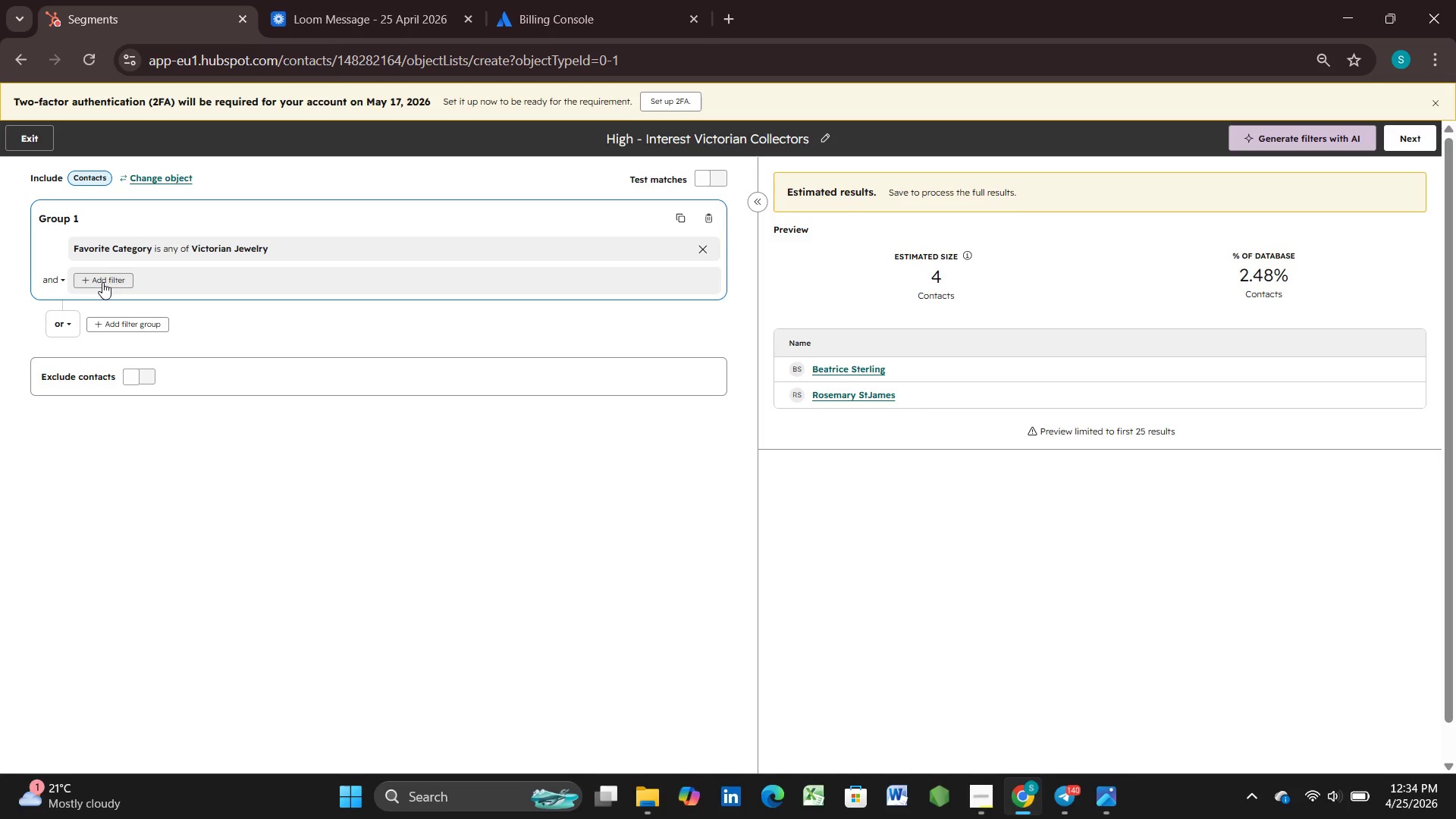 
left_click([111, 277])
 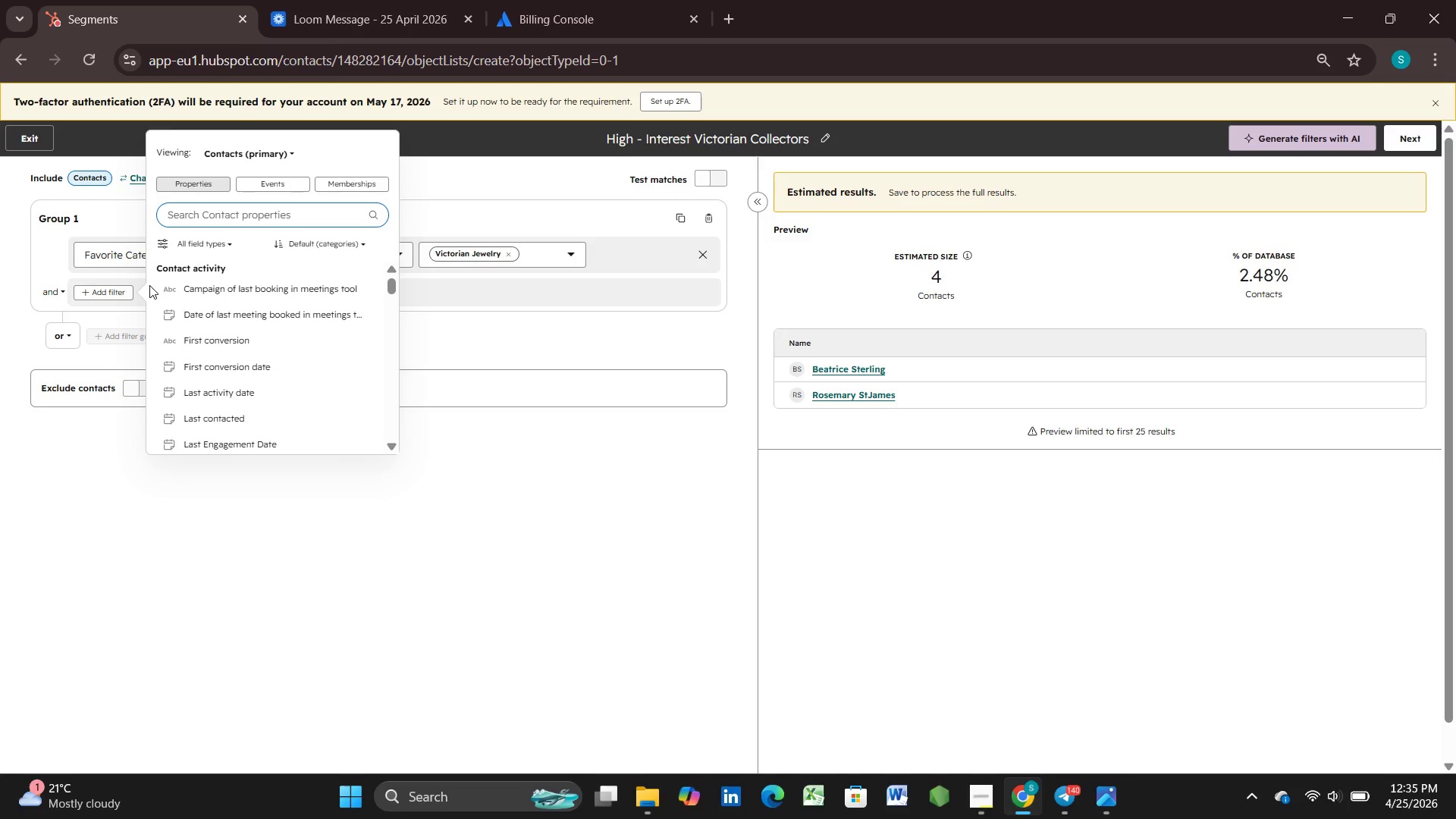 
wait(10.44)
 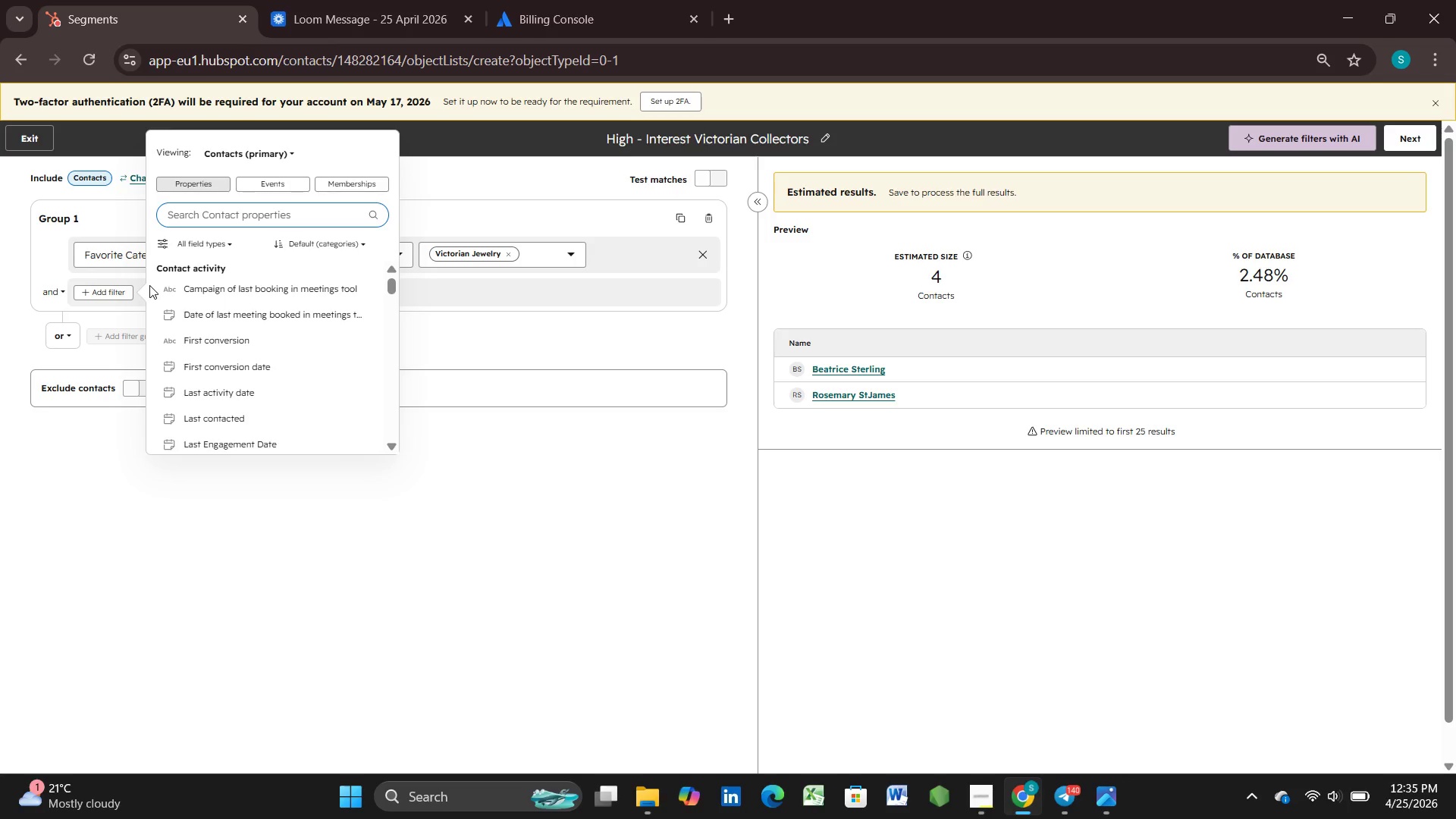 
type(last pu)
 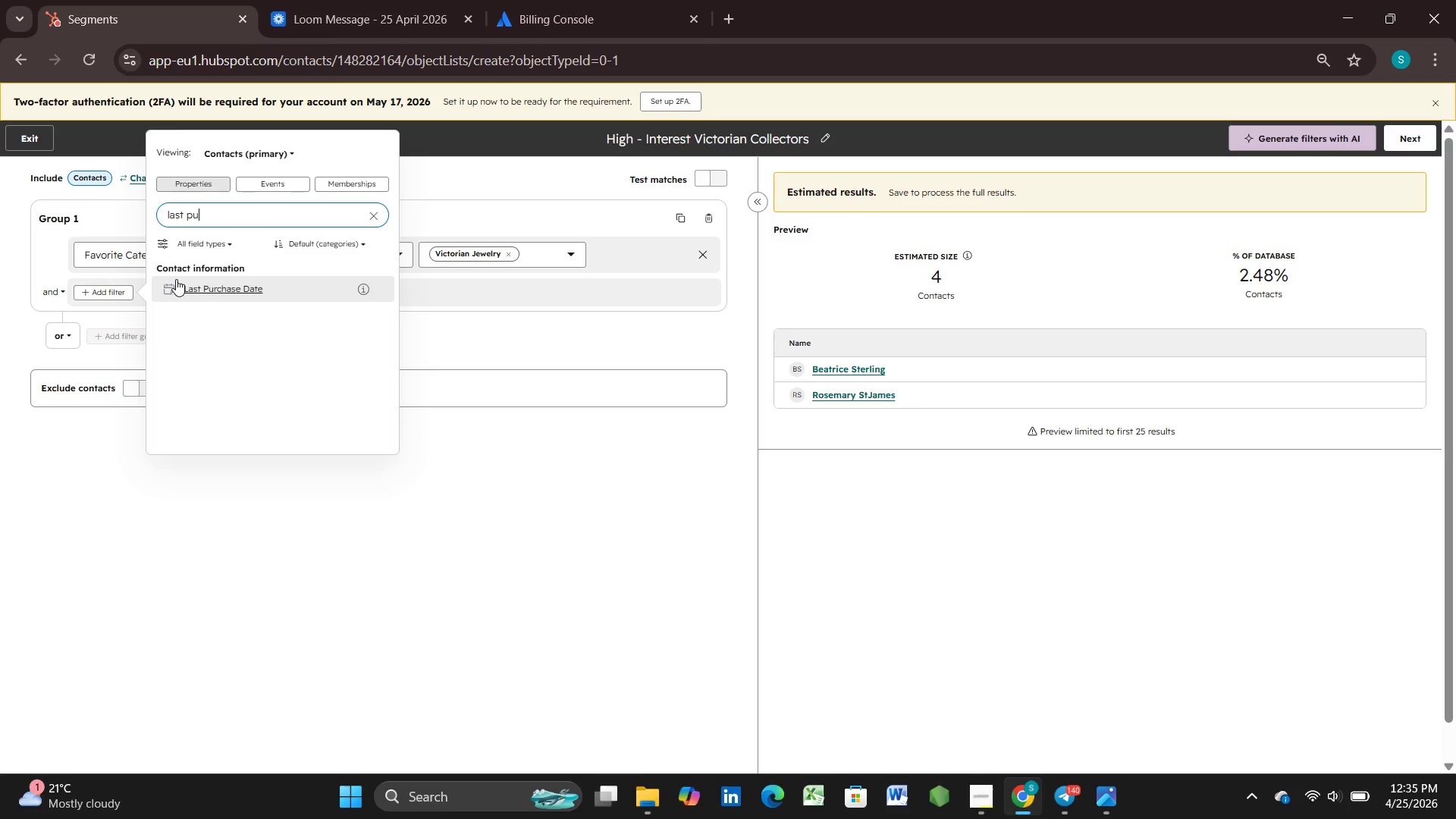 
left_click([177, 284])
 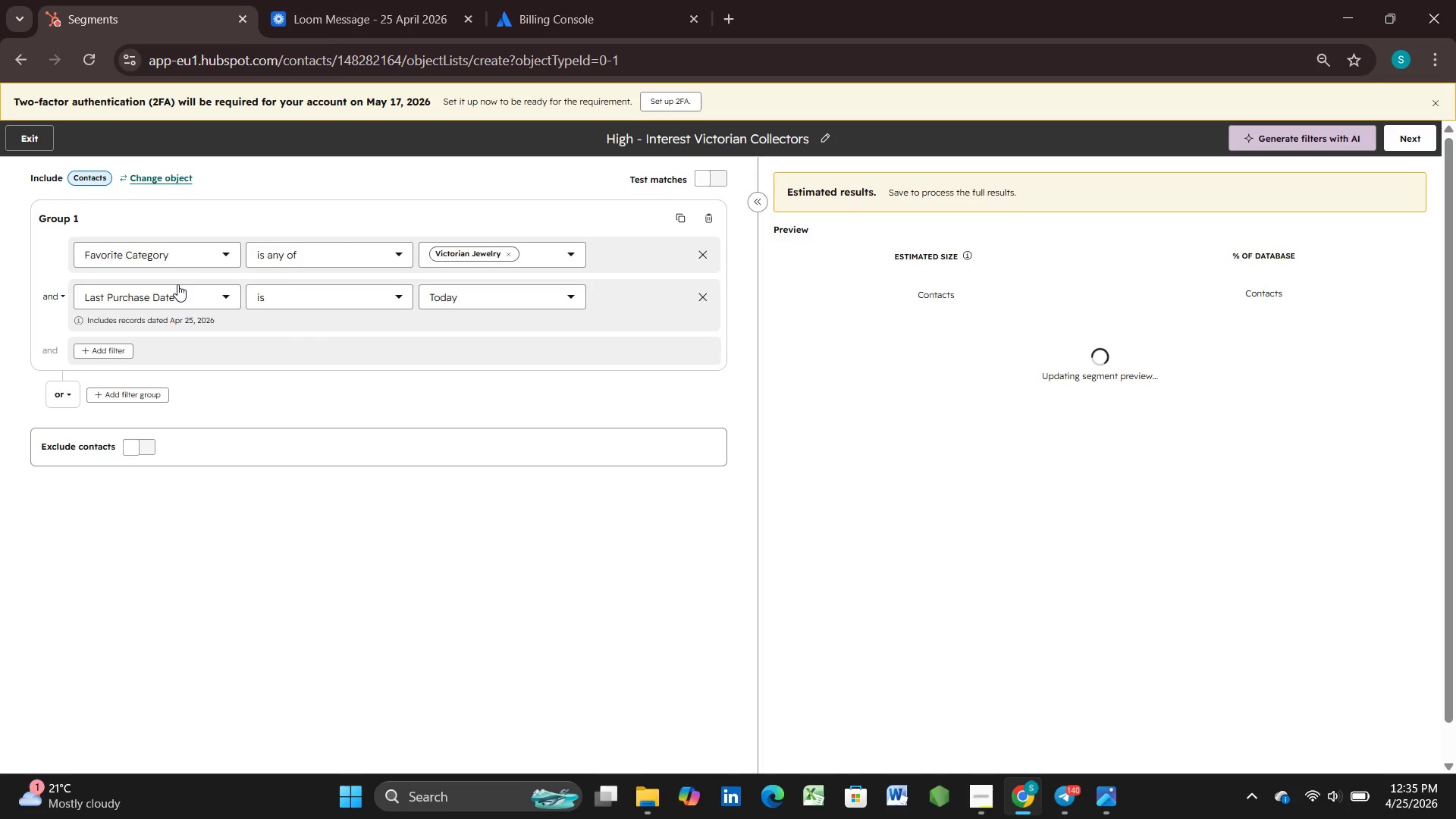 
wait(5.02)
 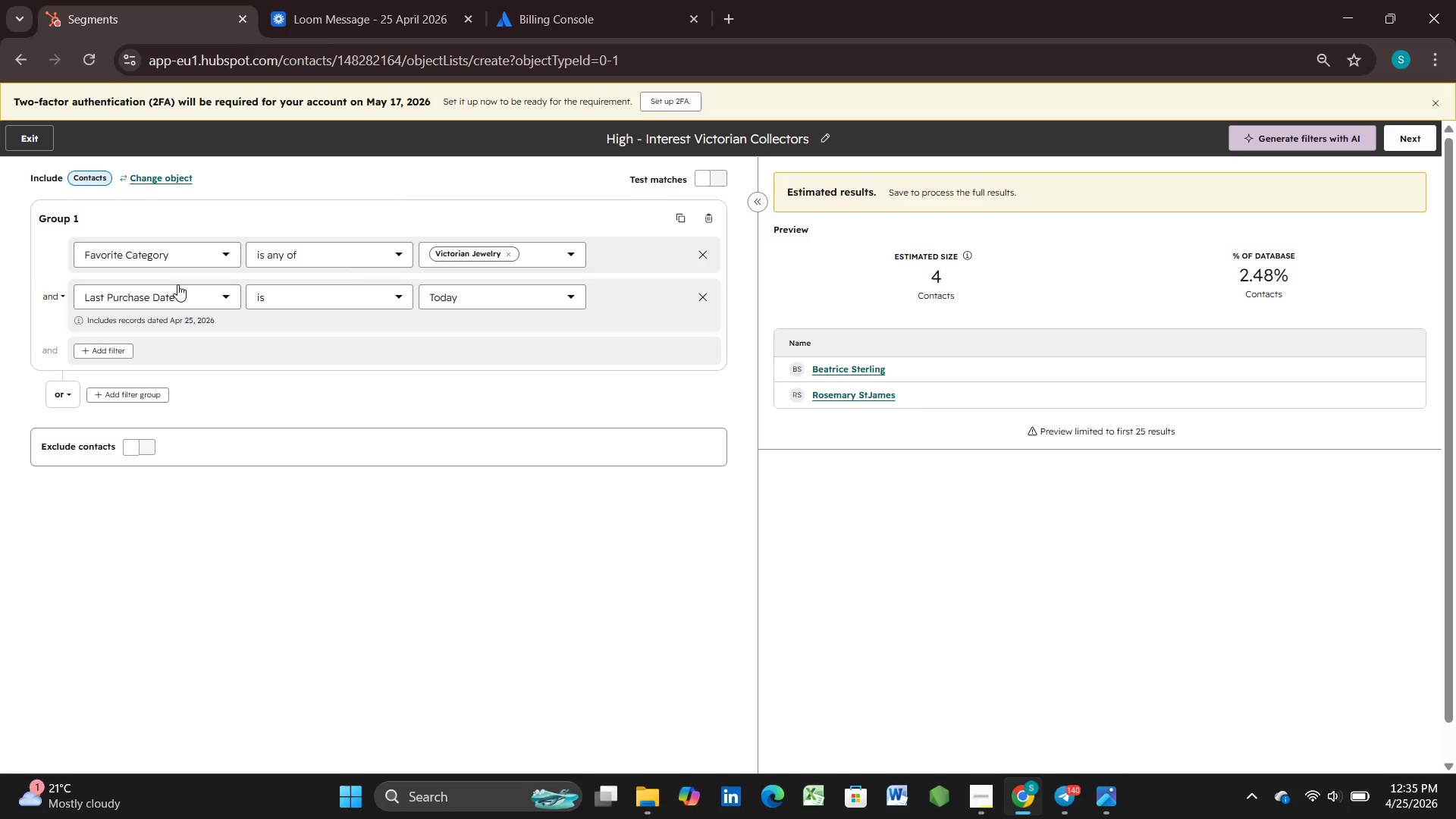 
left_click([393, 290])
 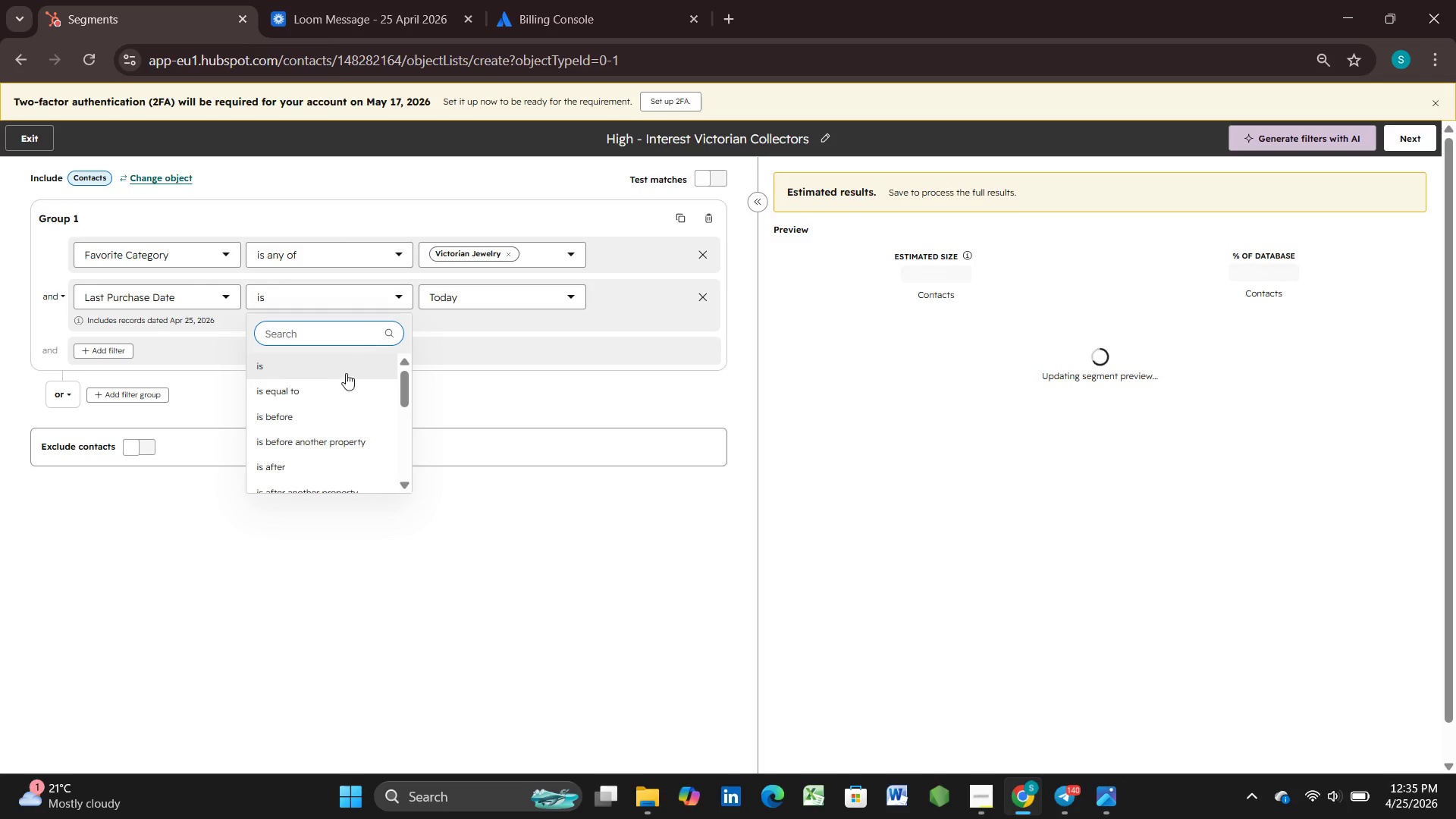 
scroll: coordinate [326, 429], scroll_direction: down, amount: 1.0
 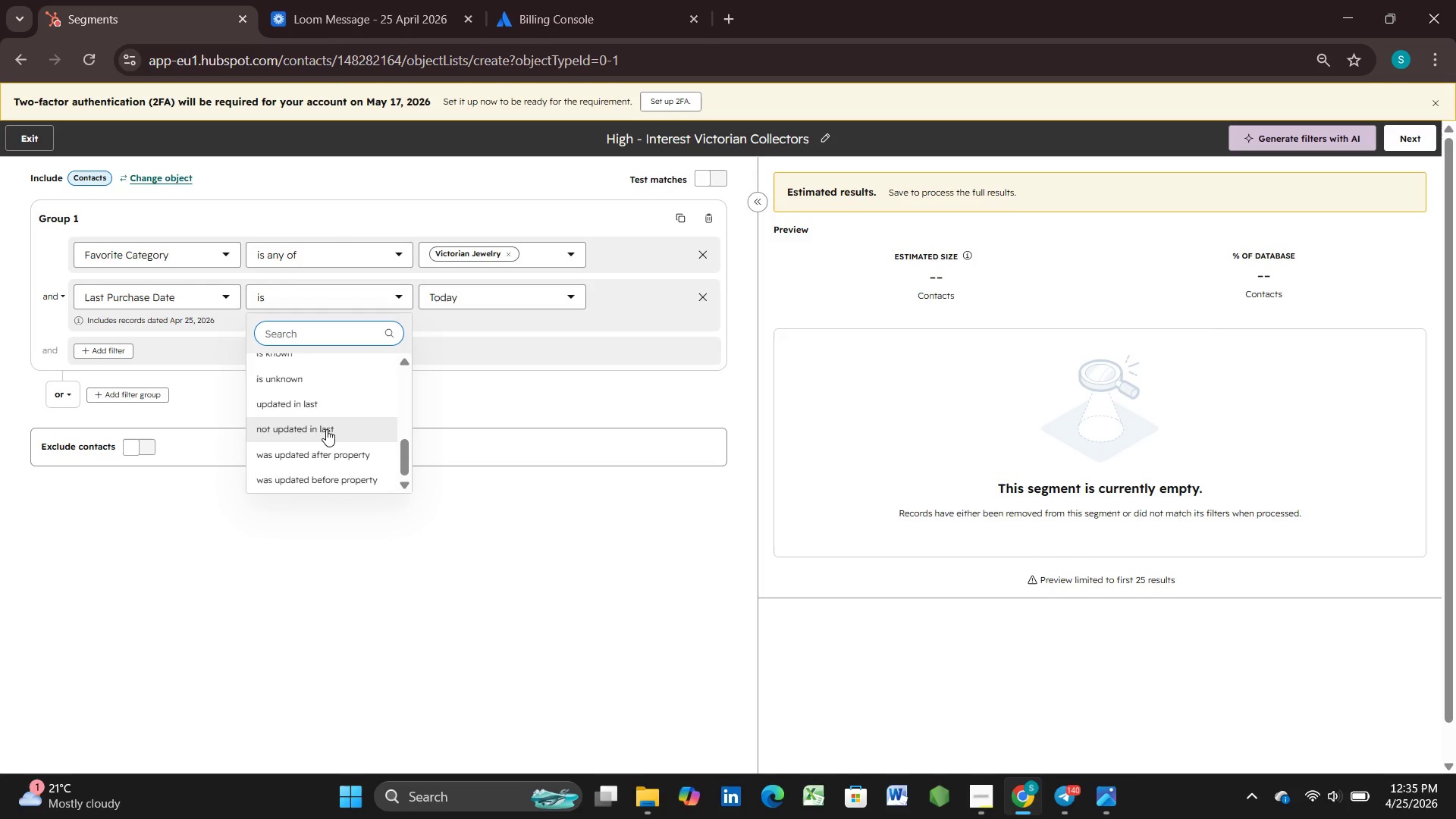 
scroll: coordinate [326, 429], scroll_direction: up, amount: 1.0
 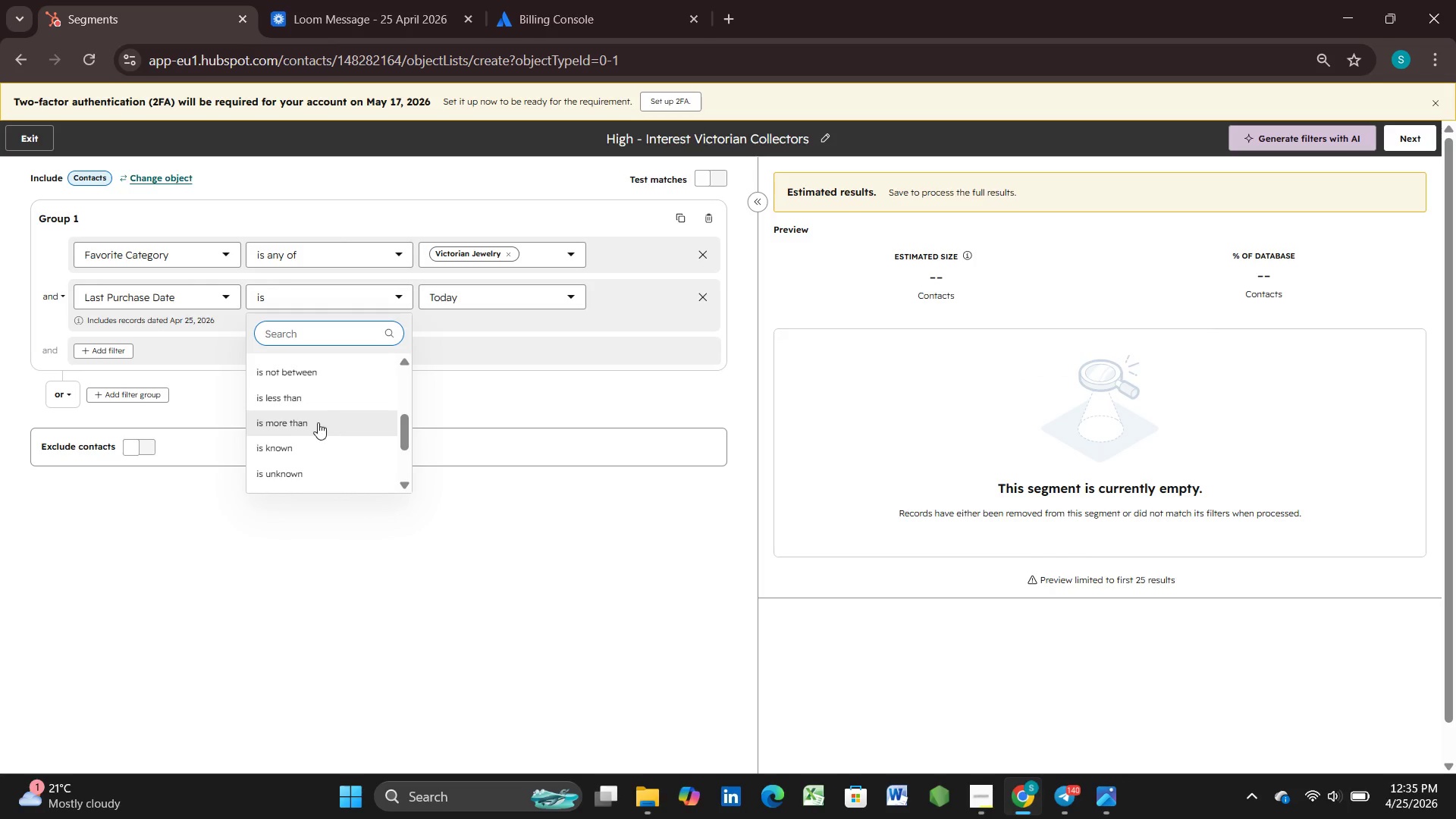 
left_click([308, 416])
 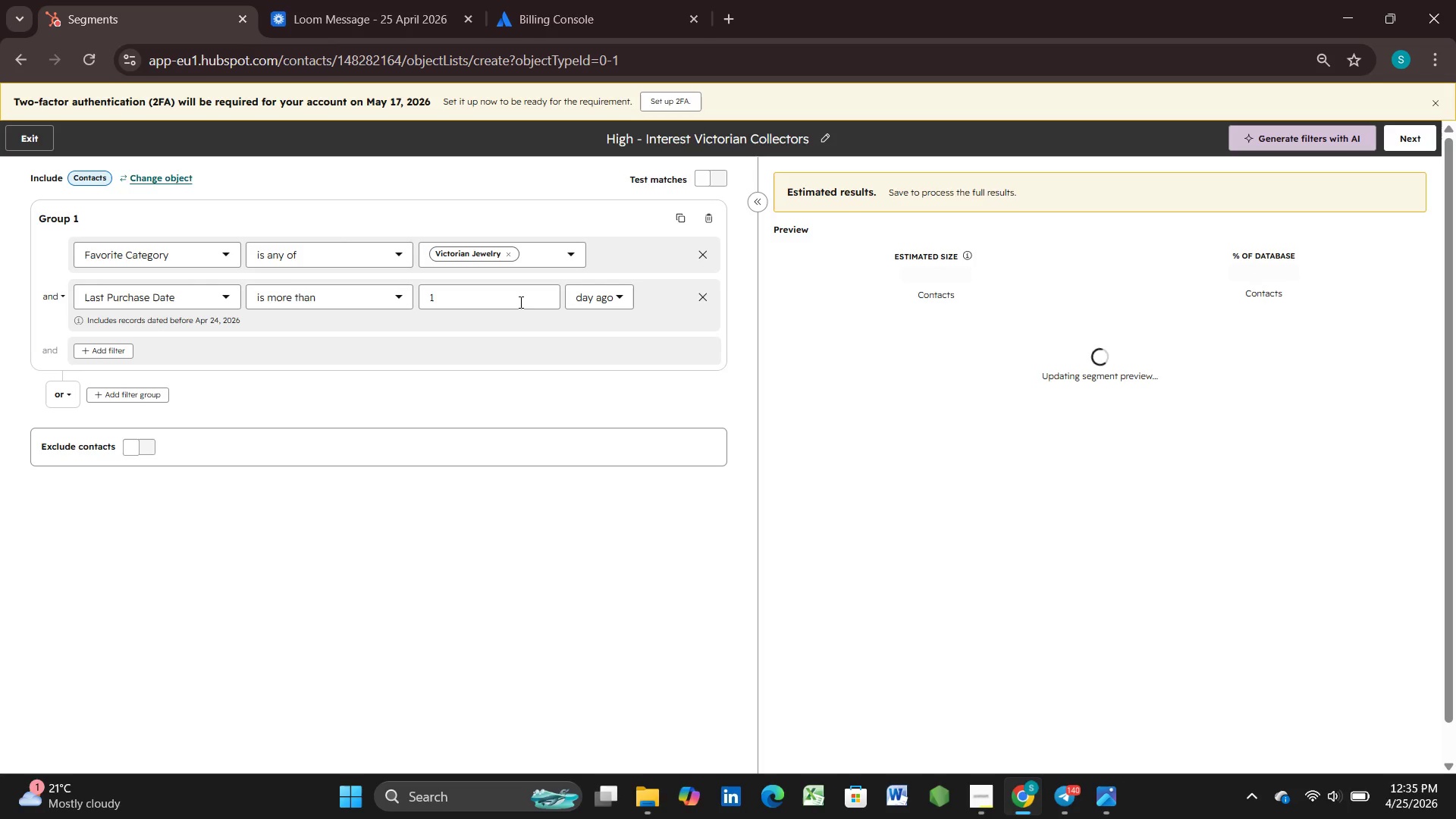 
wait(6.61)
 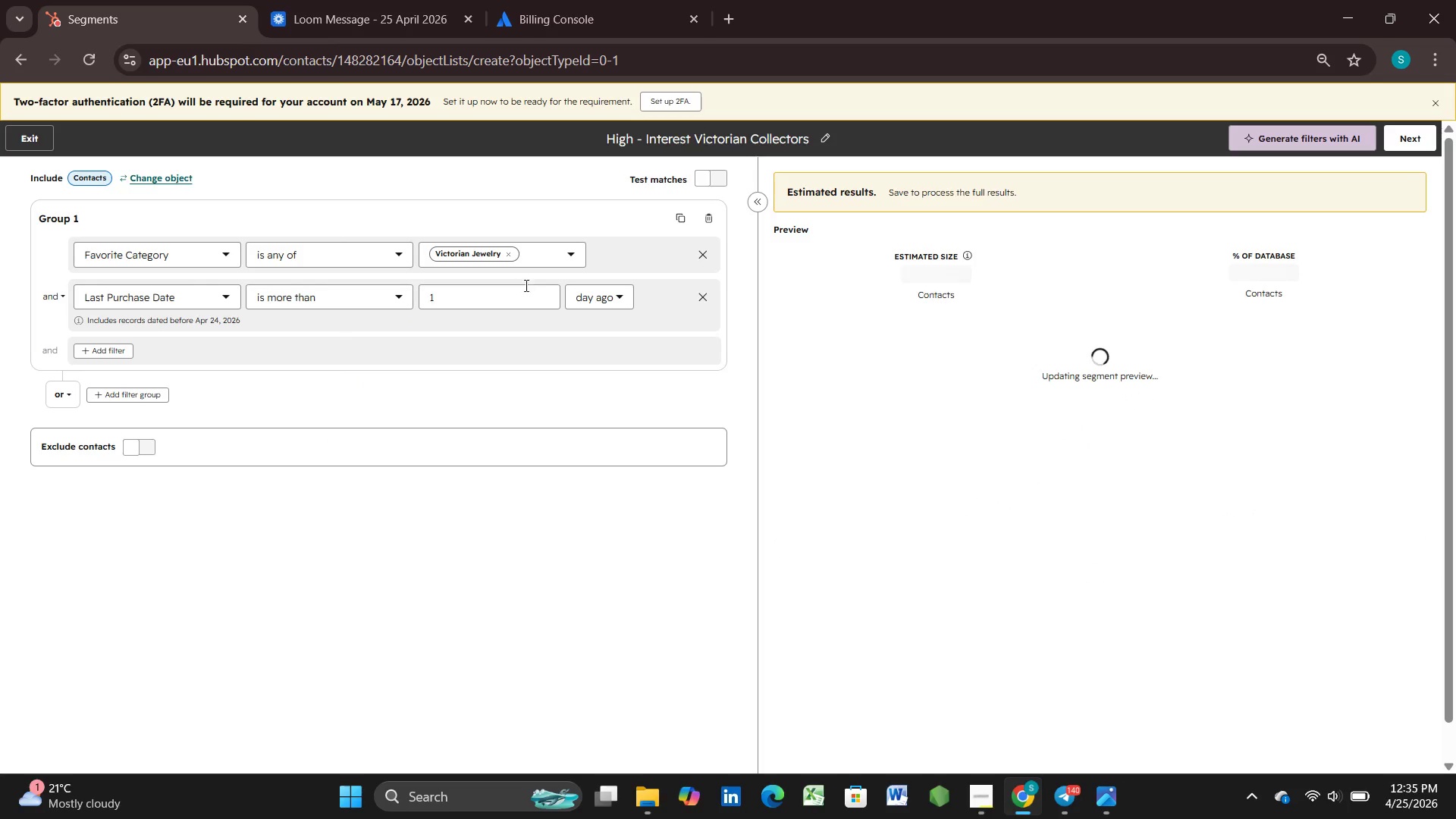 
left_click([508, 303])
 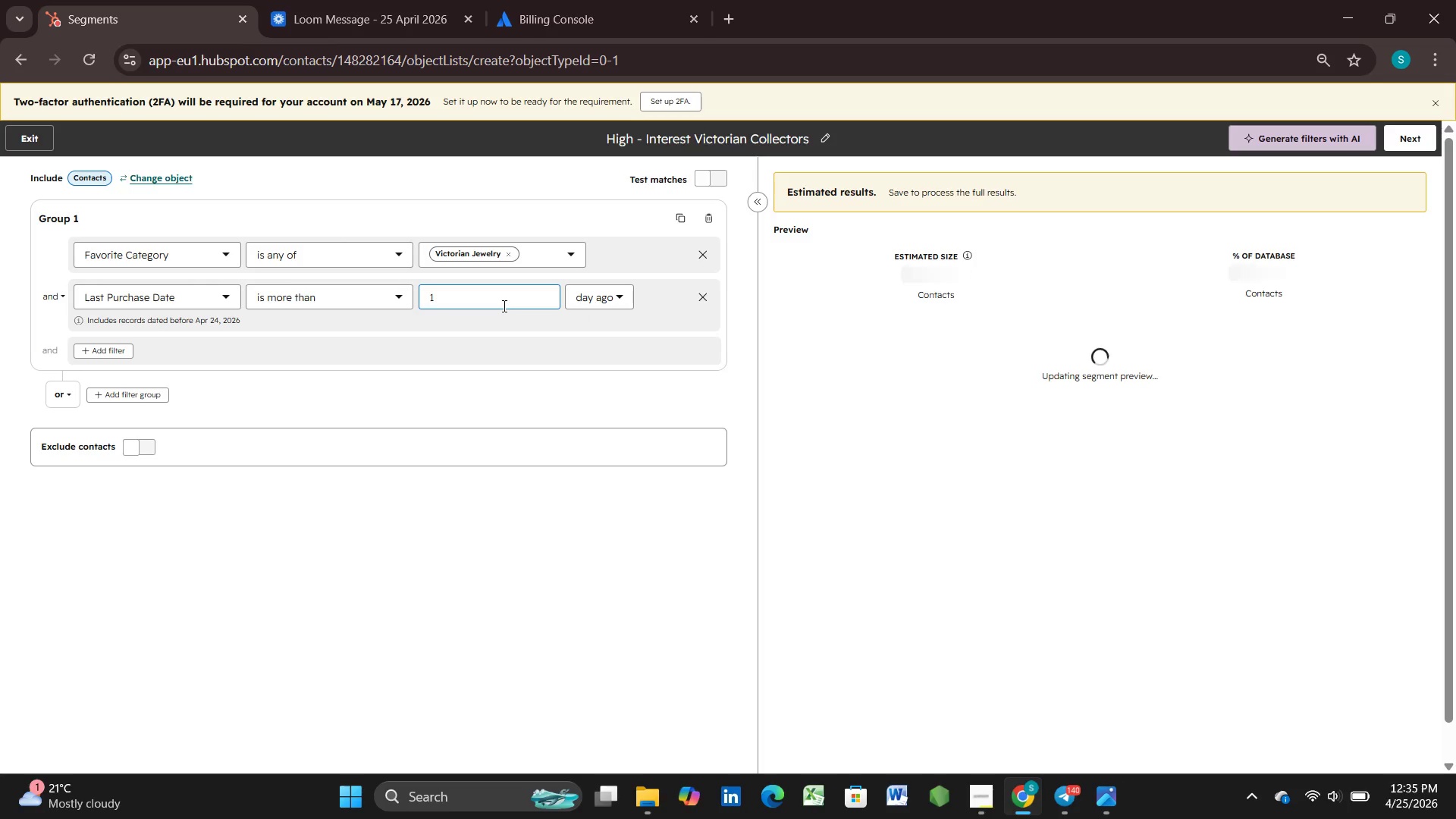 
key(Backspace)
 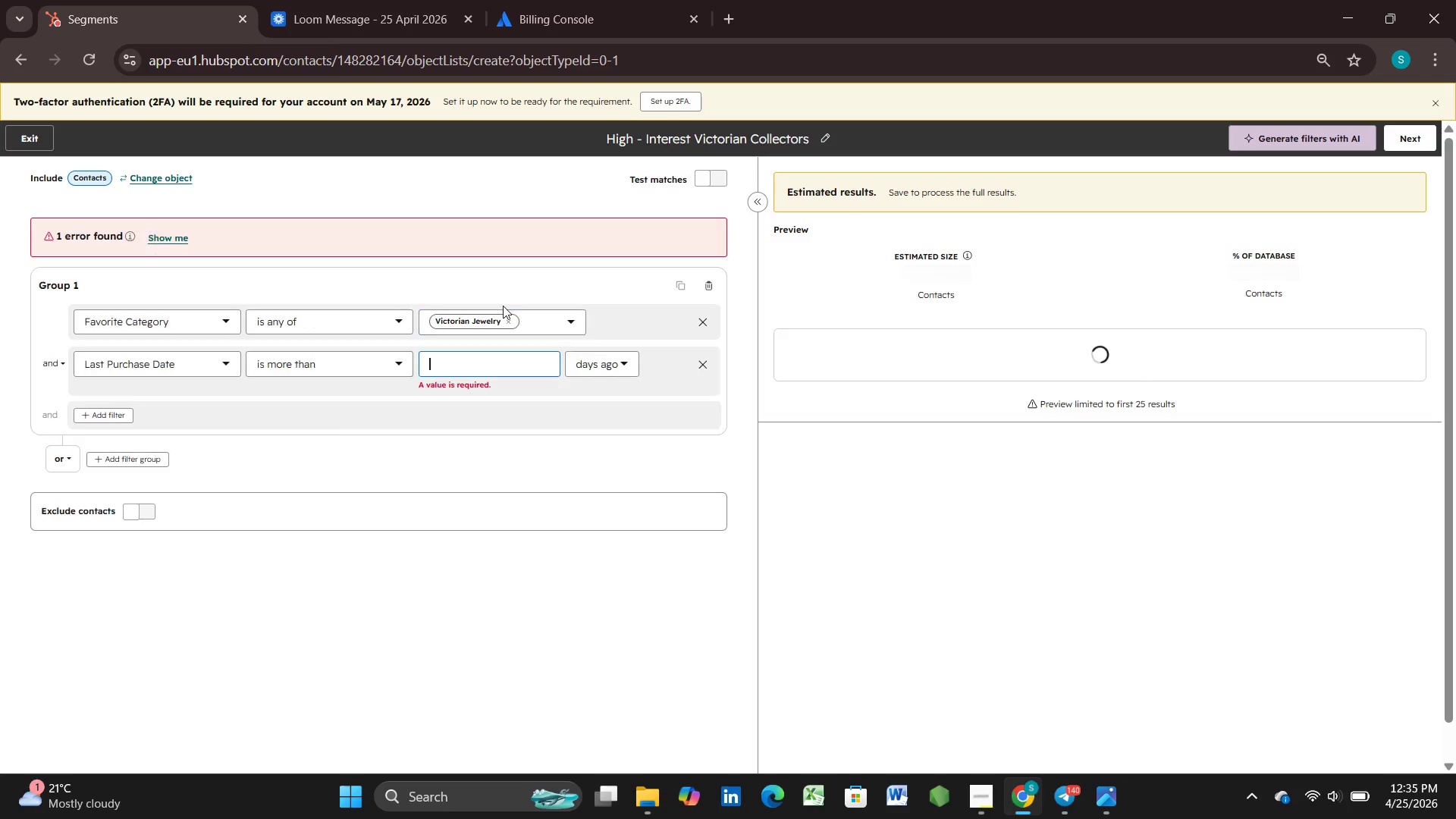 
key(Numpad2)
 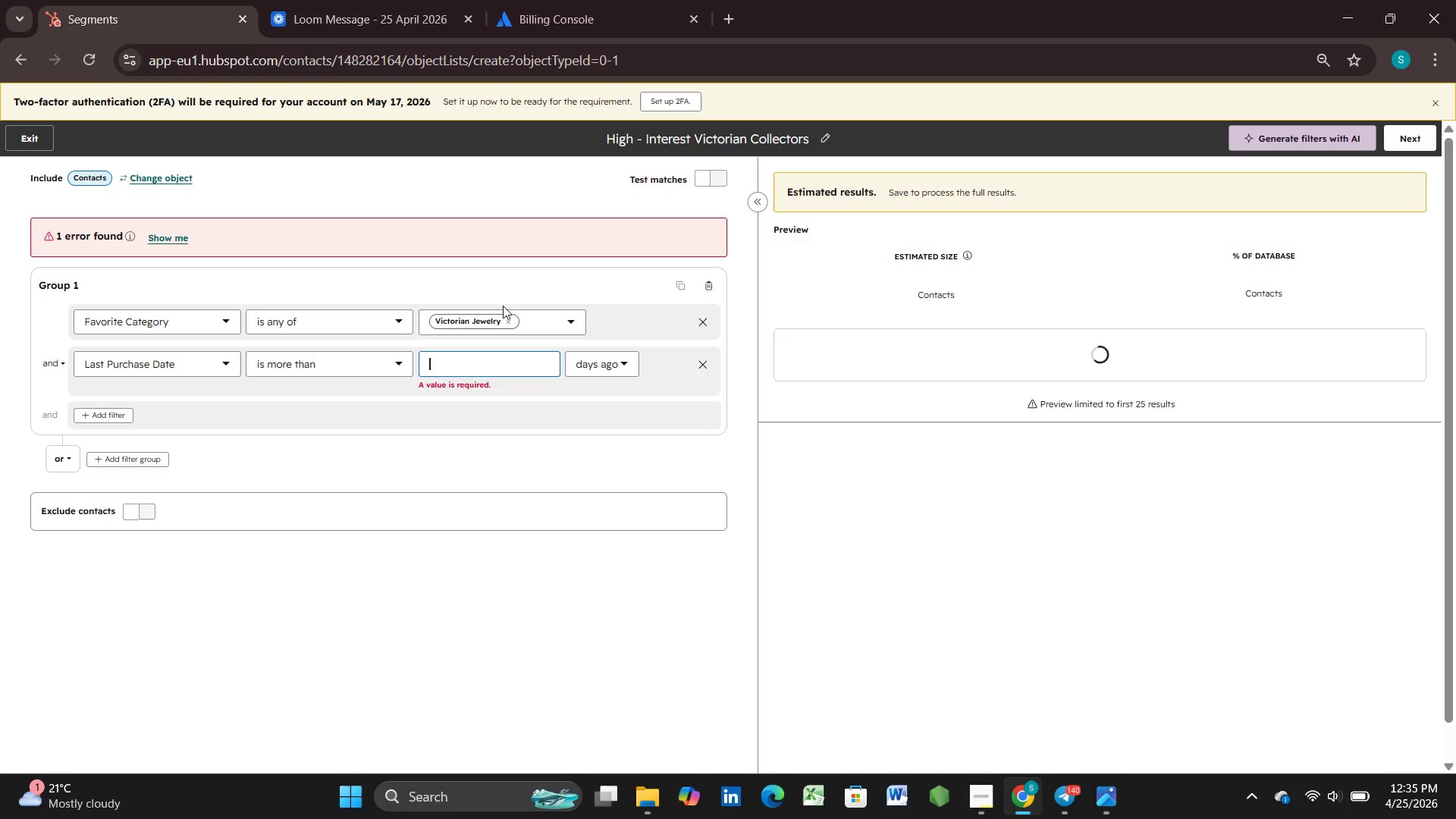 
key(Numpad6)
 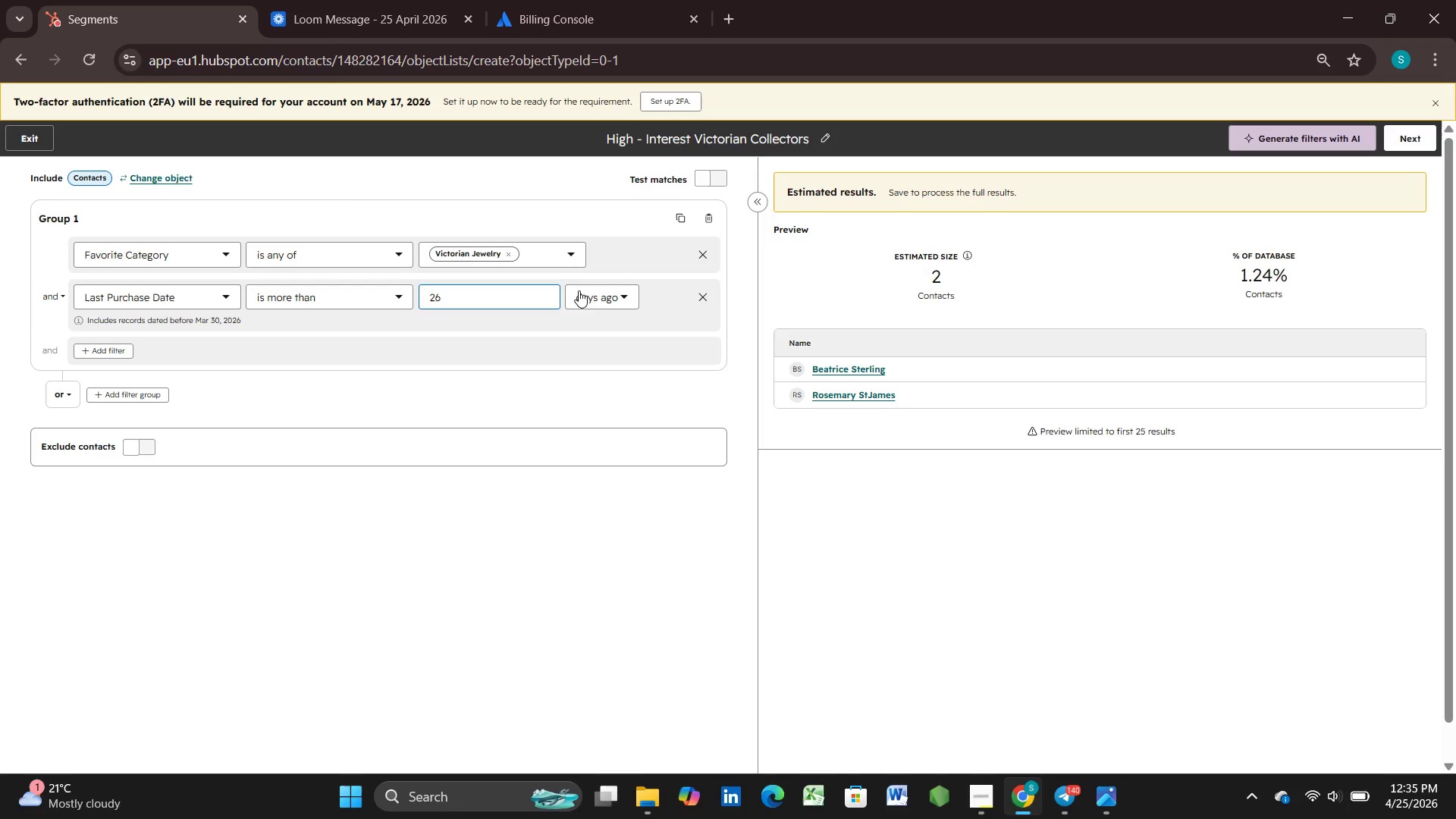 
left_click([620, 285])
 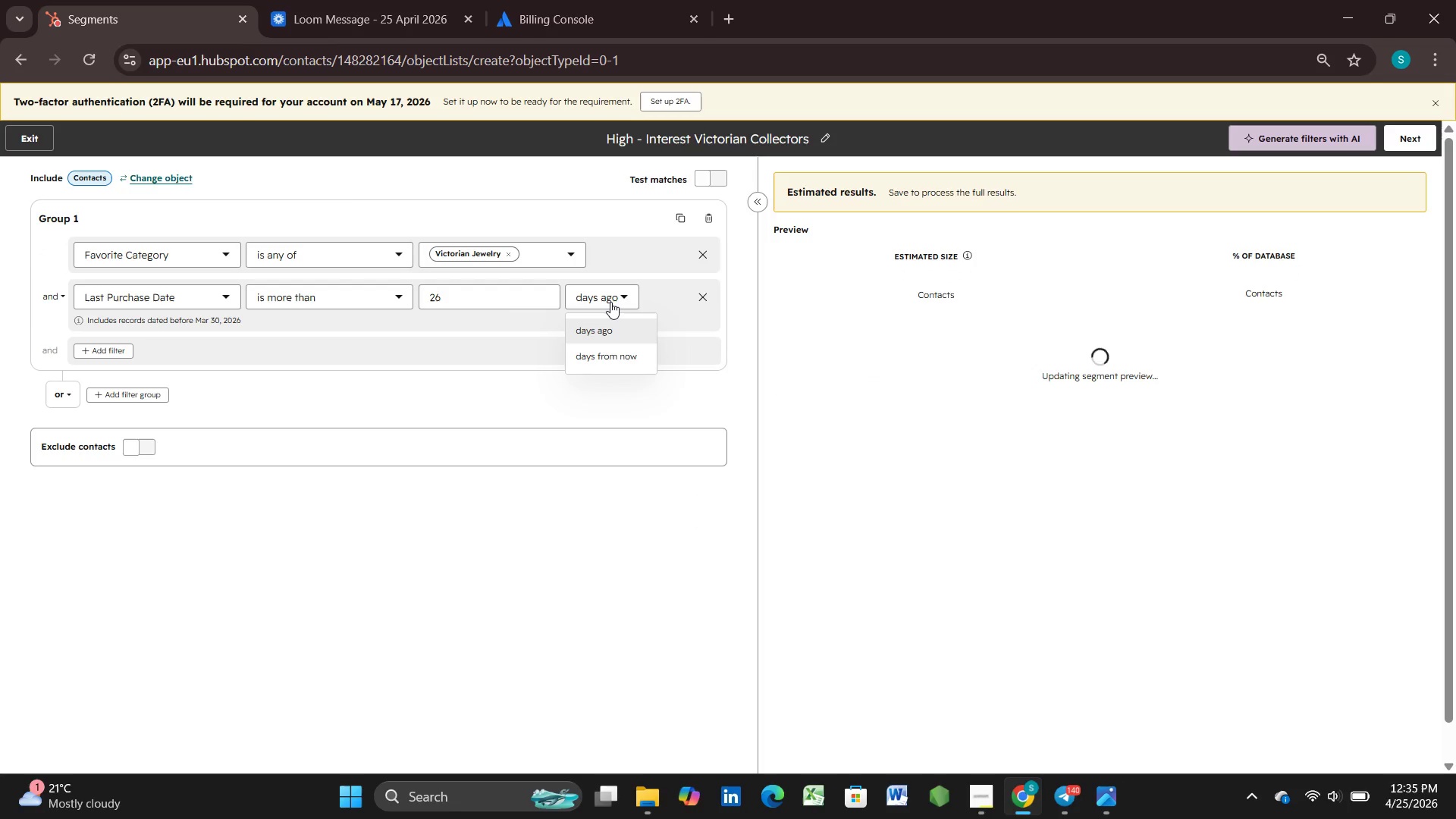 
left_click([629, 291])
 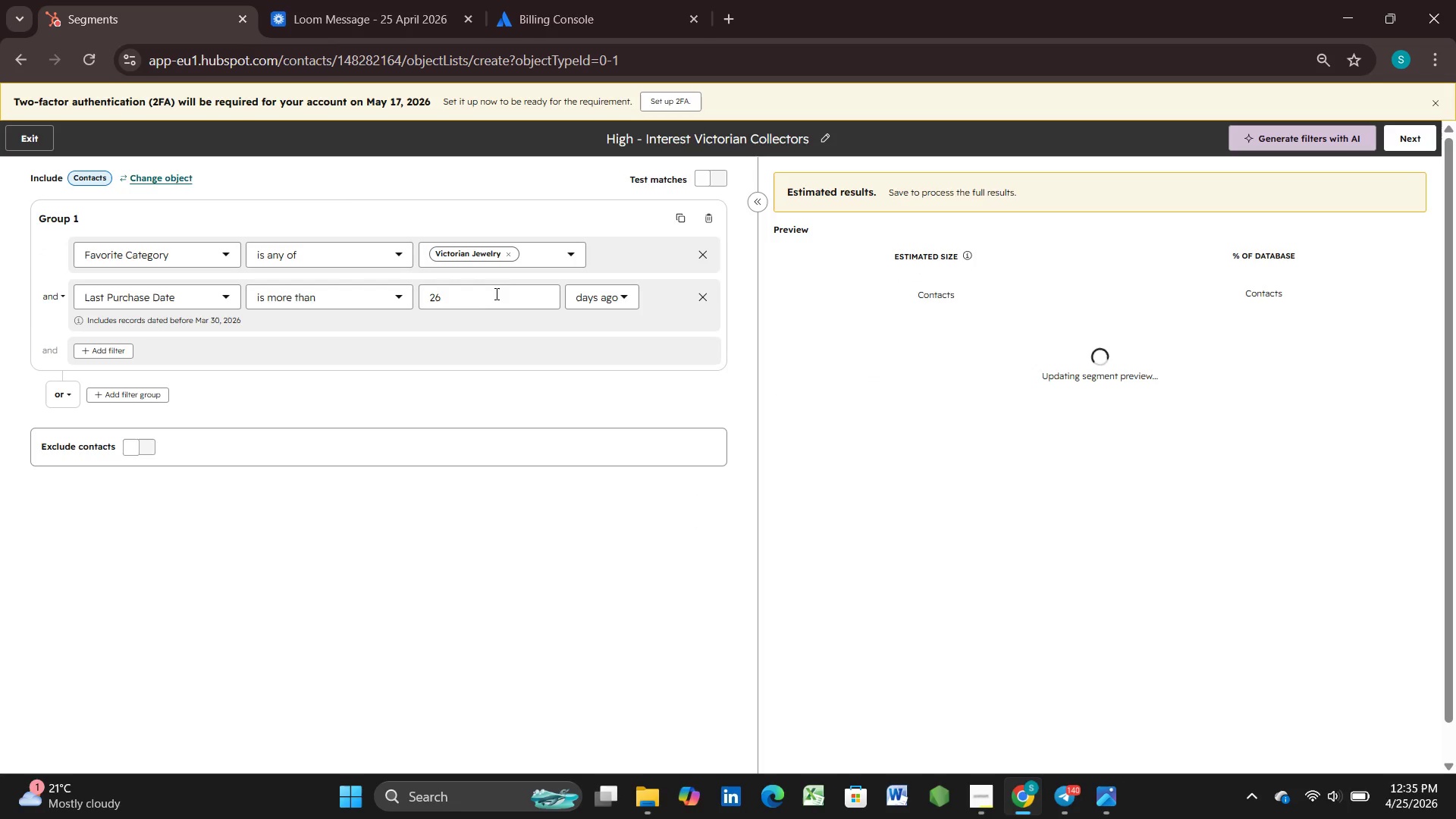 
left_click([493, 293])
 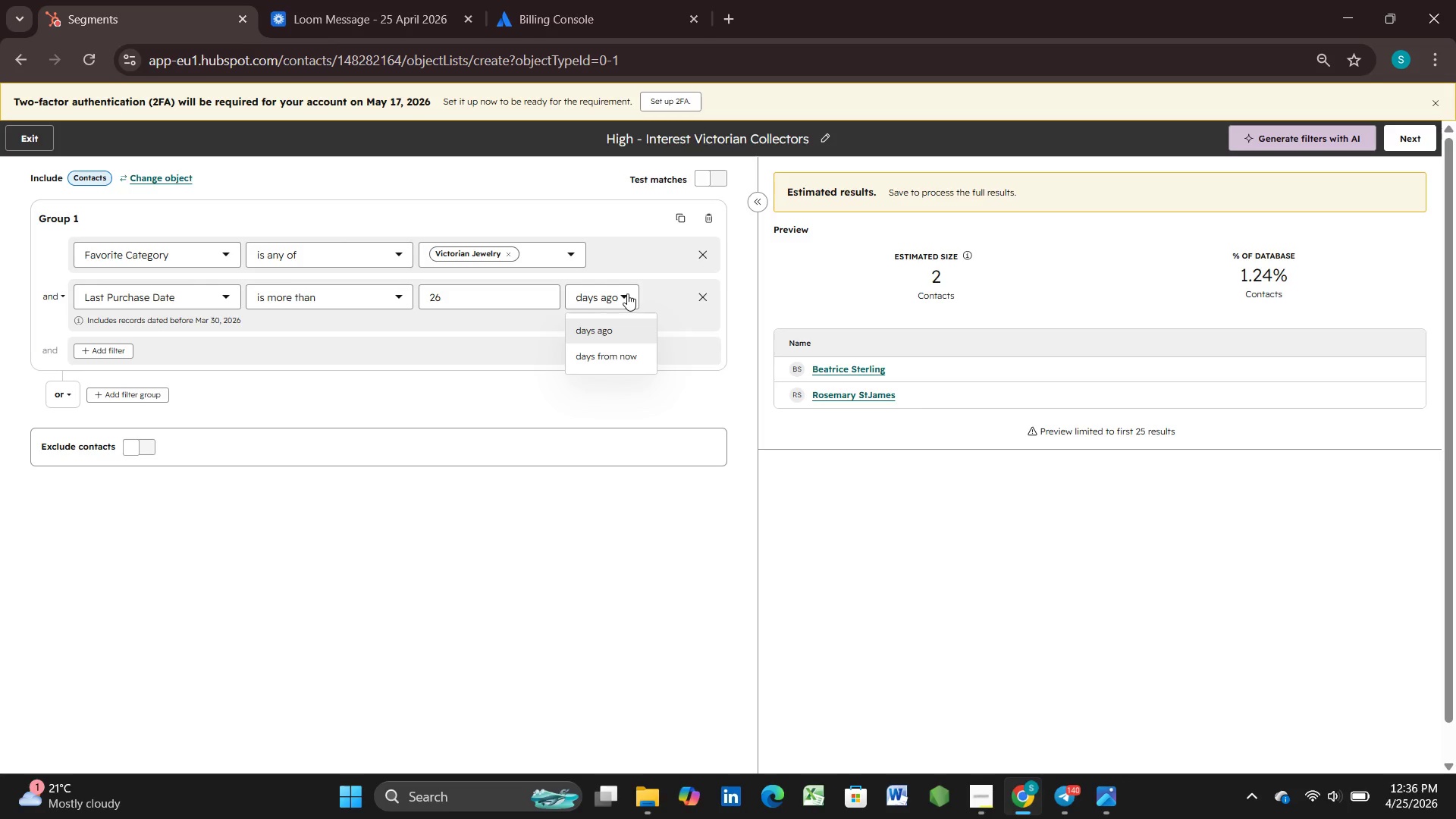 
wait(34.22)
 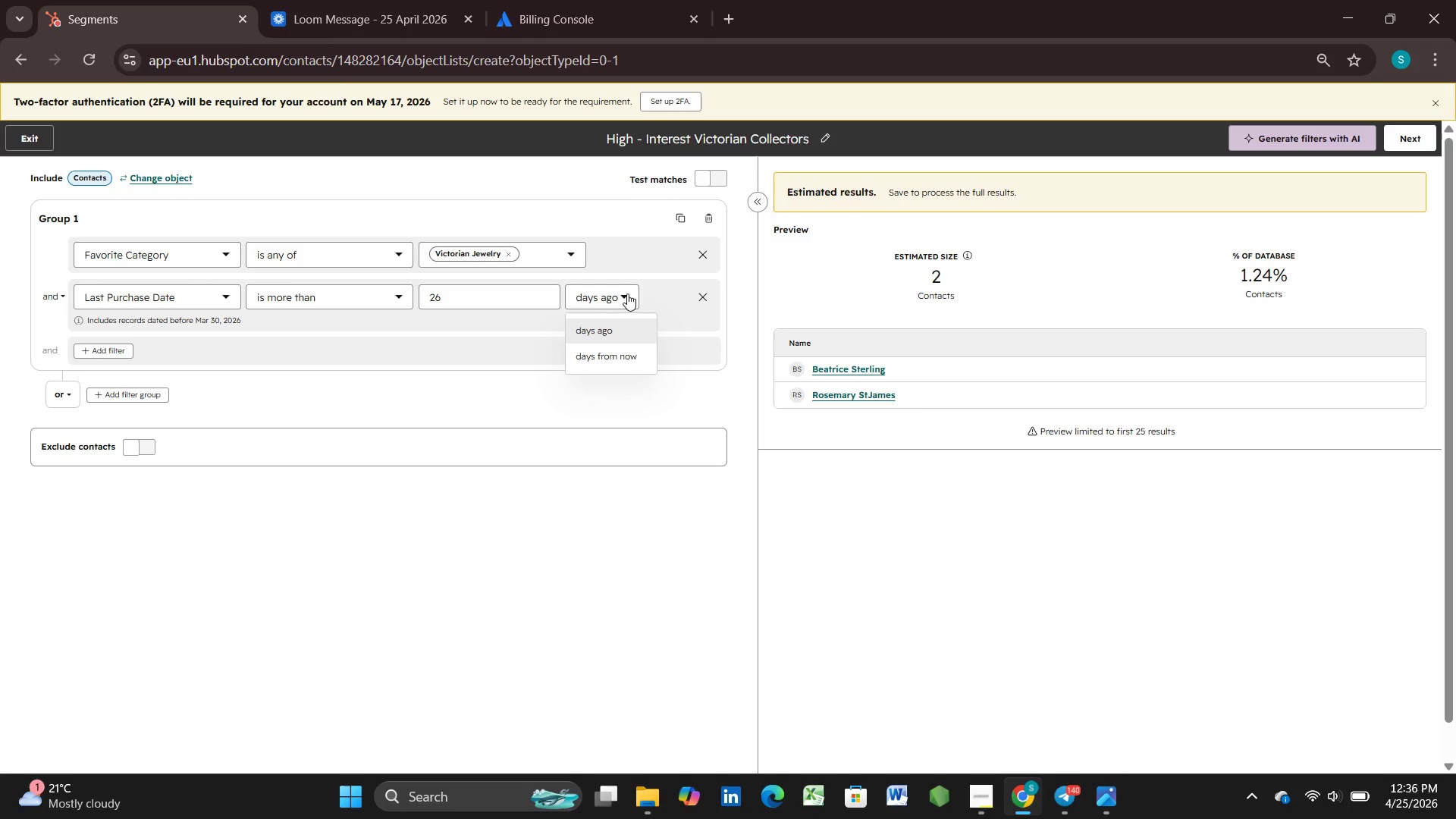 
left_click_drag(start_coordinate=[462, 298], to_coordinate=[420, 311])
 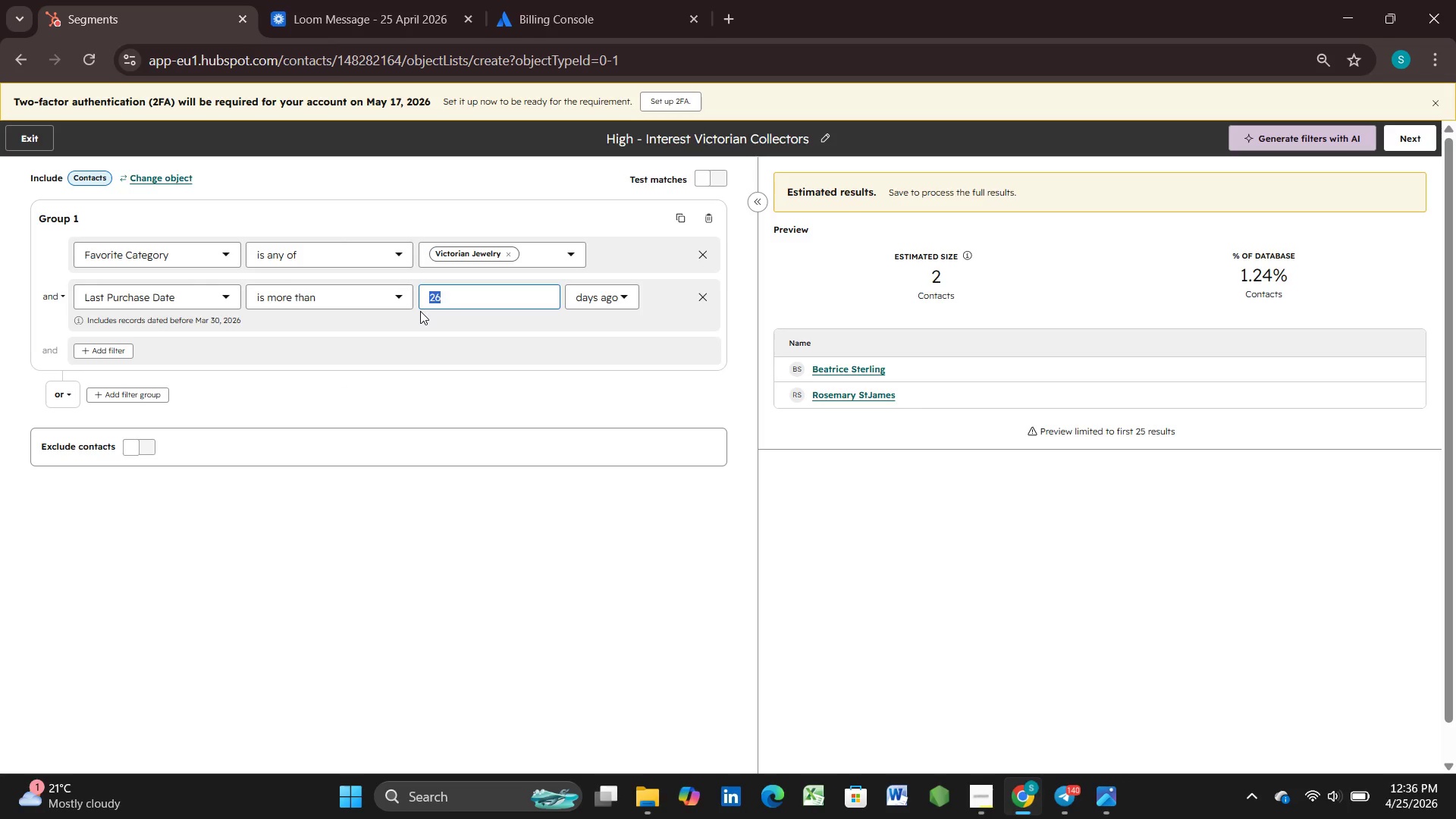 
key(Numpad1)
 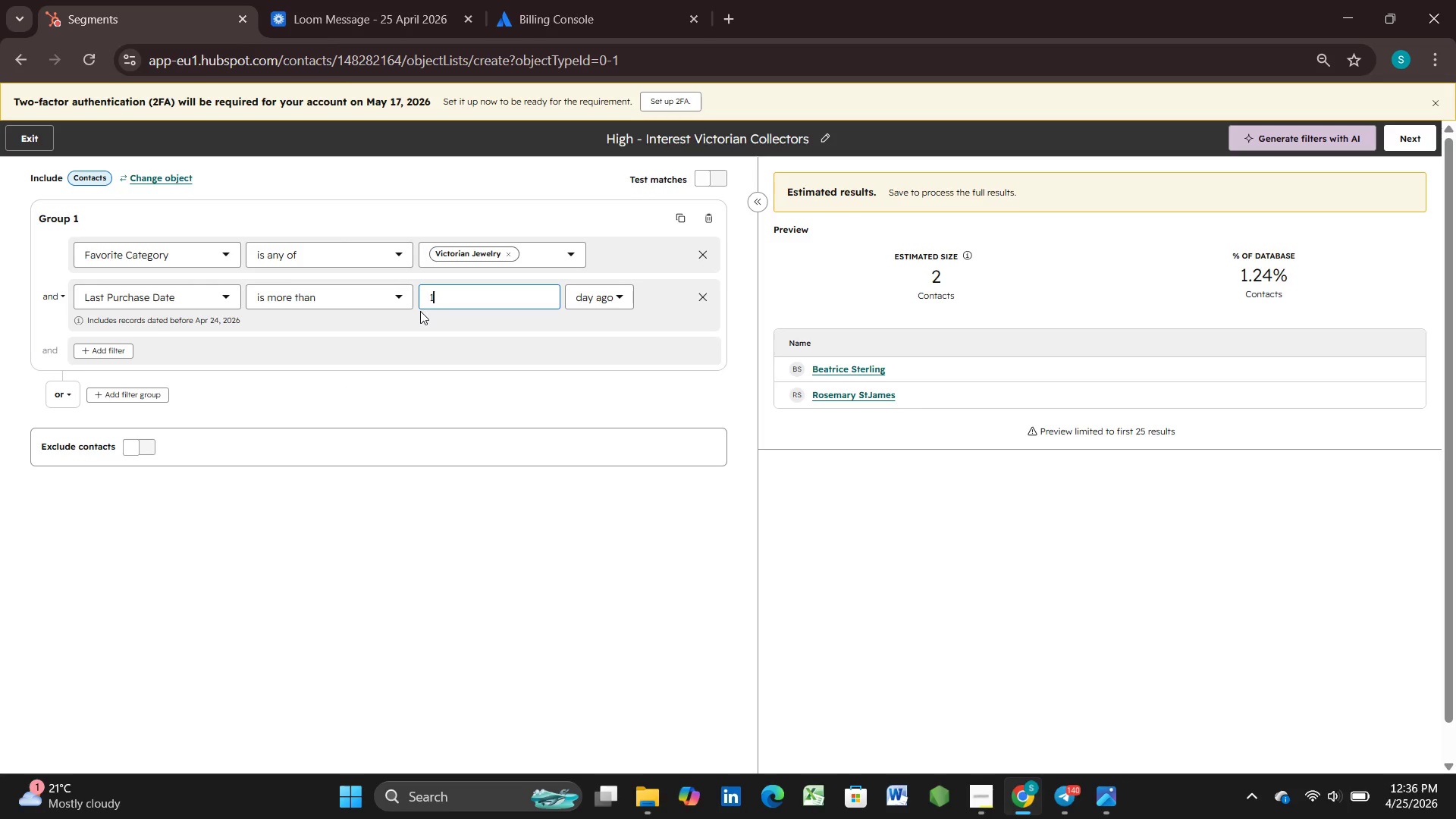 
key(Numpad8)
 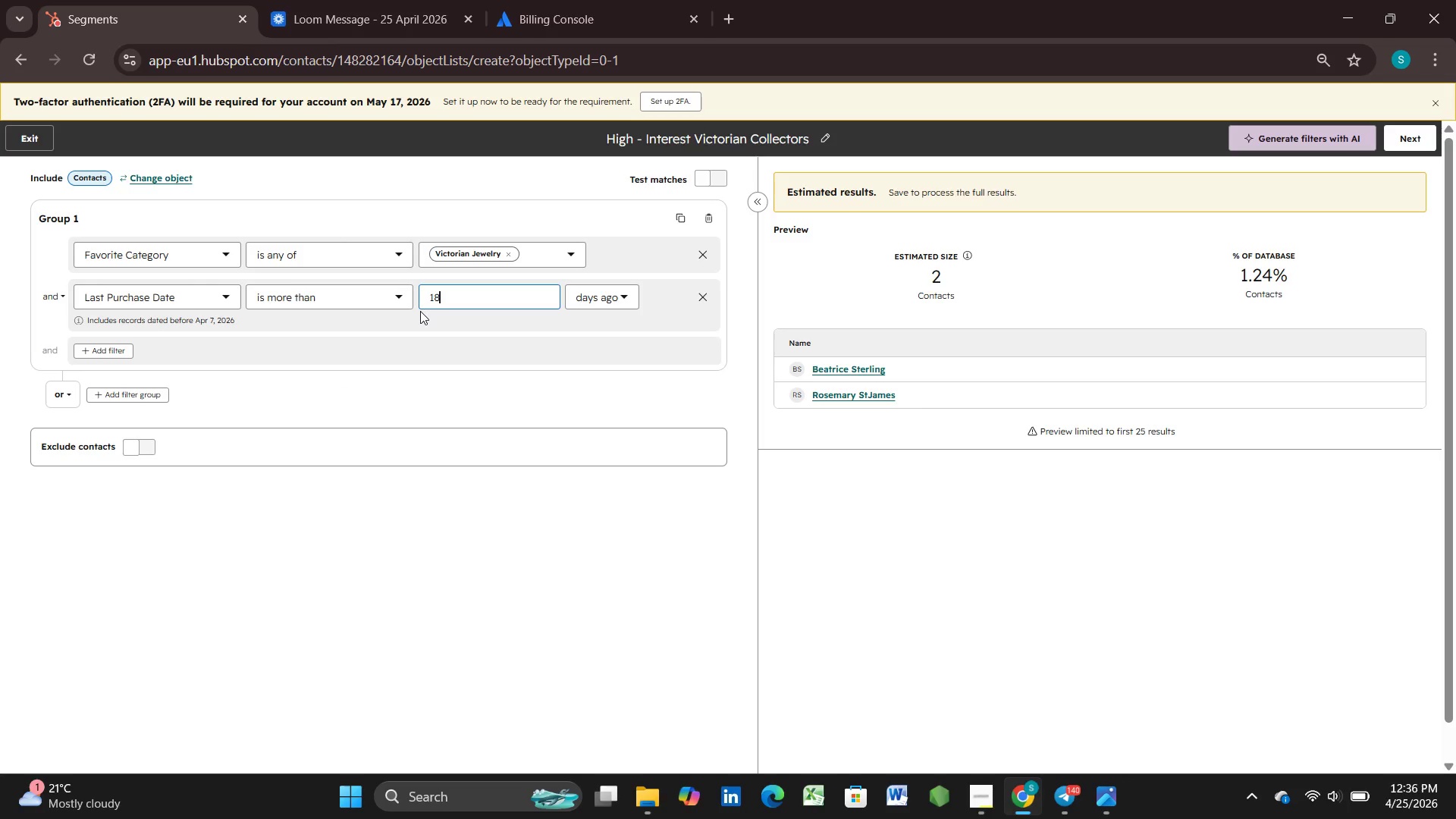 
key(Numpad0)
 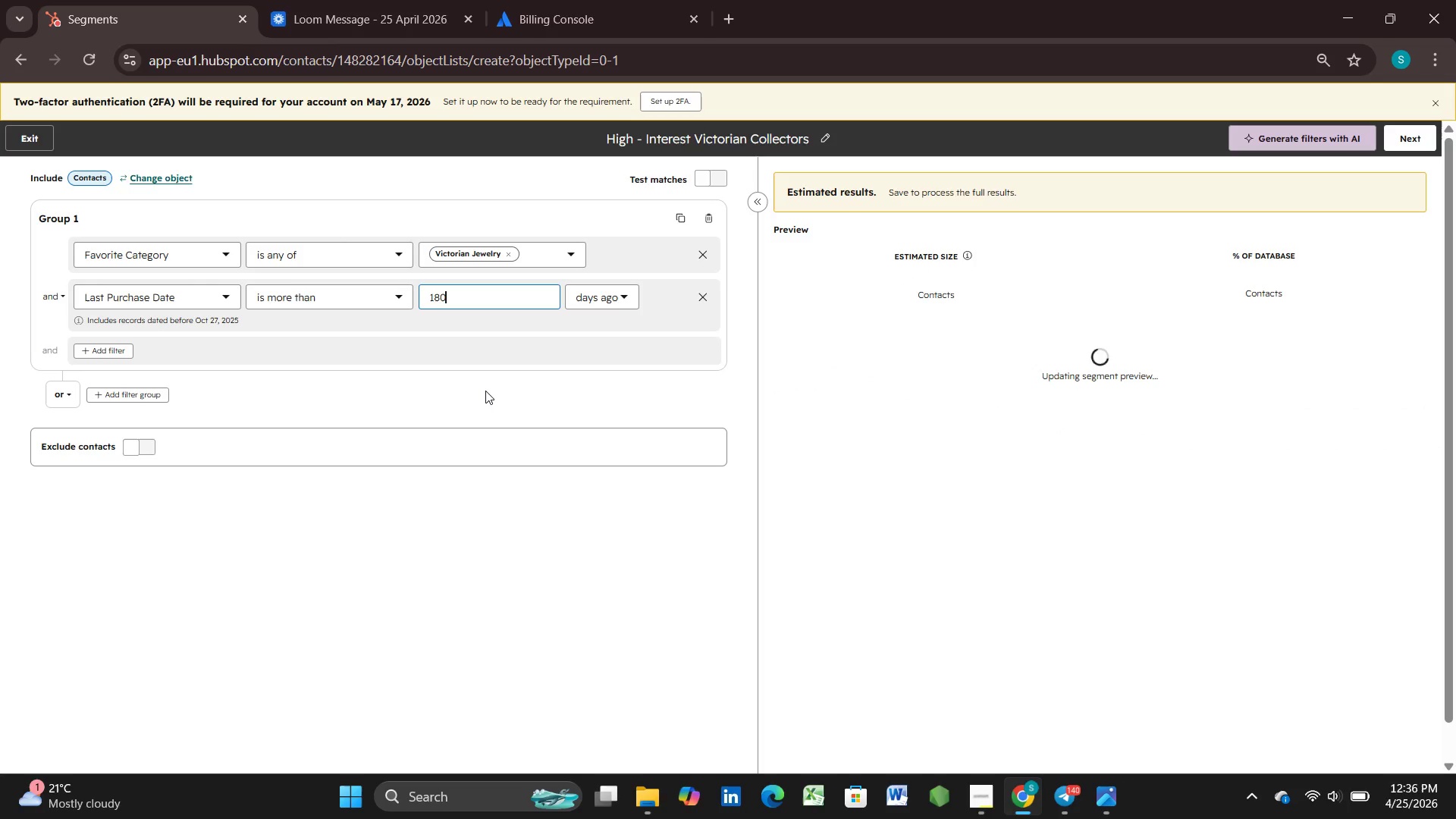 
left_click([553, 513])
 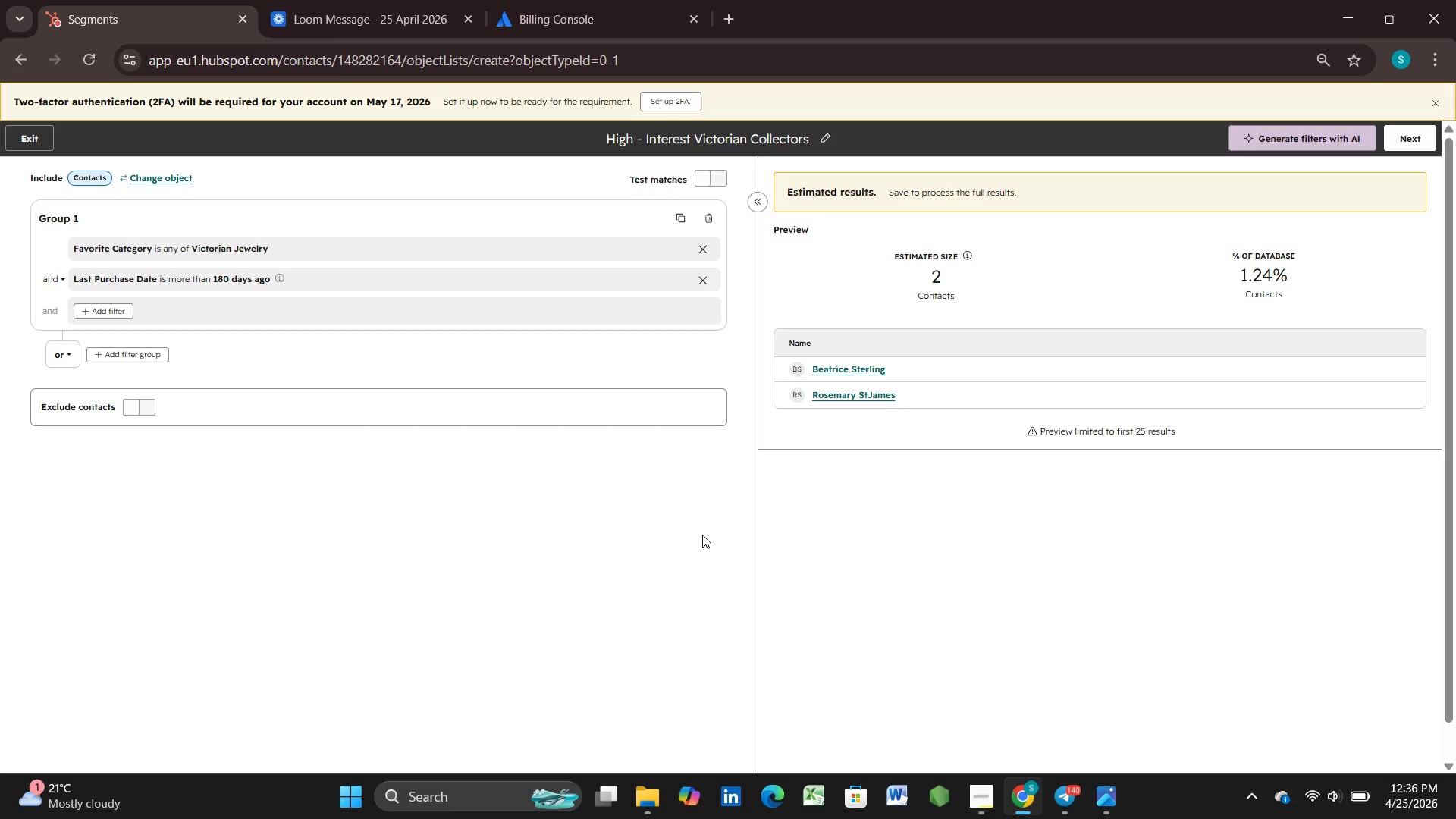 
wait(10.88)
 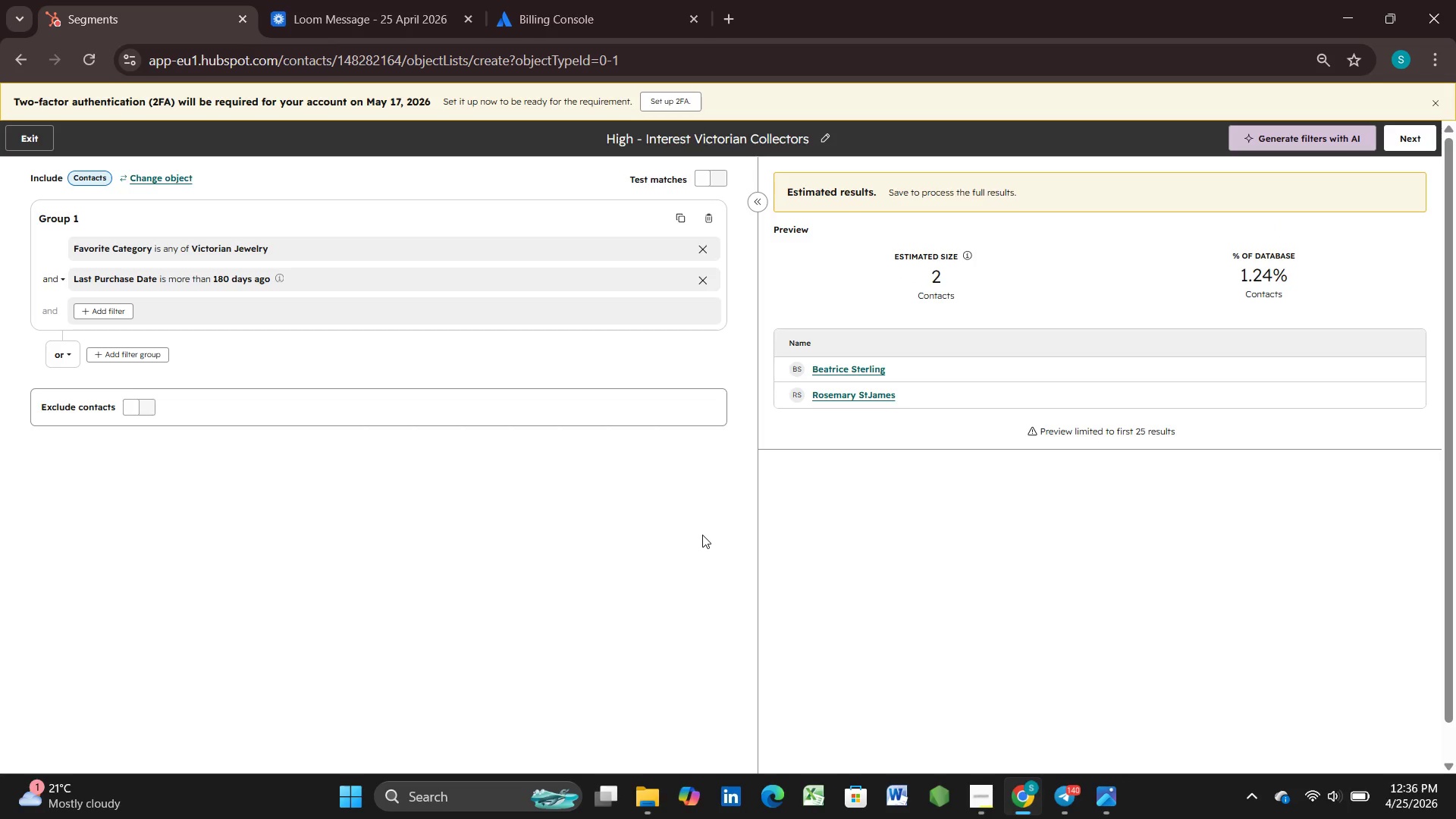 
left_click([984, 807])